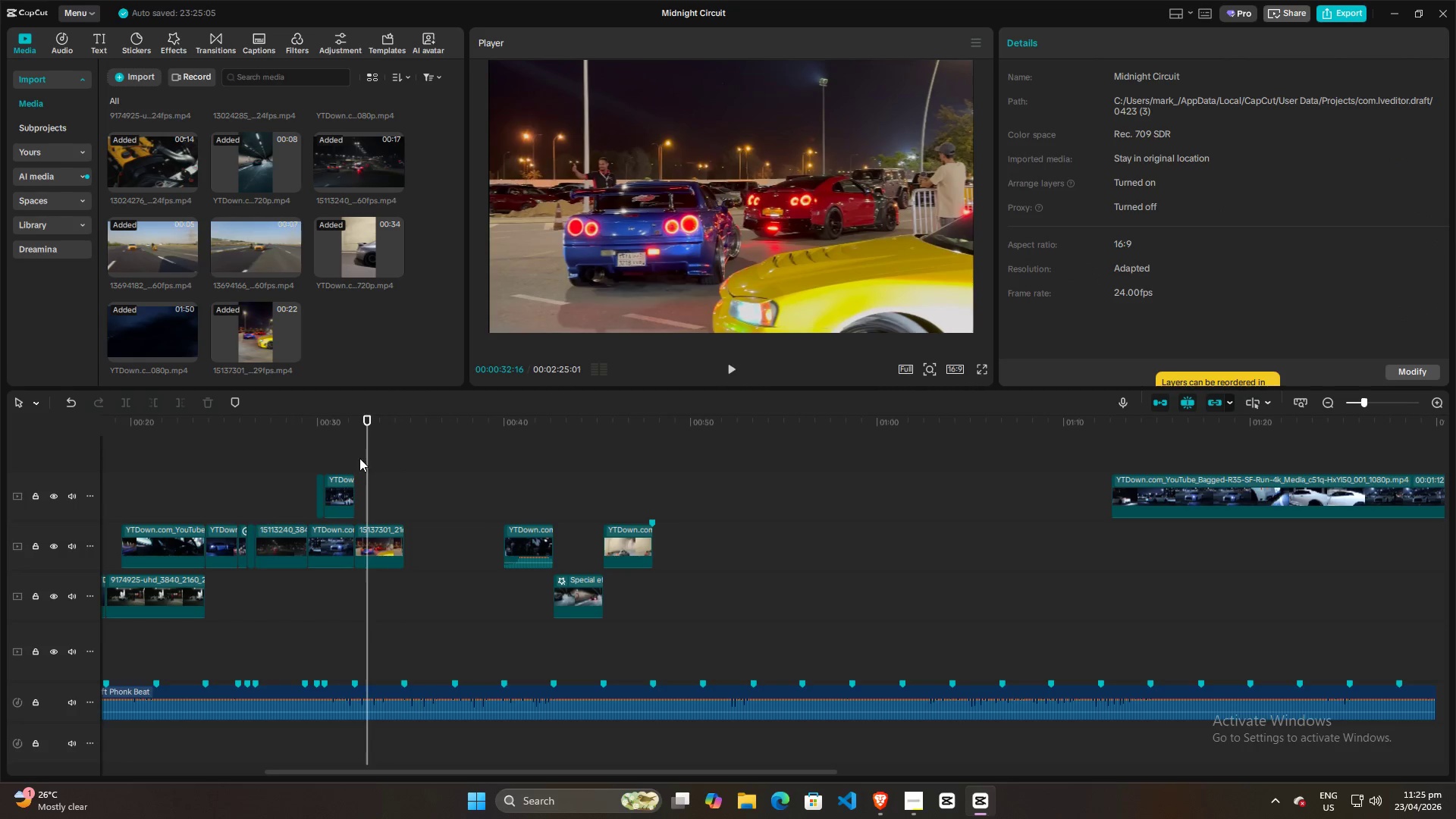 
left_click([353, 456])
 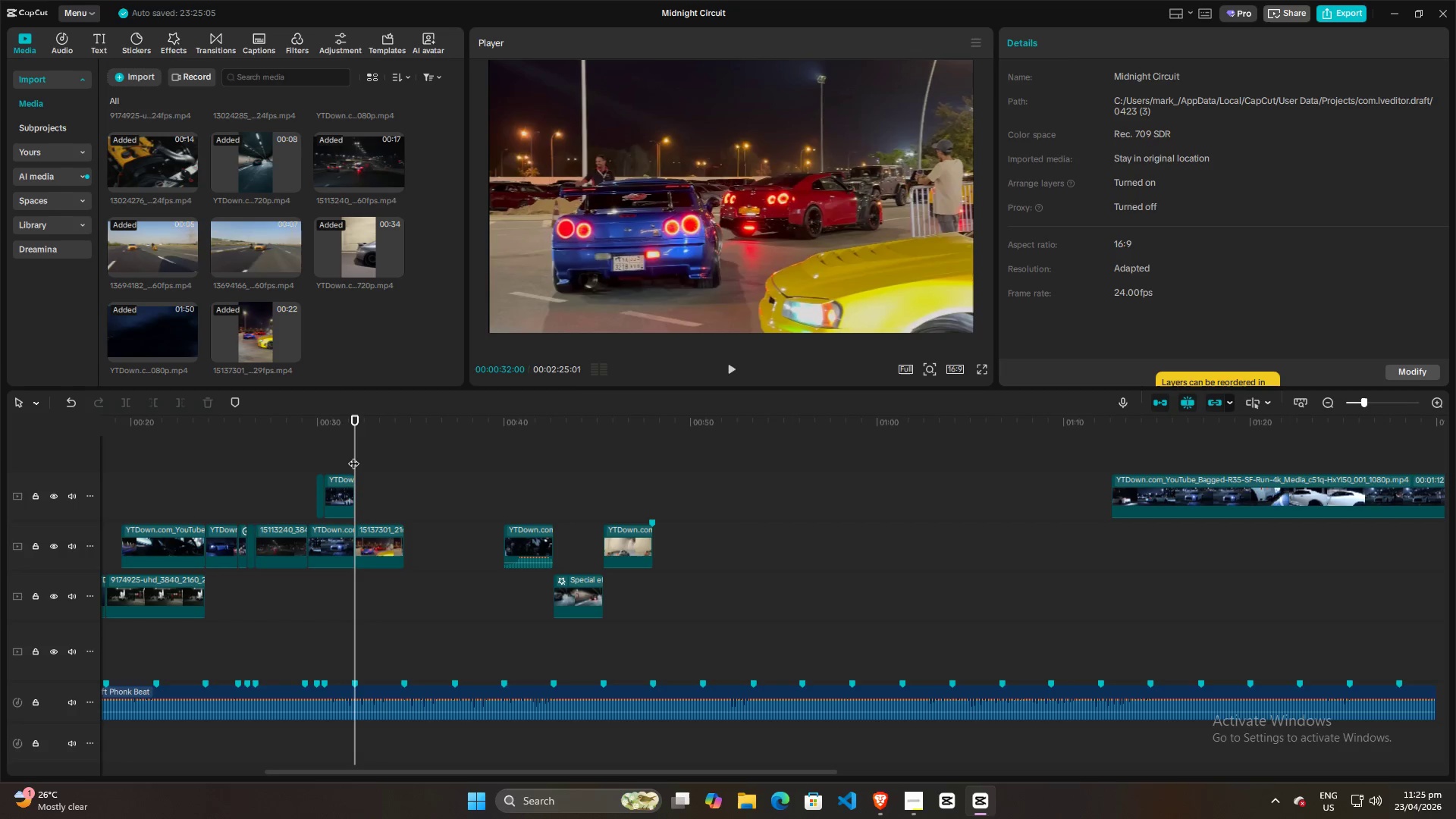 
key(Space)
 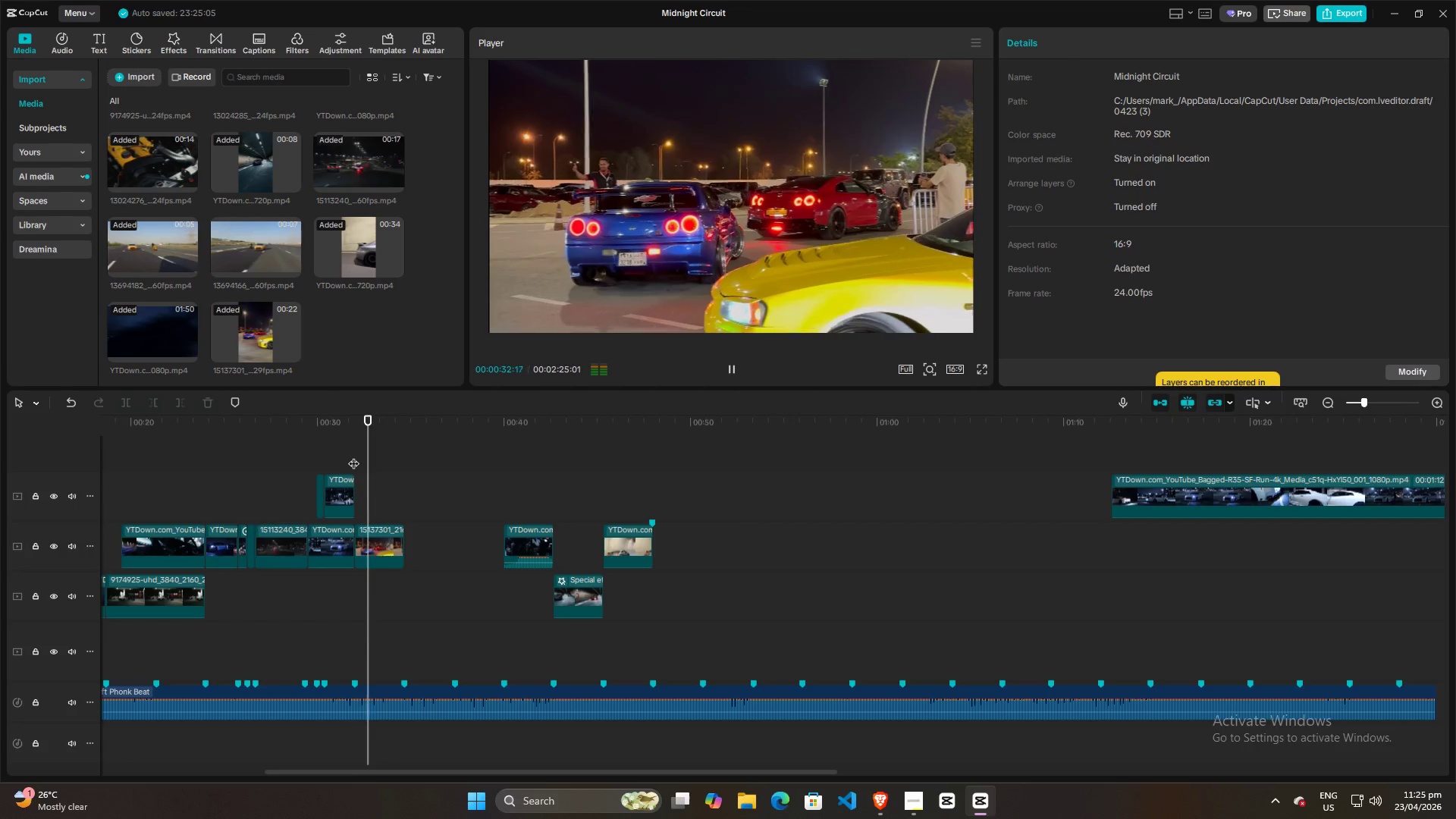 
key(Space)
 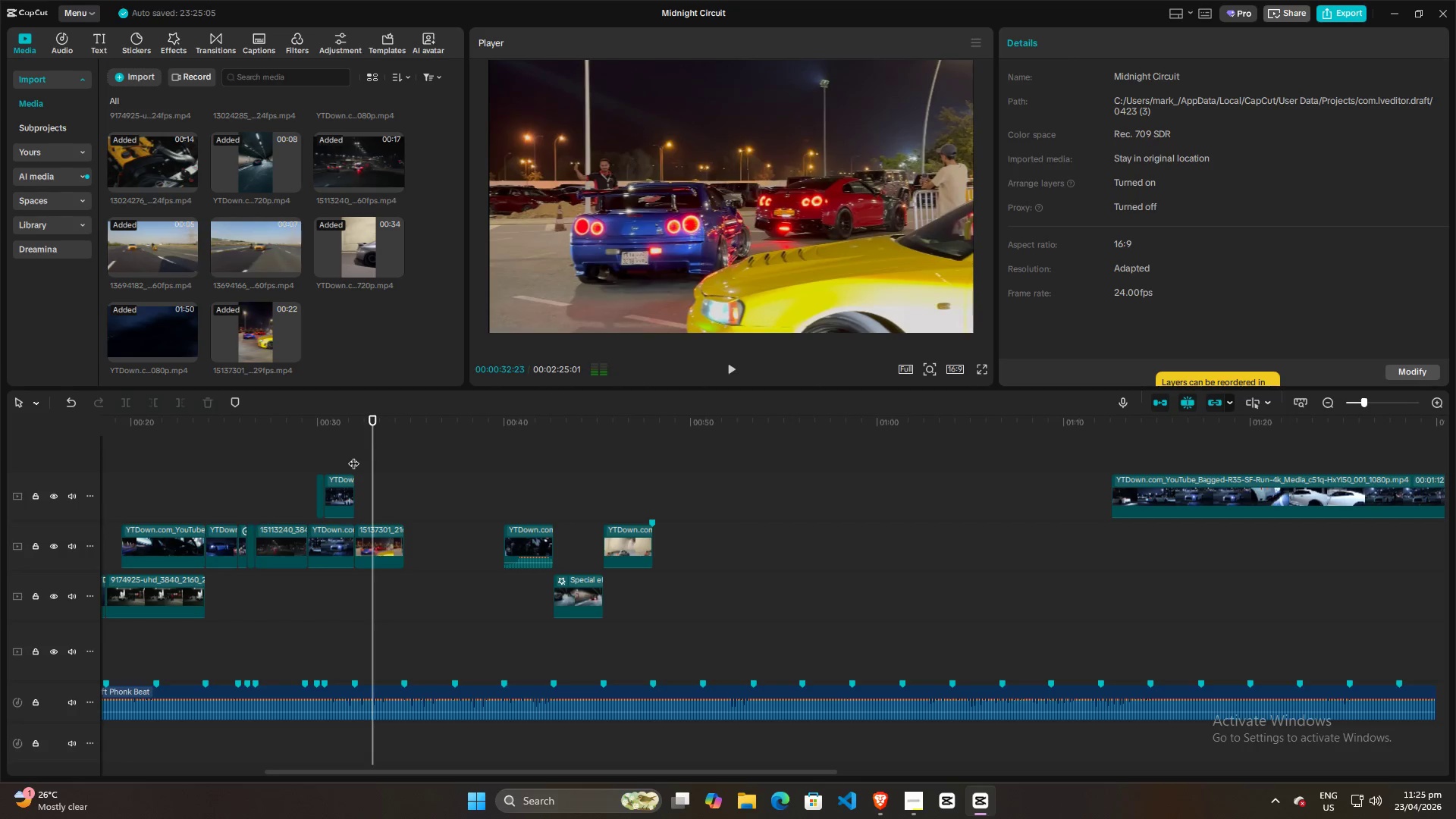 
left_click([353, 456])
 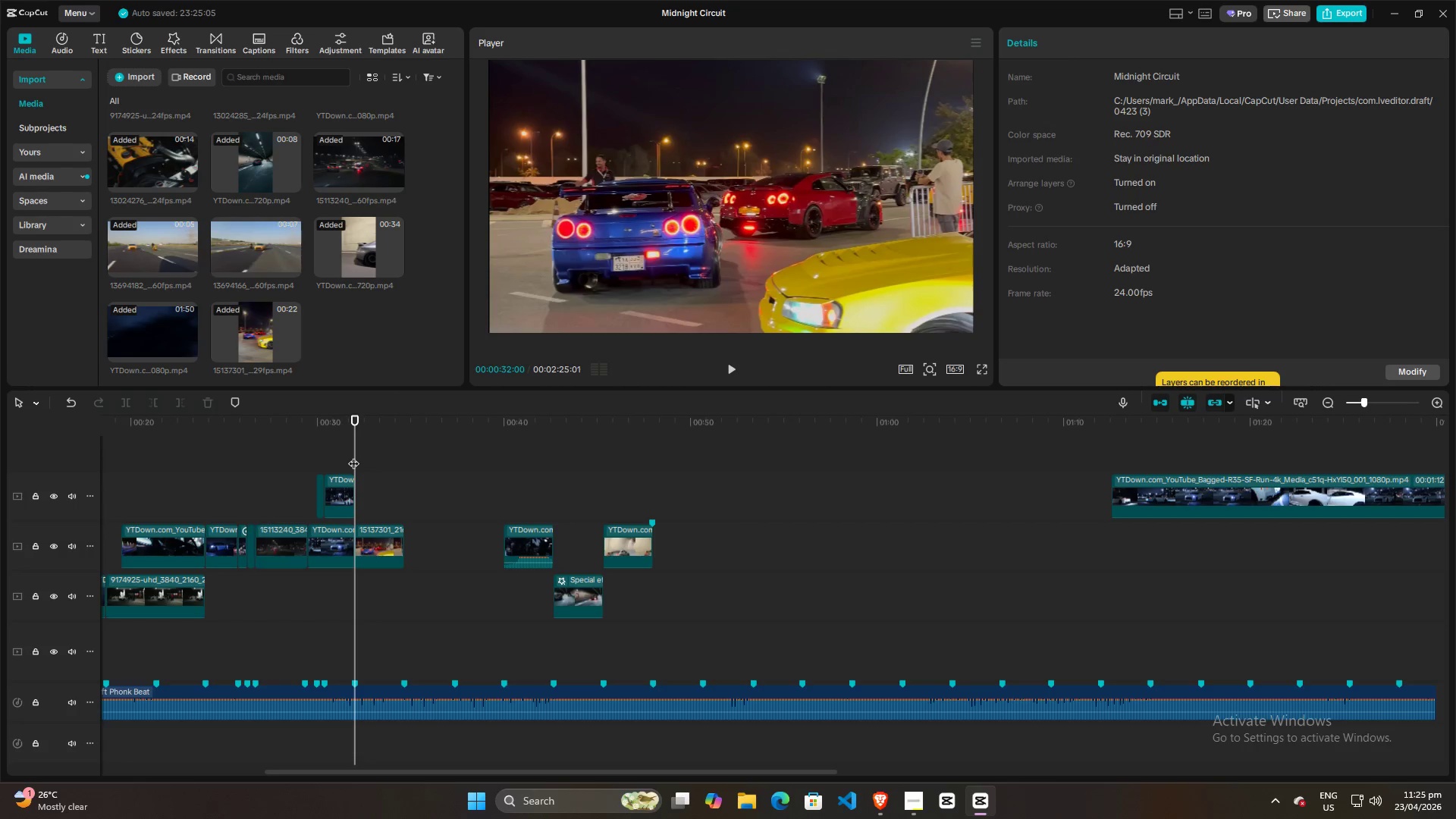 
key(Space)
 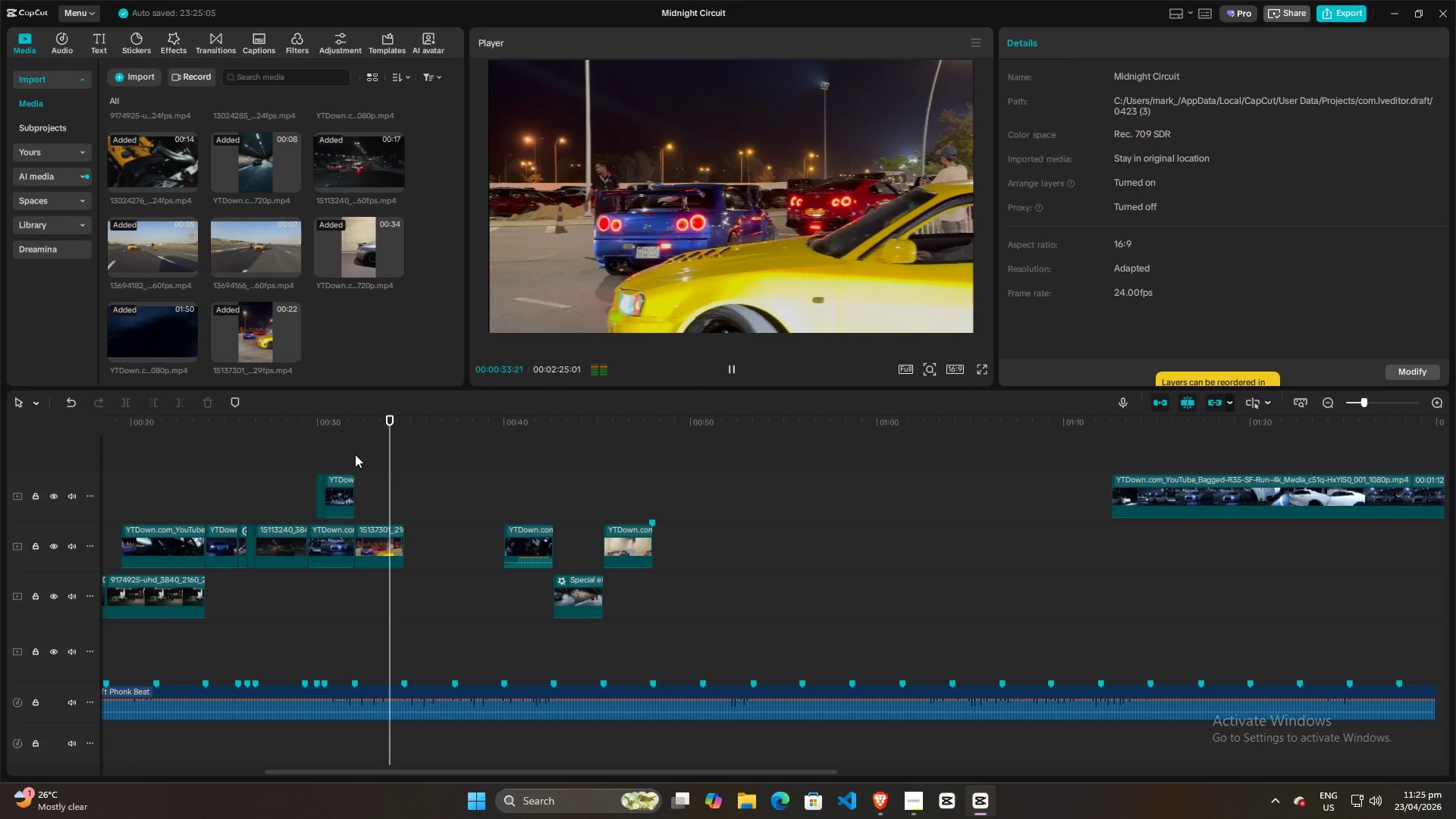 
key(Space)
 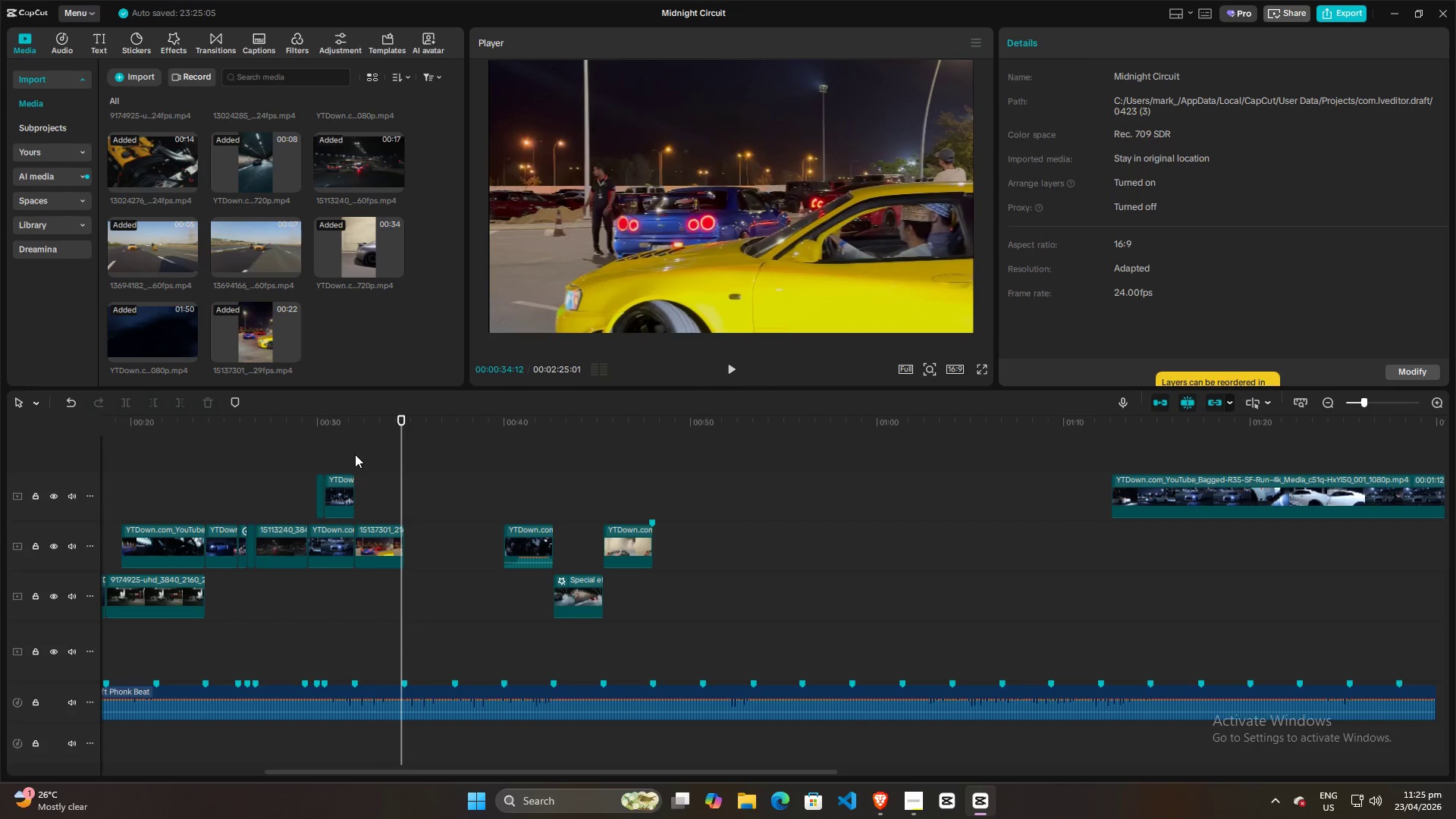 
left_click([355, 454])
 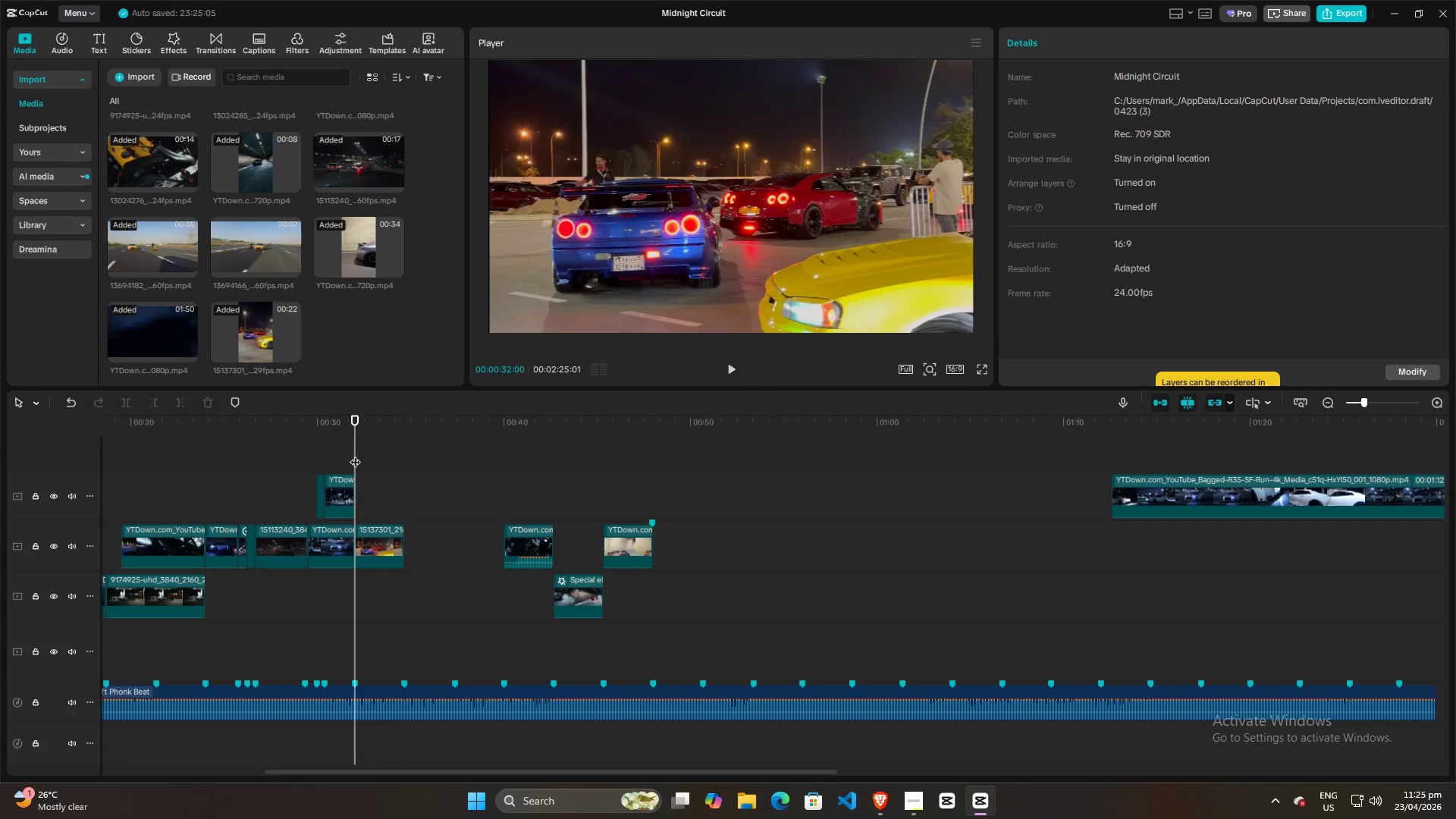 
key(Space)
 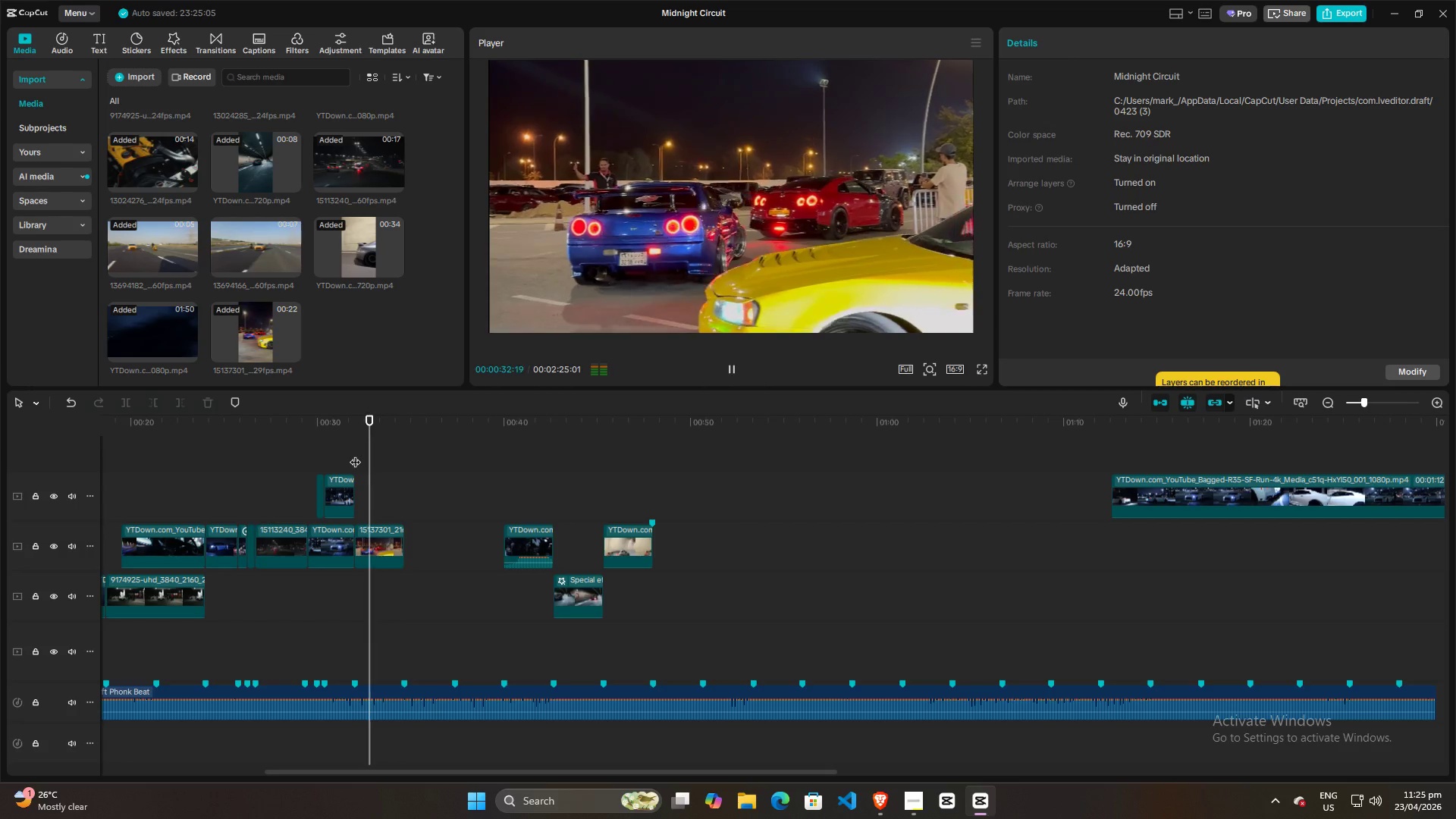 
key(Space)
 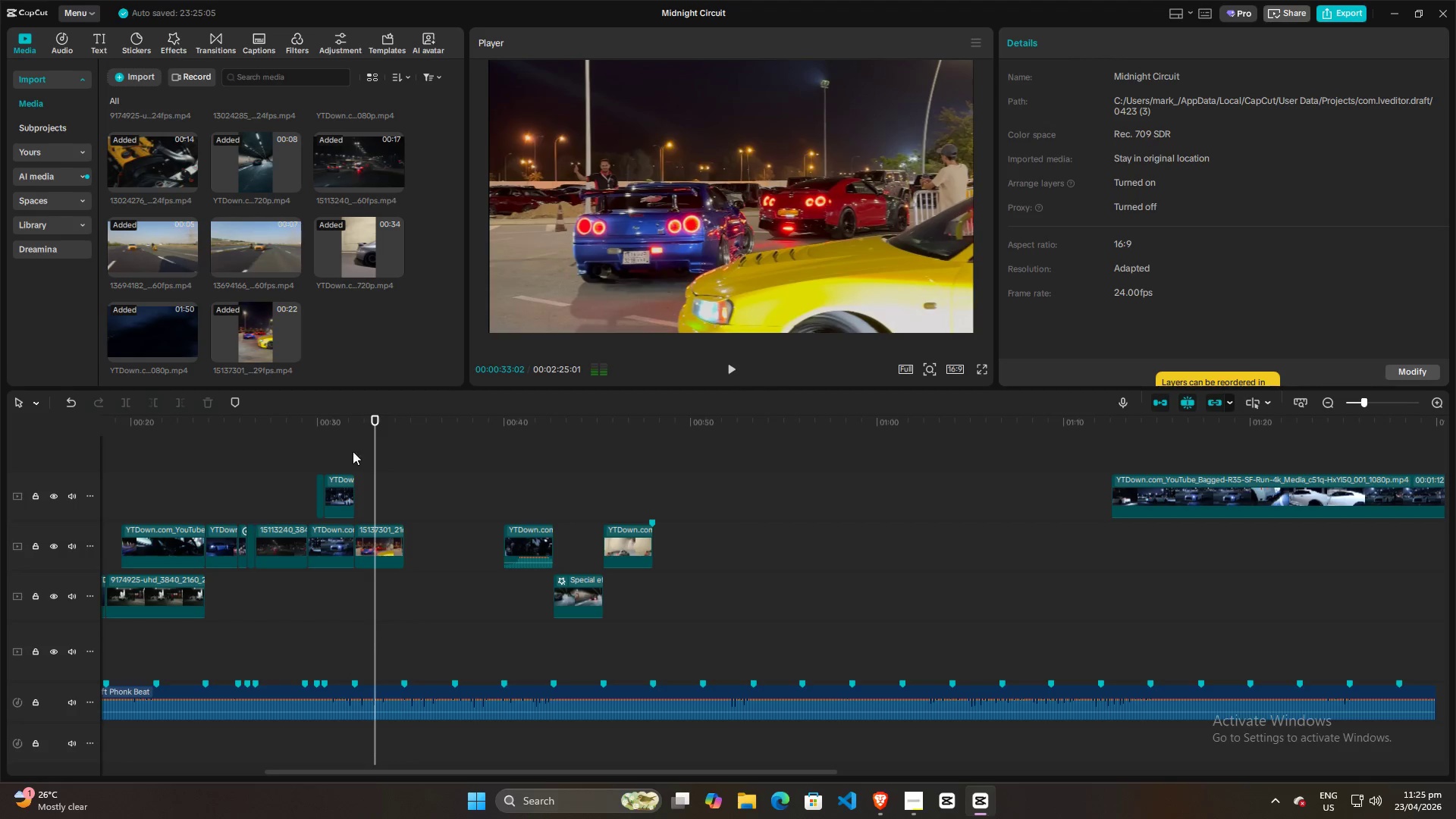 
left_click([349, 453])
 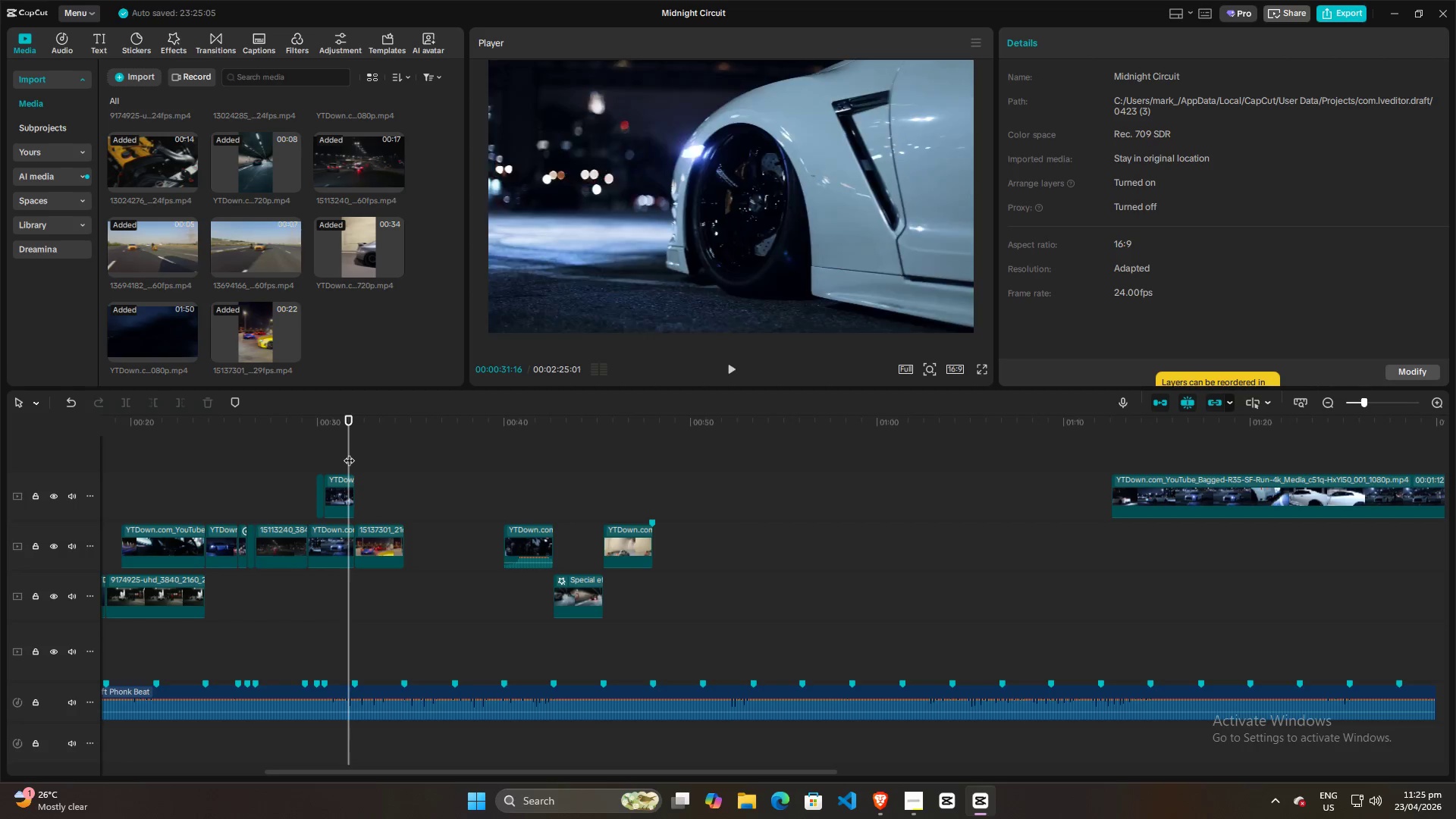 
key(Space)
 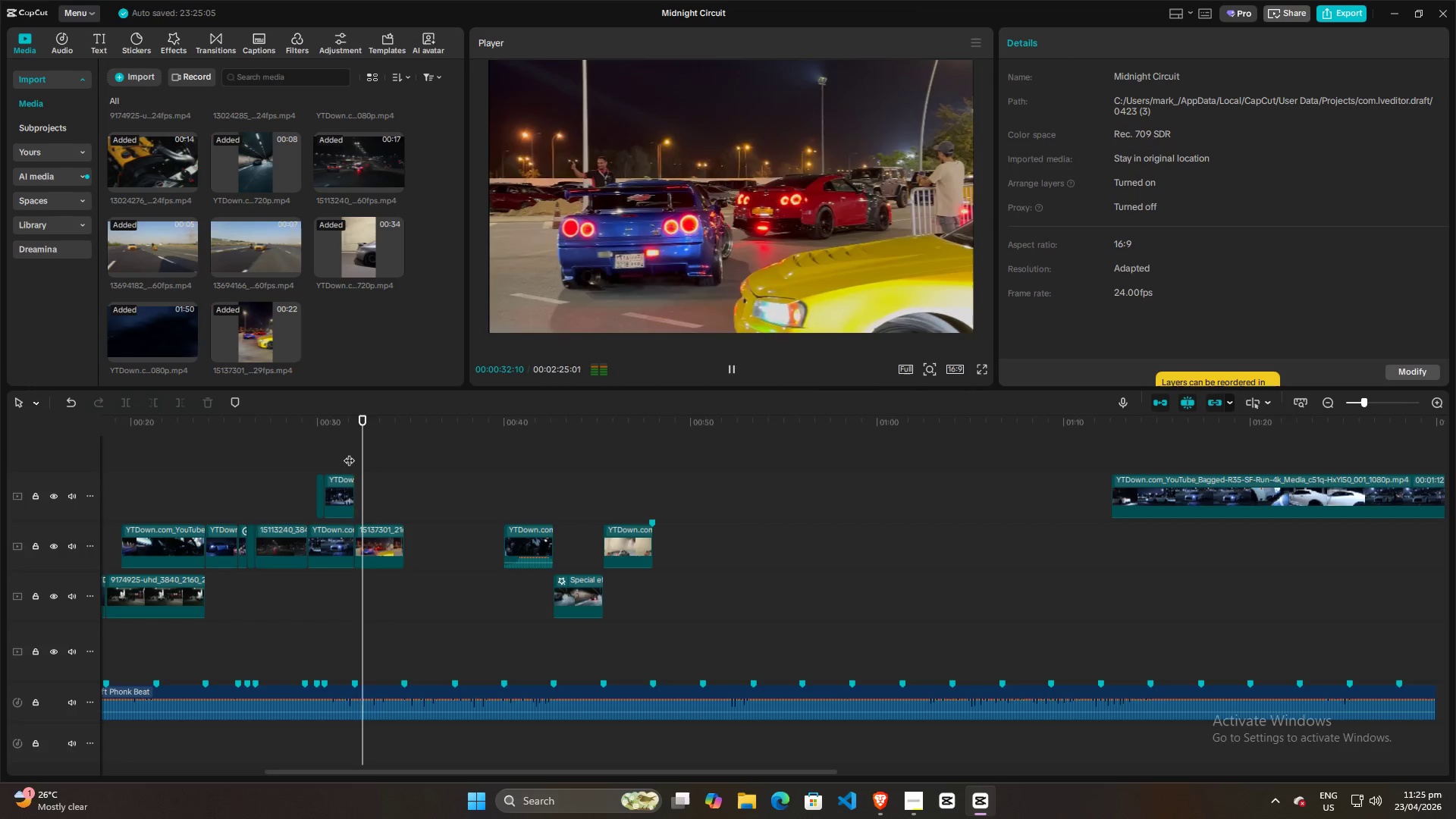 
key(Space)
 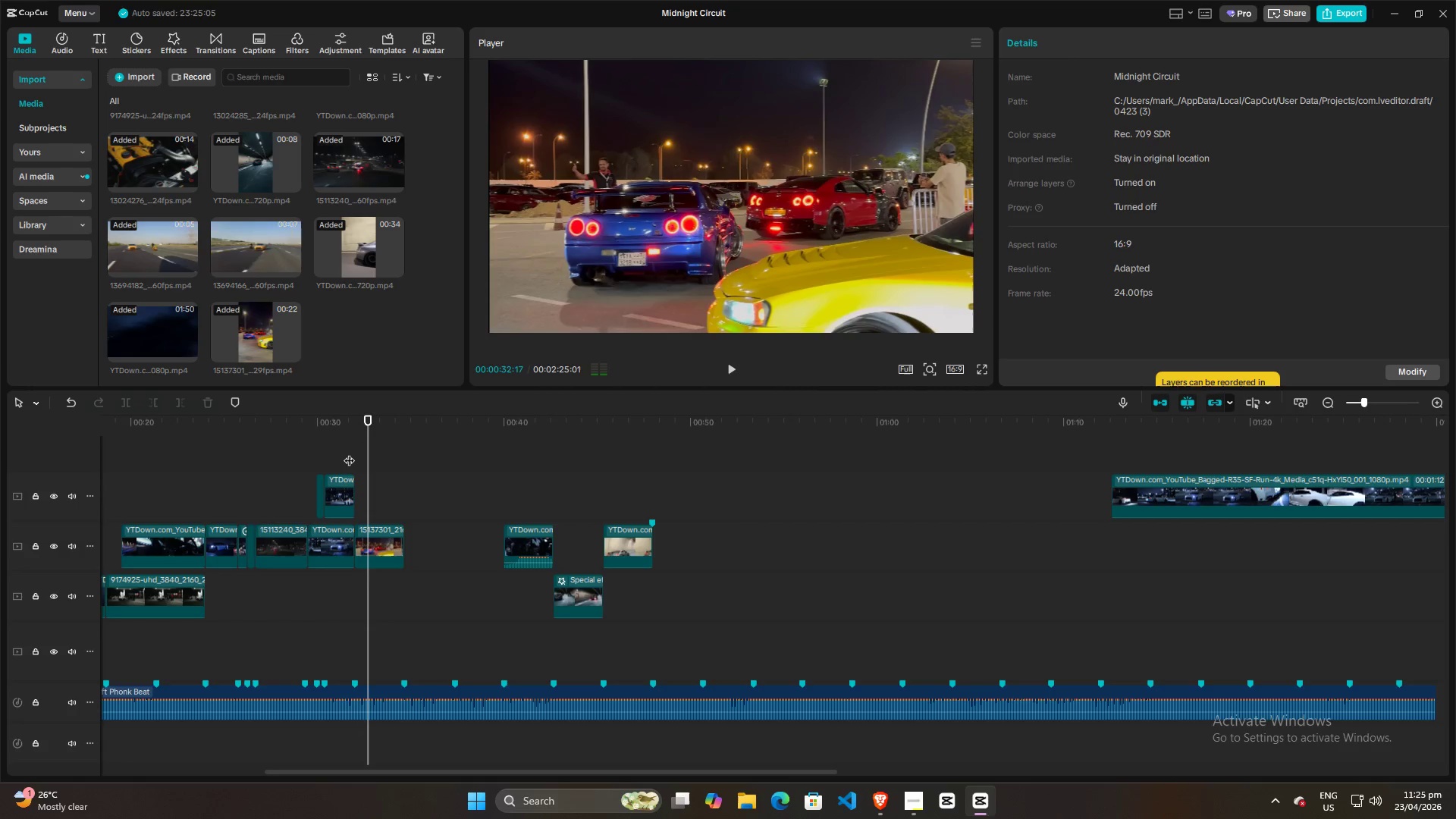 
left_click([349, 453])
 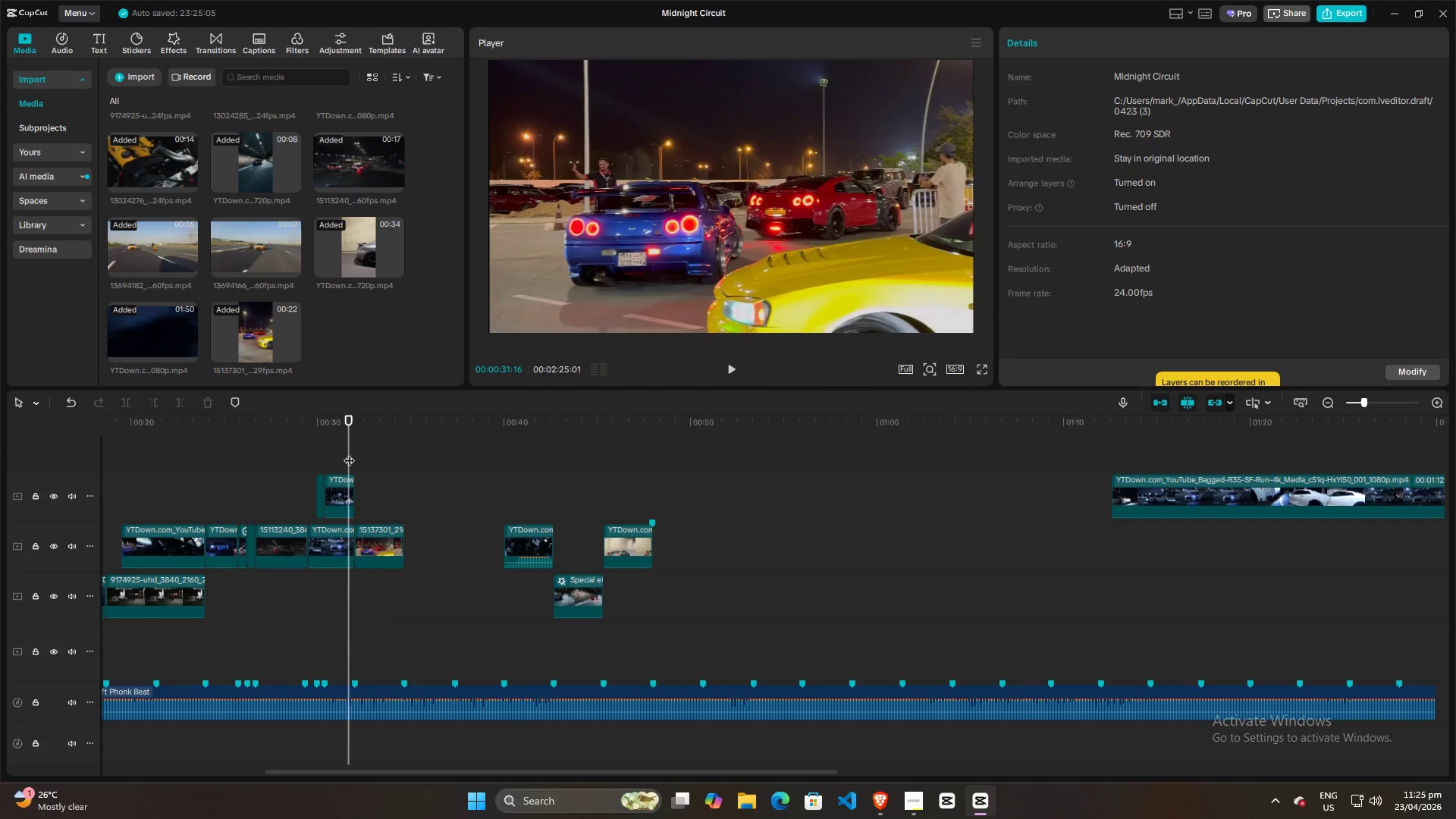 
key(Space)
 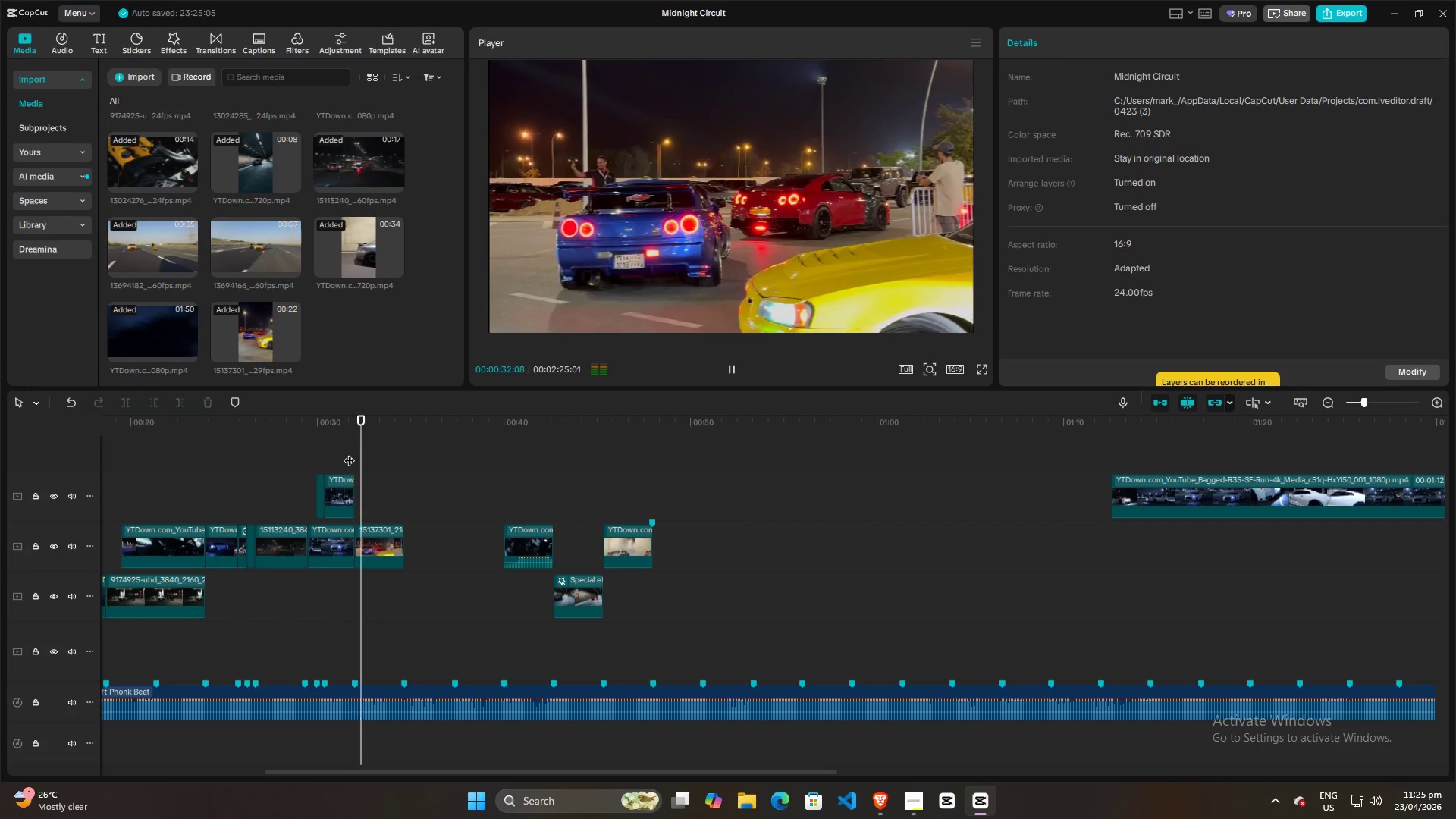 
key(Space)
 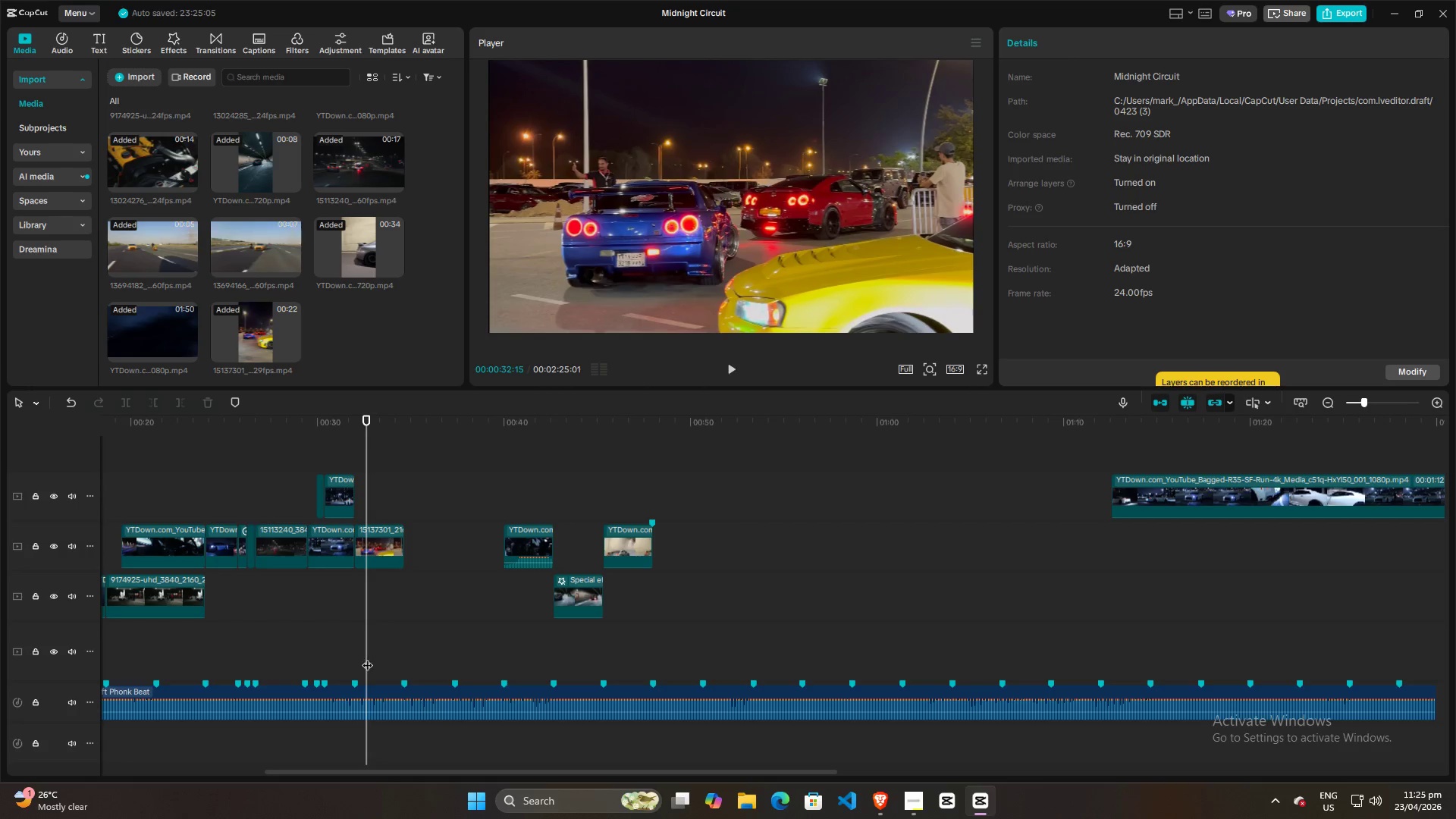 
key(Space)
 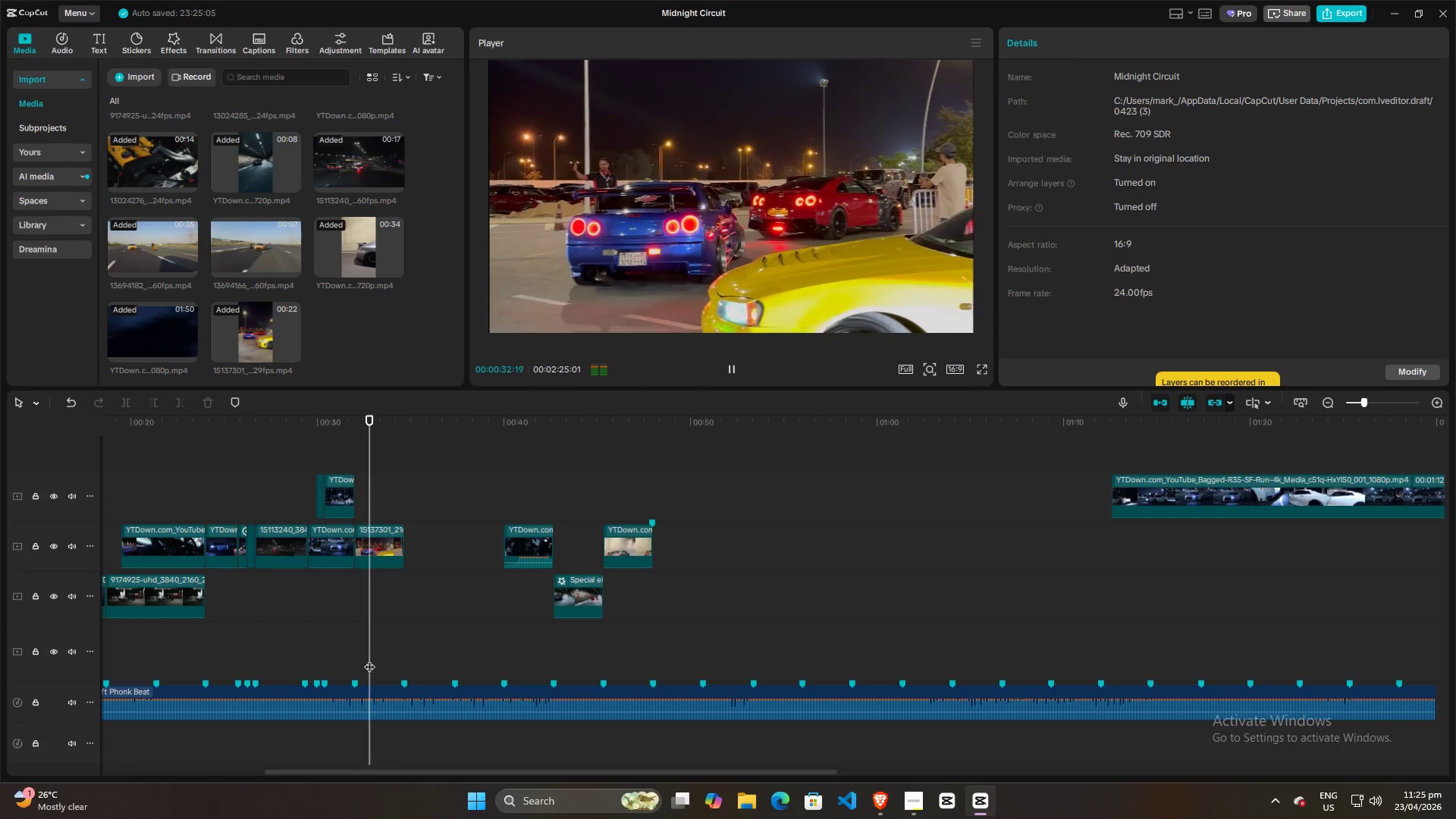 
key(Space)
 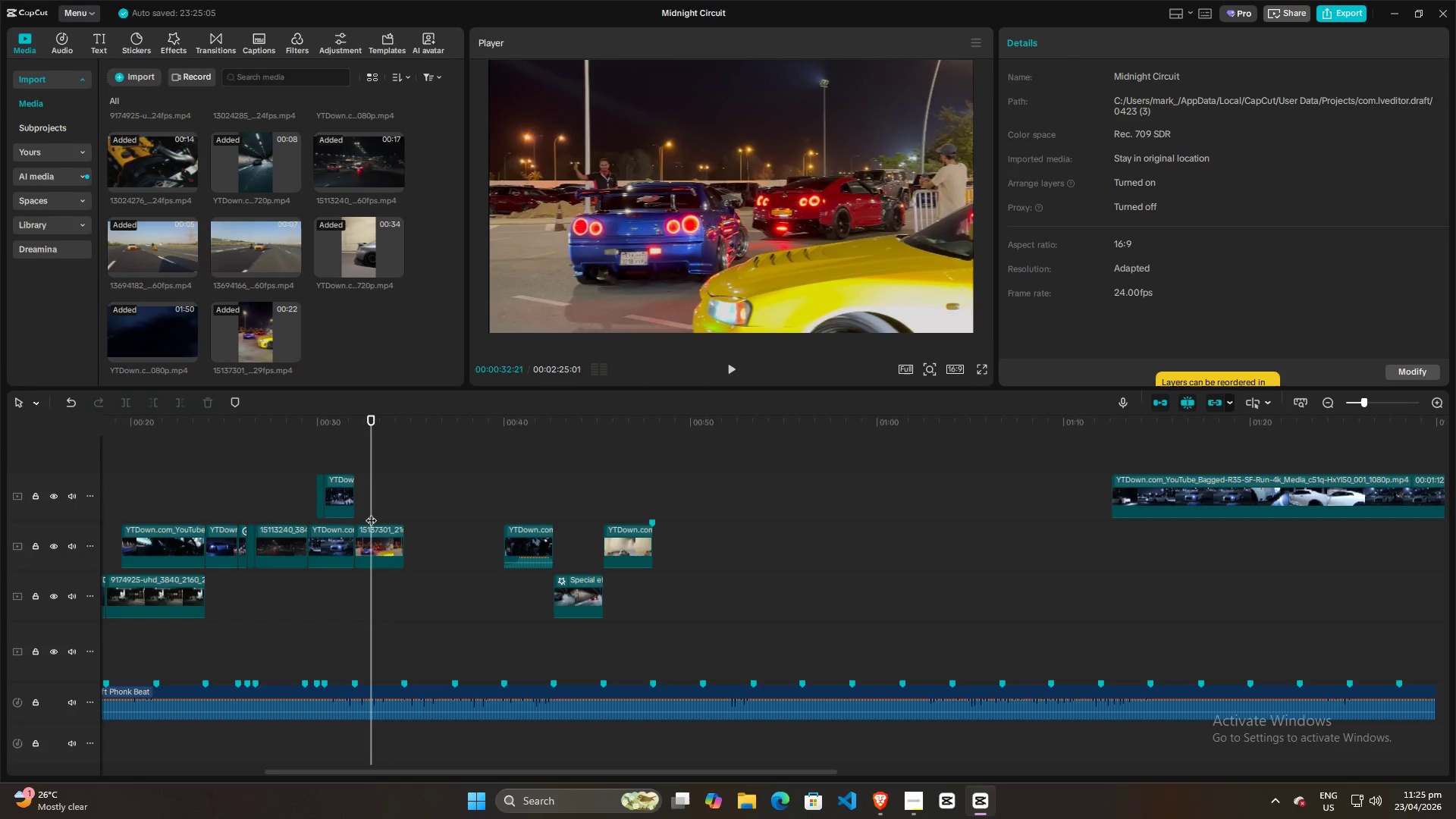 
left_click([340, 451])
 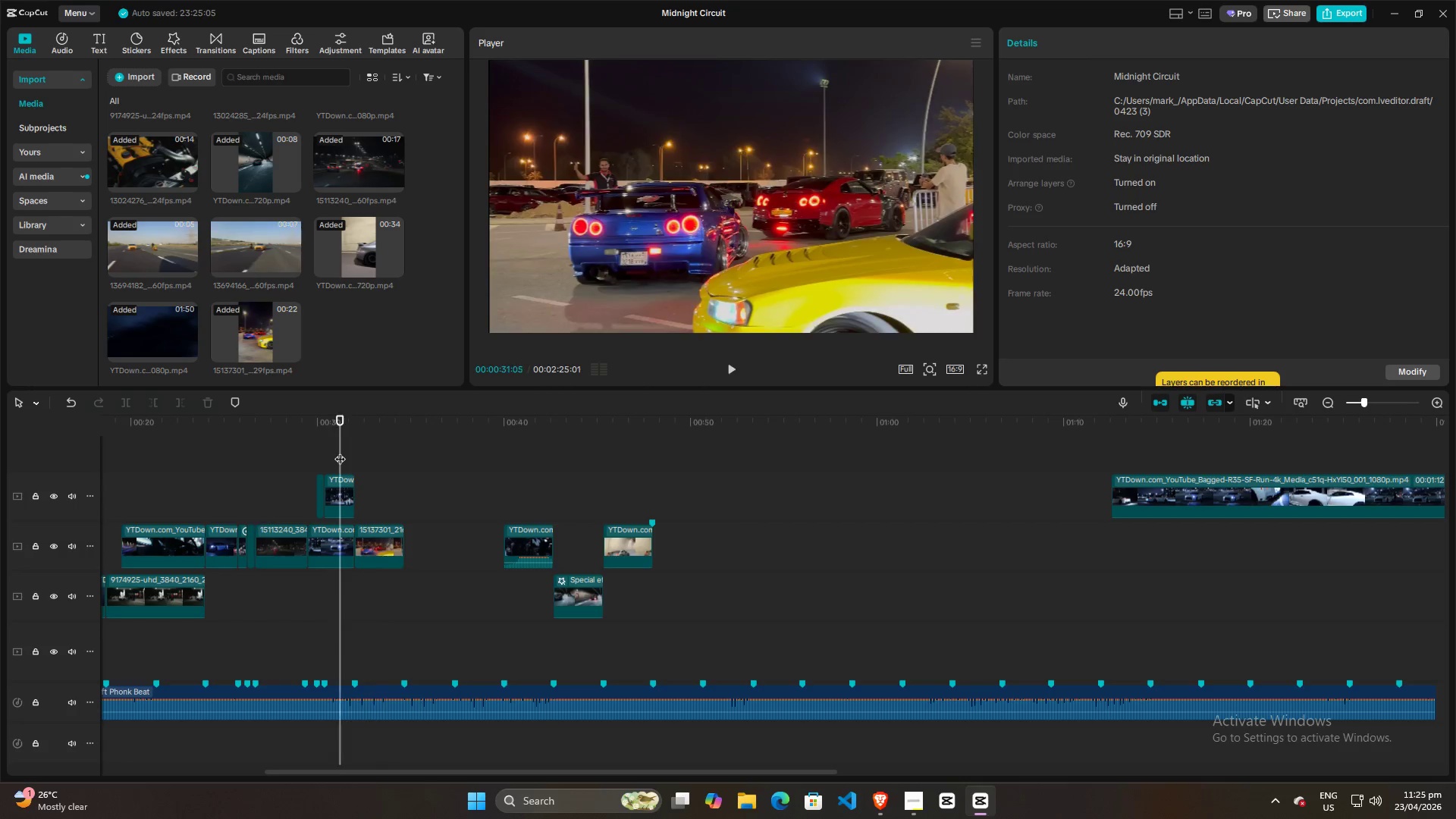 
key(Space)
 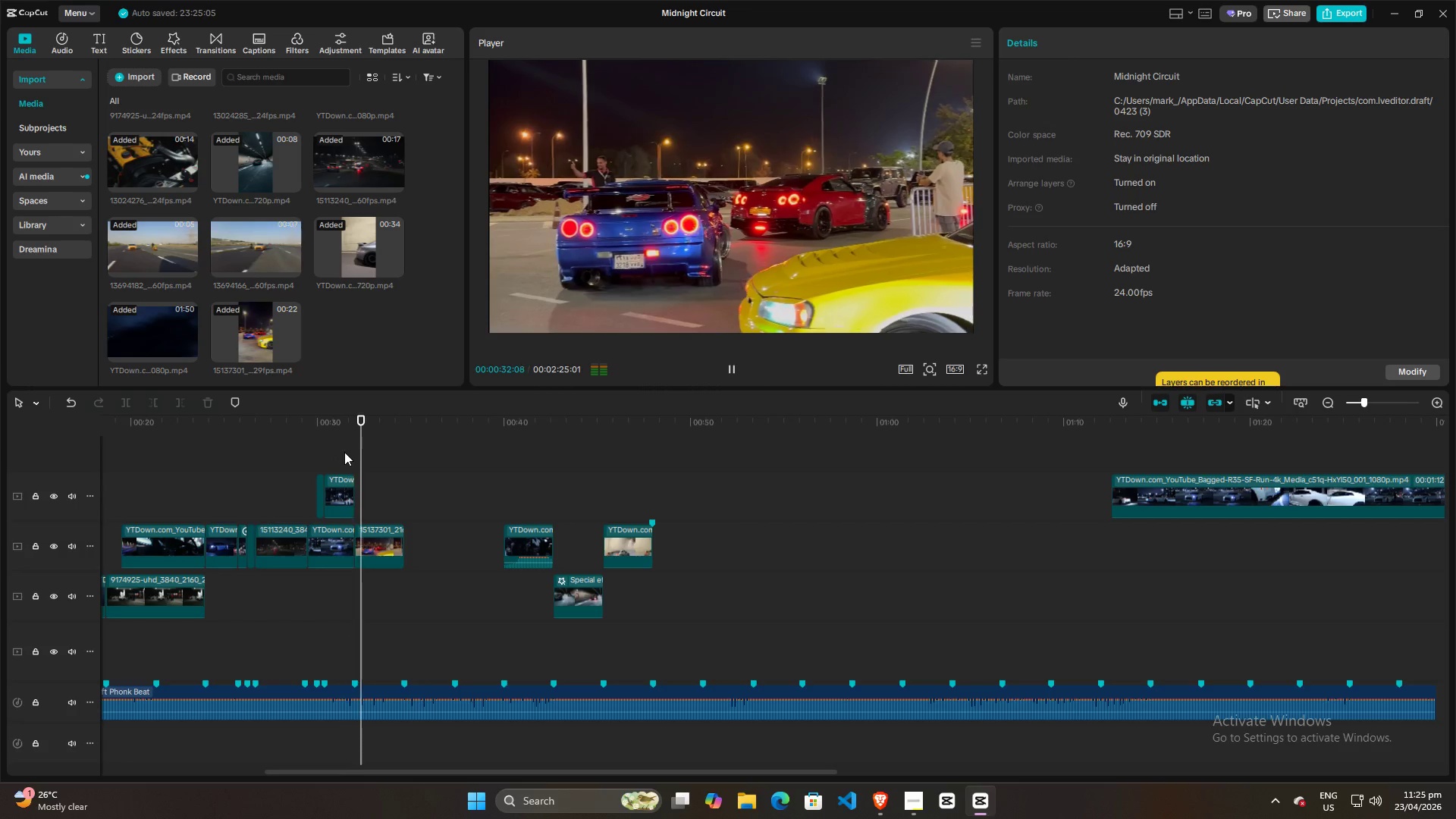 
key(Space)
 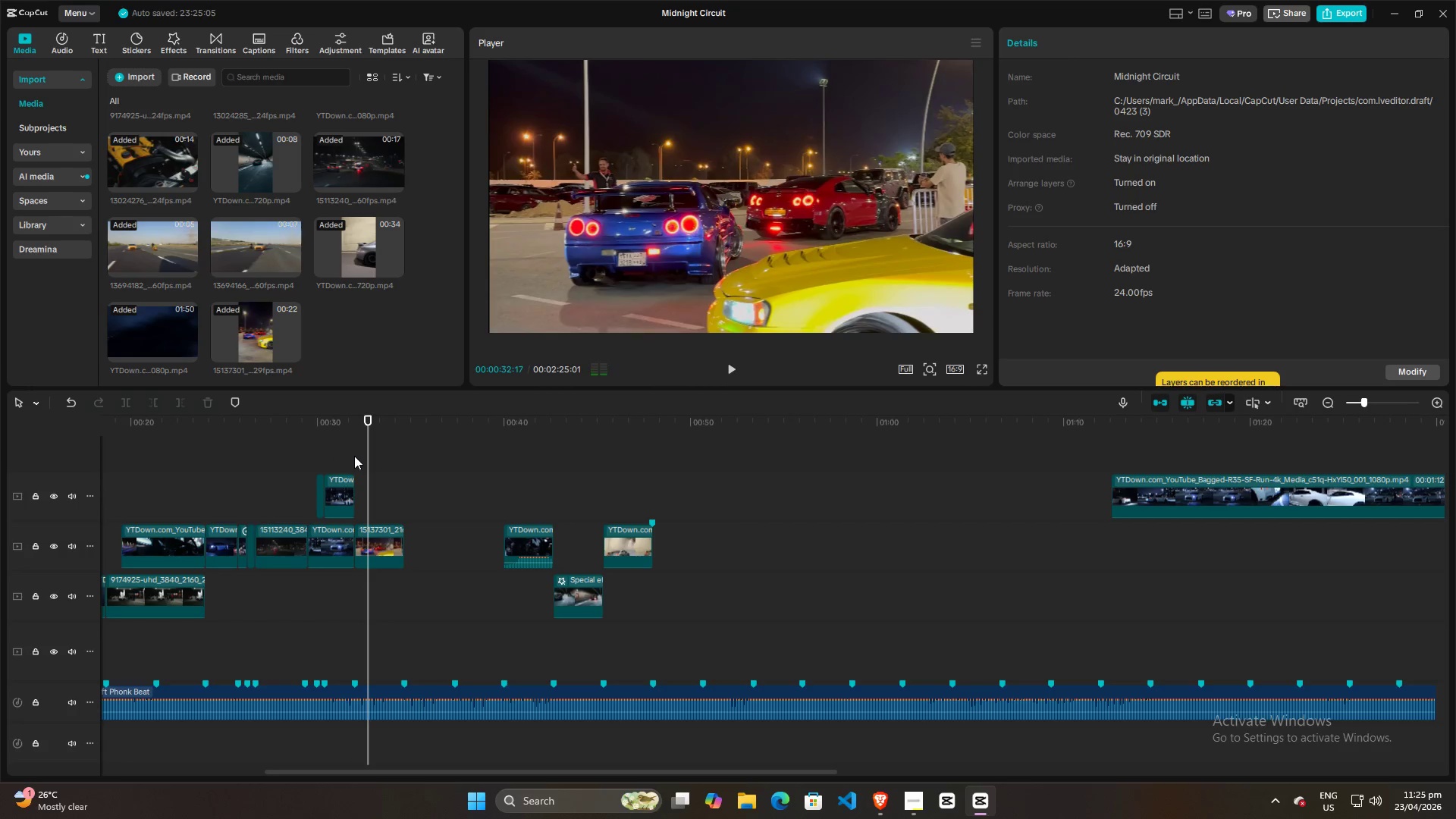 
left_click([354, 456])
 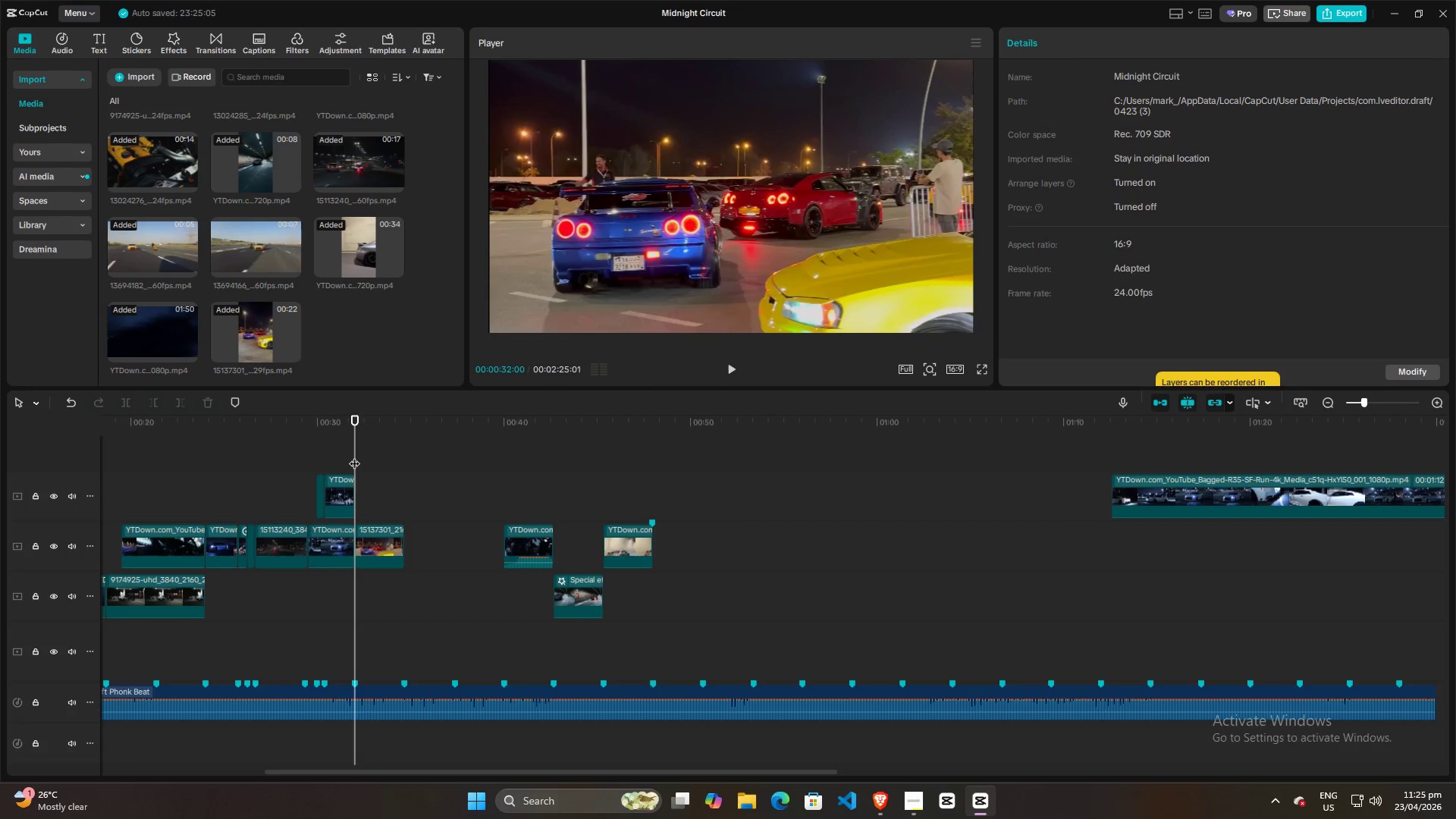 
key(Space)
 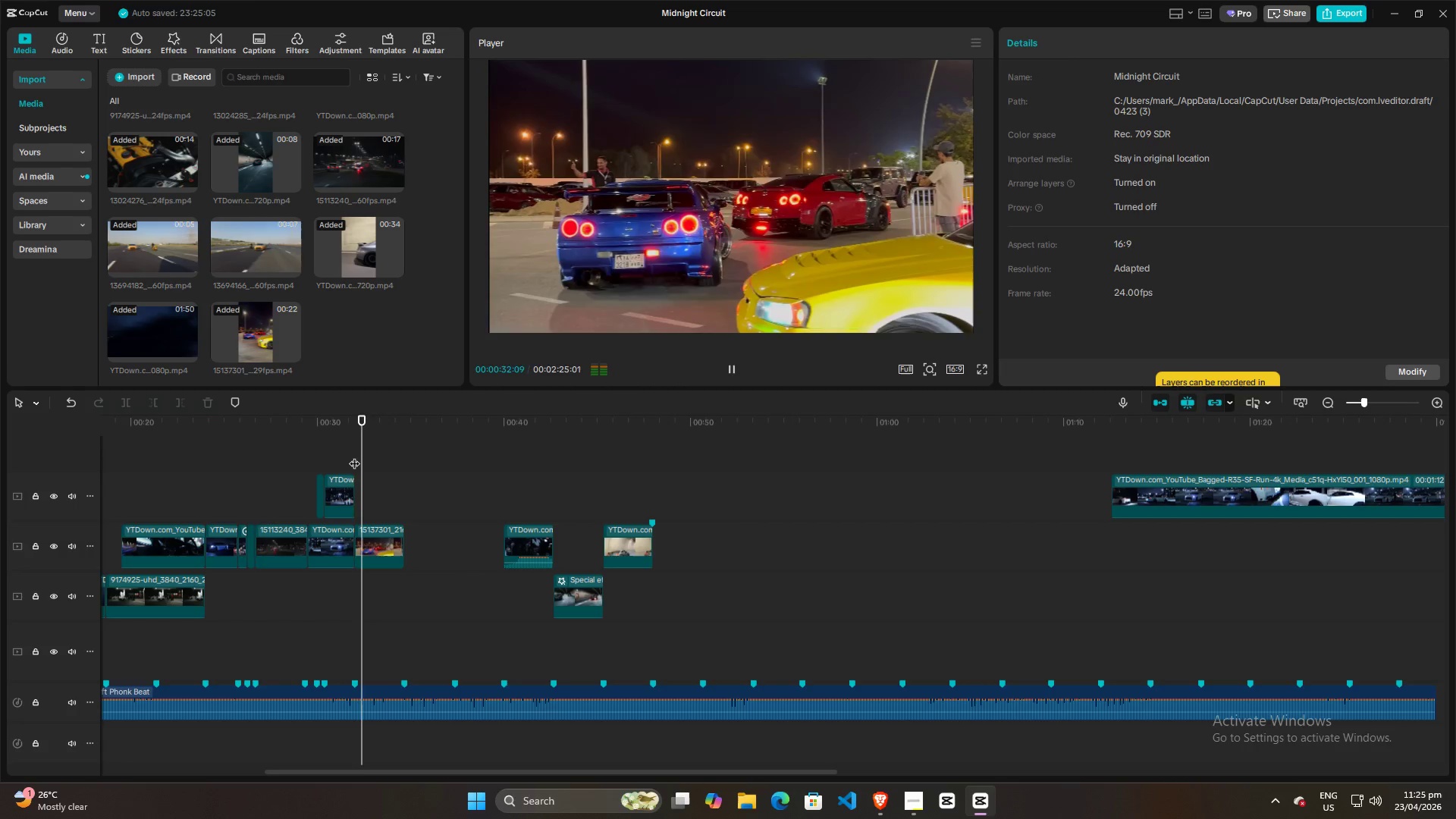 
key(Space)
 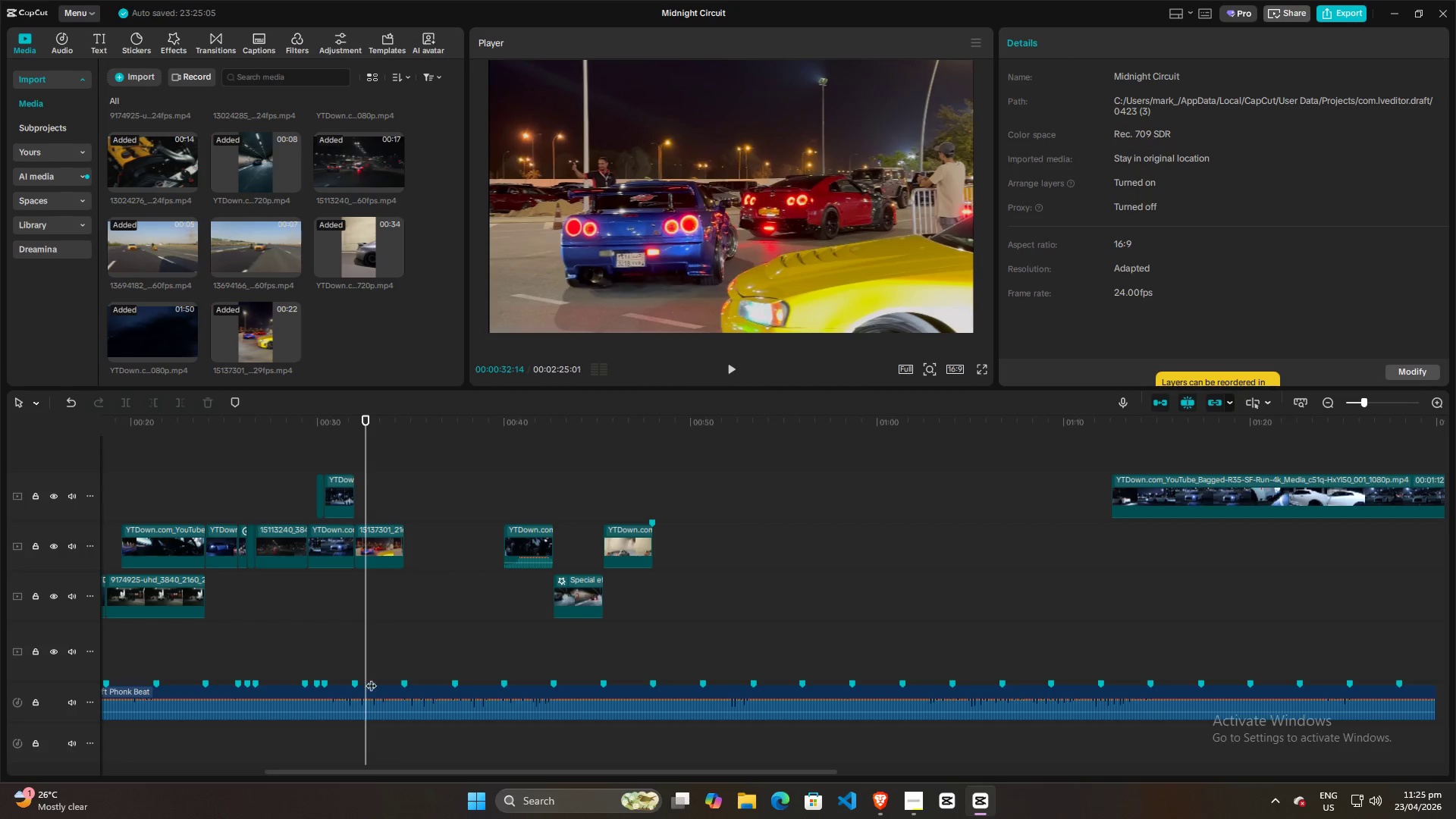 
left_click([380, 686])
 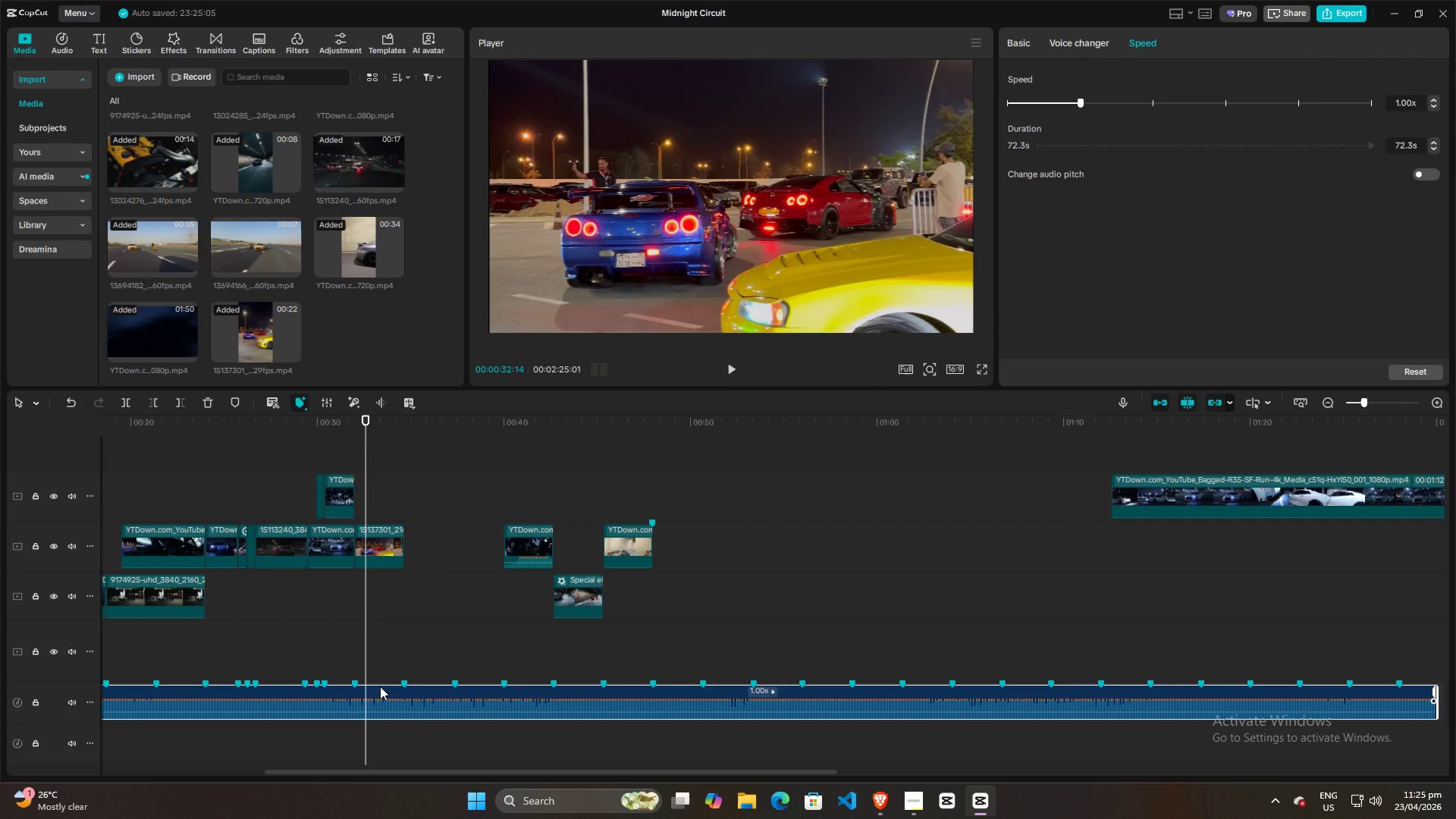 
key(M)
 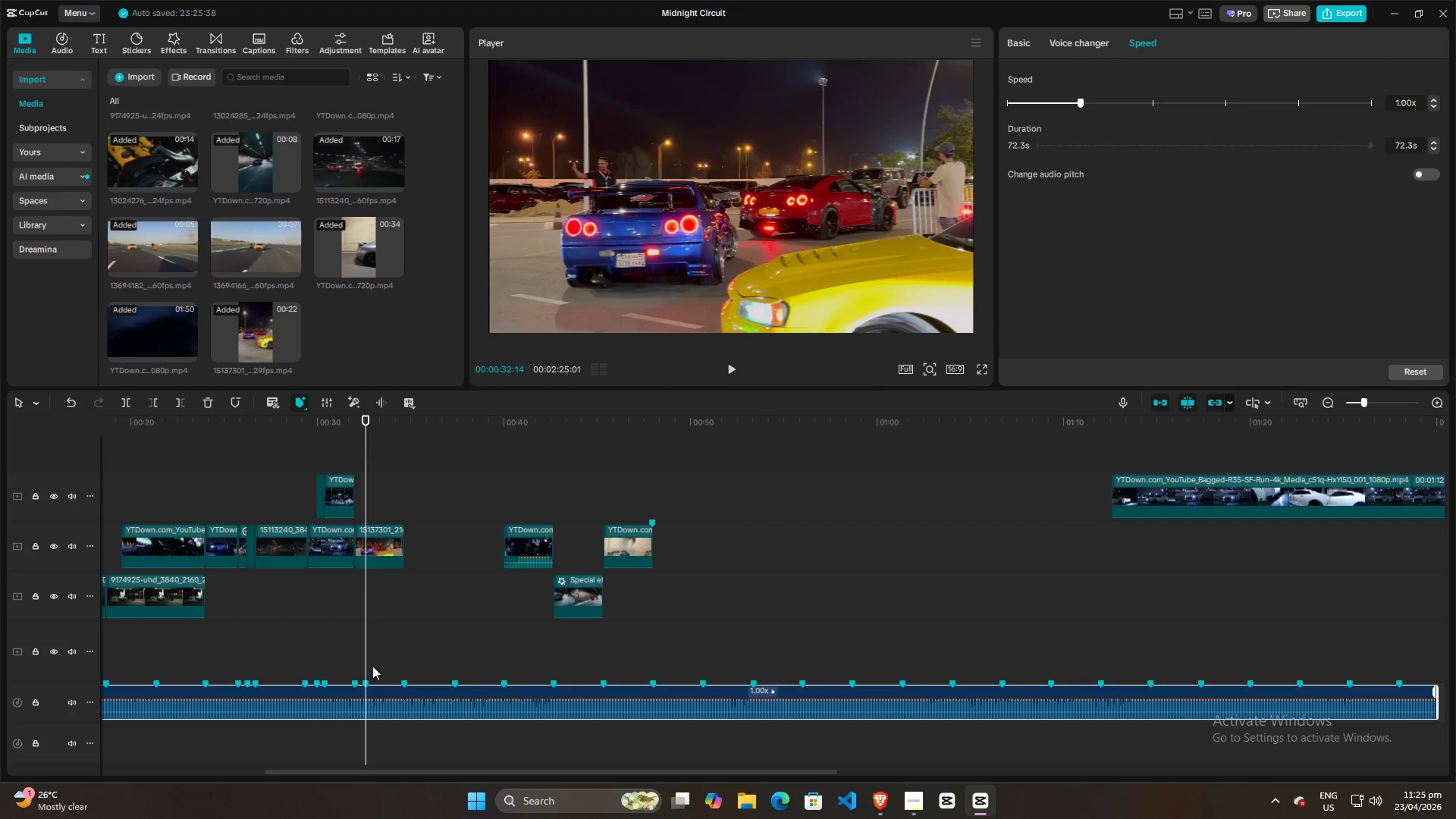 
key(Space)
 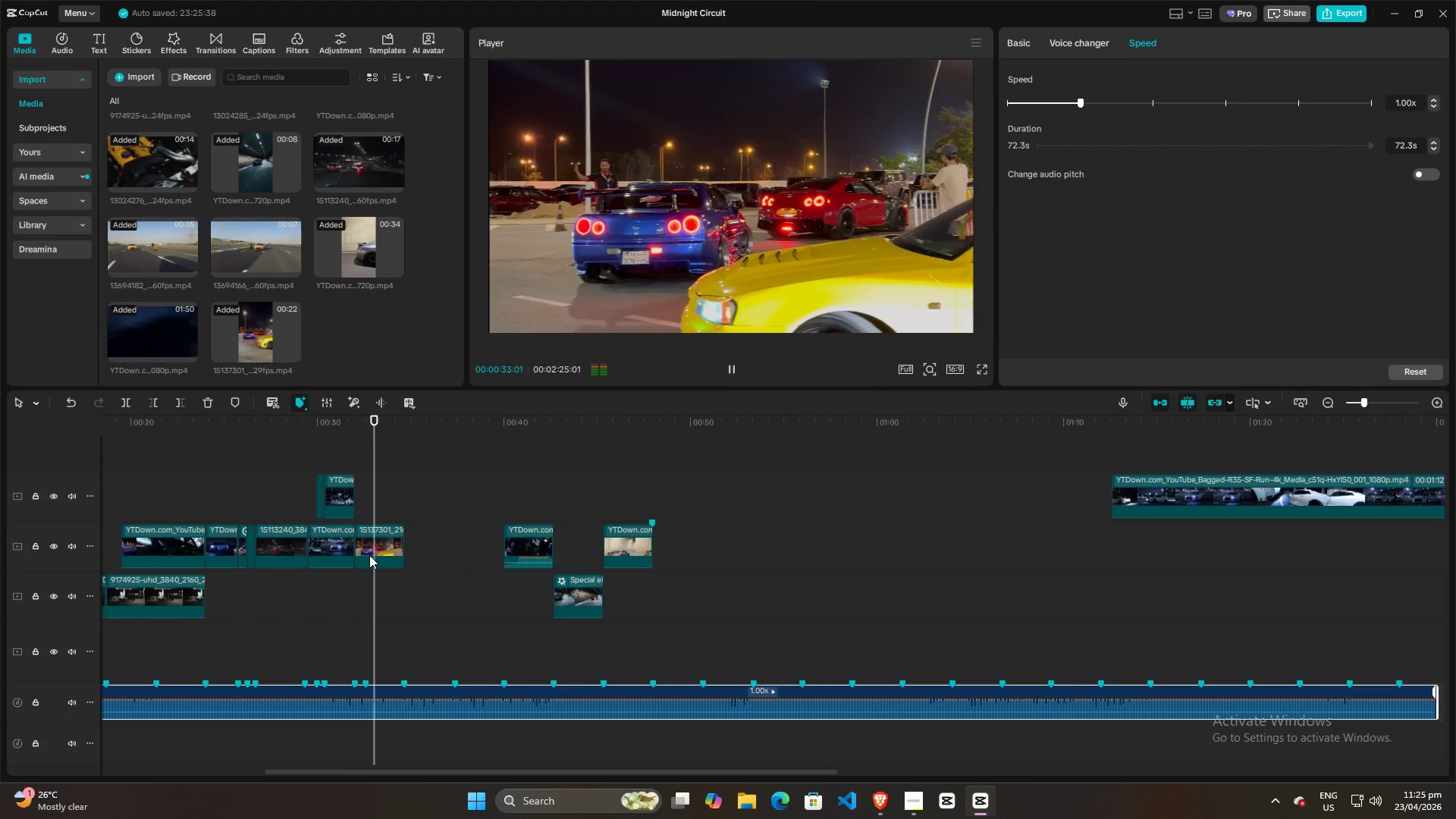 
key(Space)
 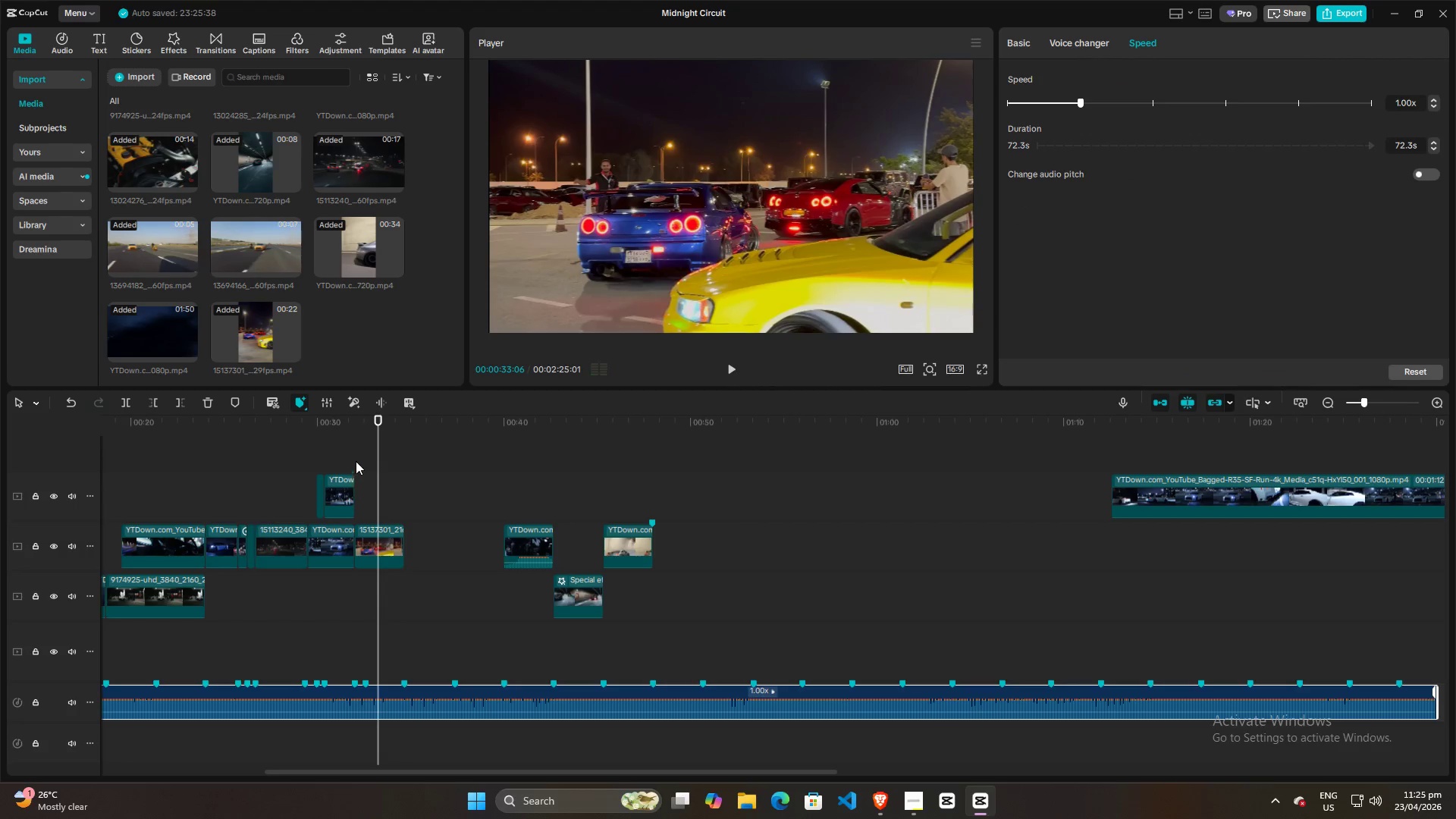 
left_click([352, 452])
 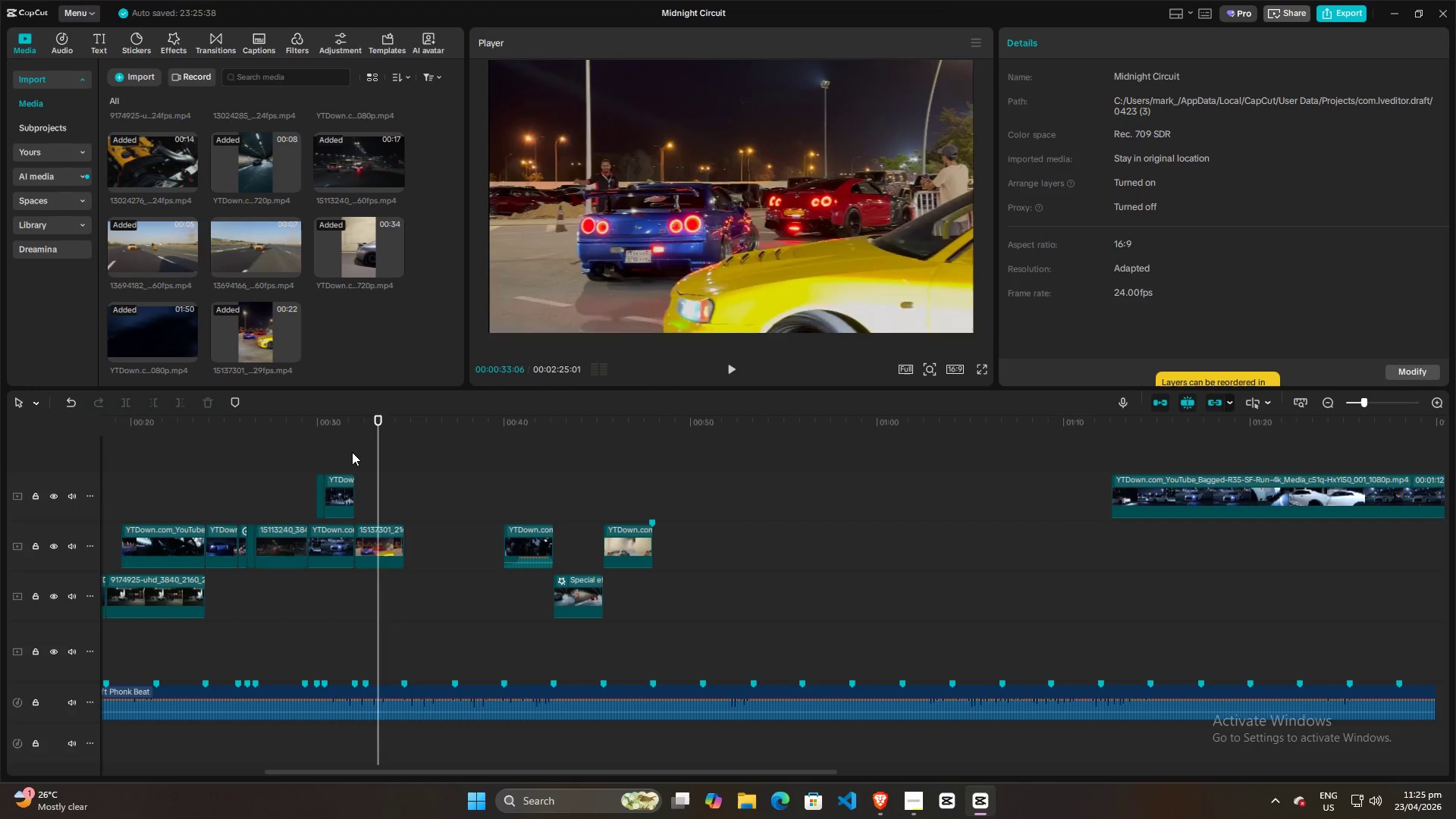 
key(Space)
 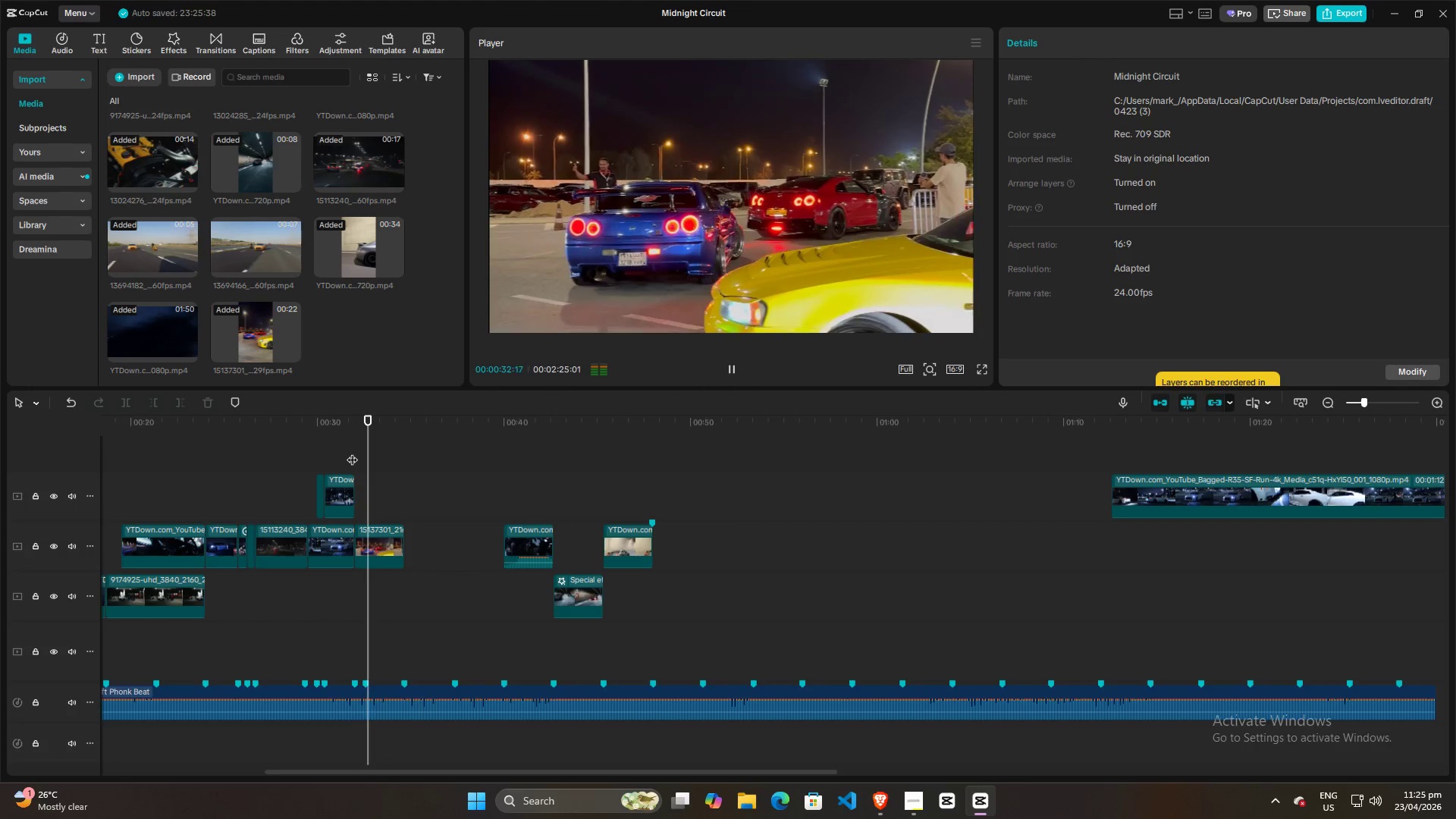 
key(Space)
 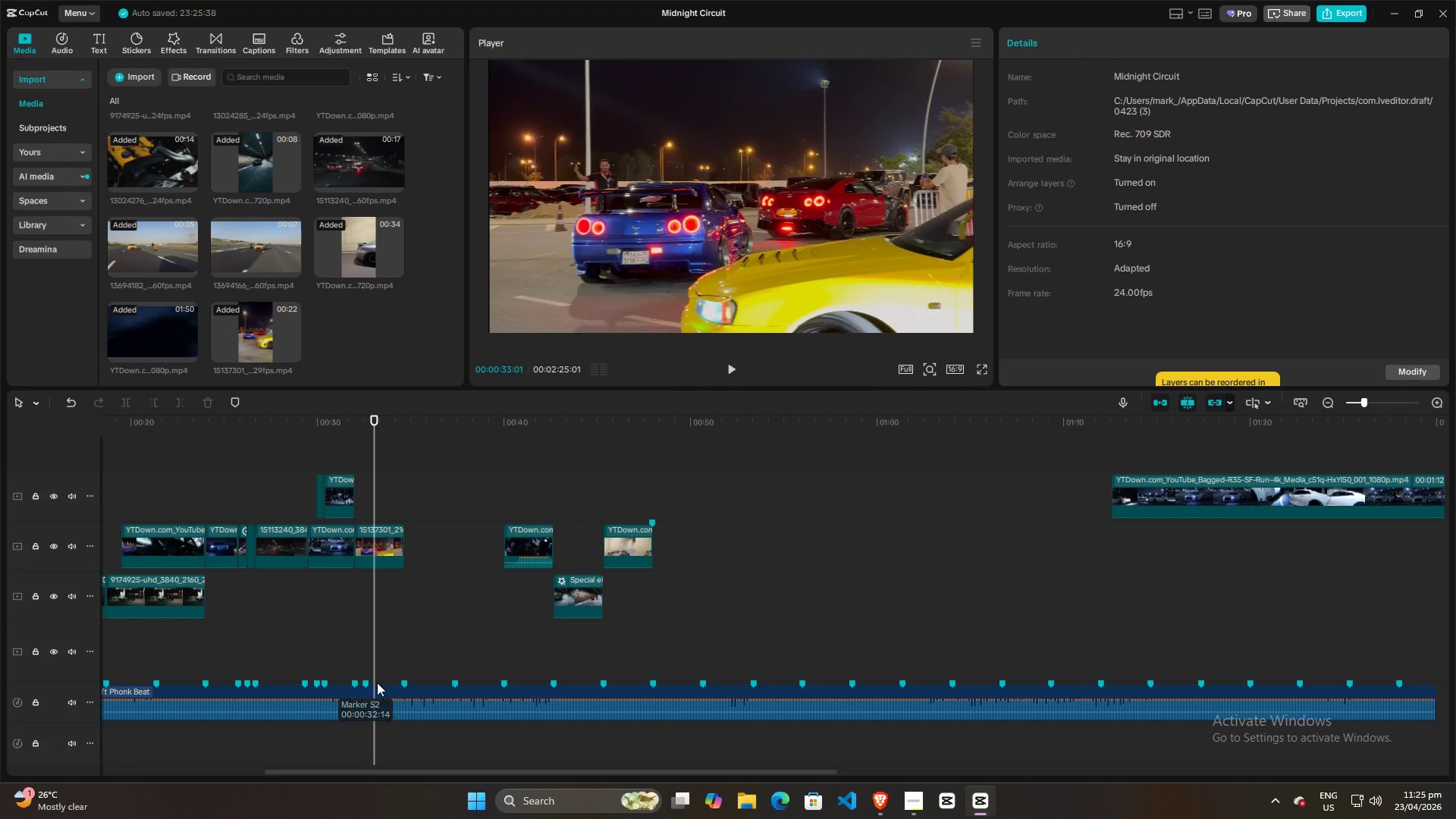 
left_click([387, 689])
 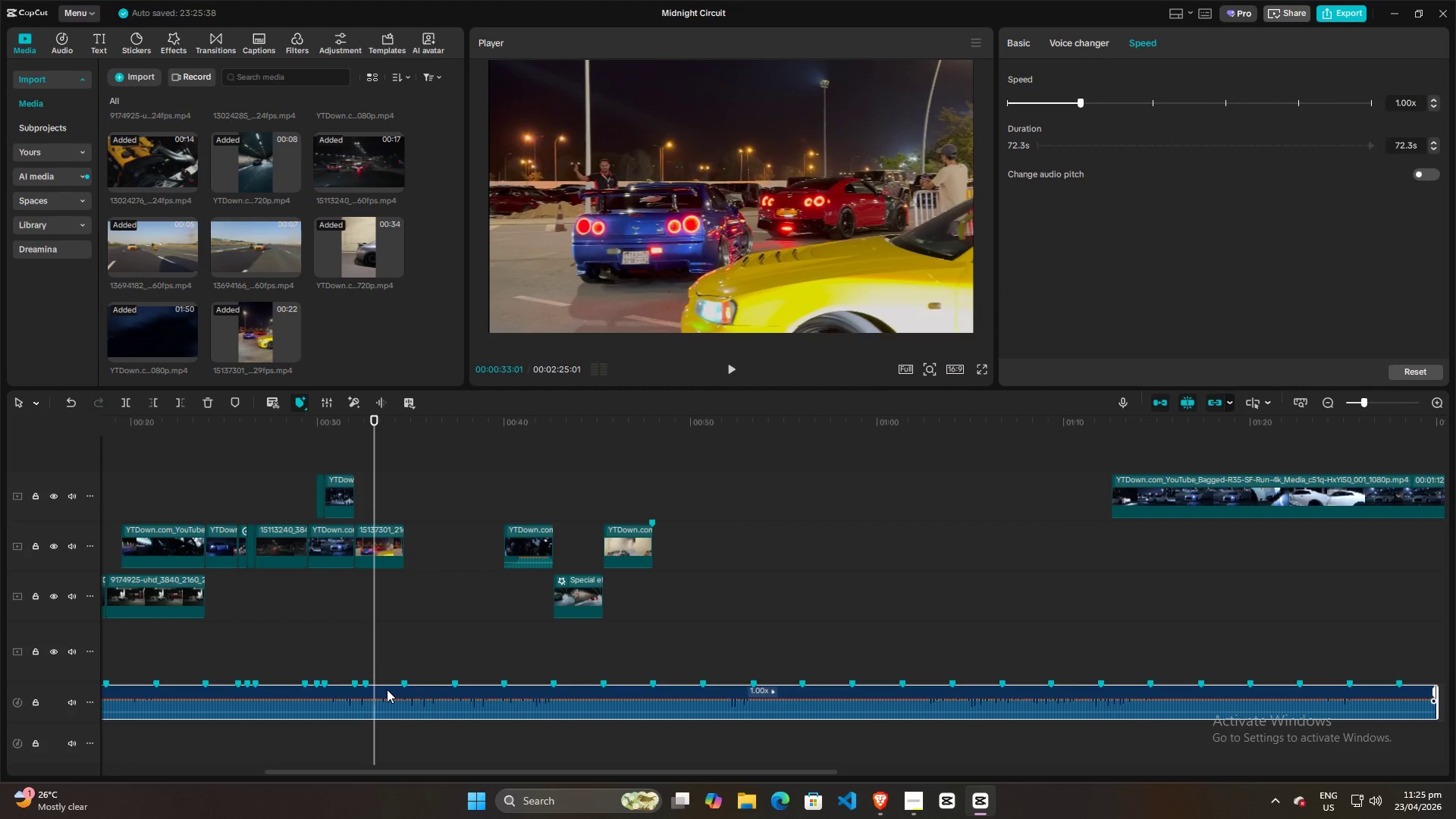 
key(M)
 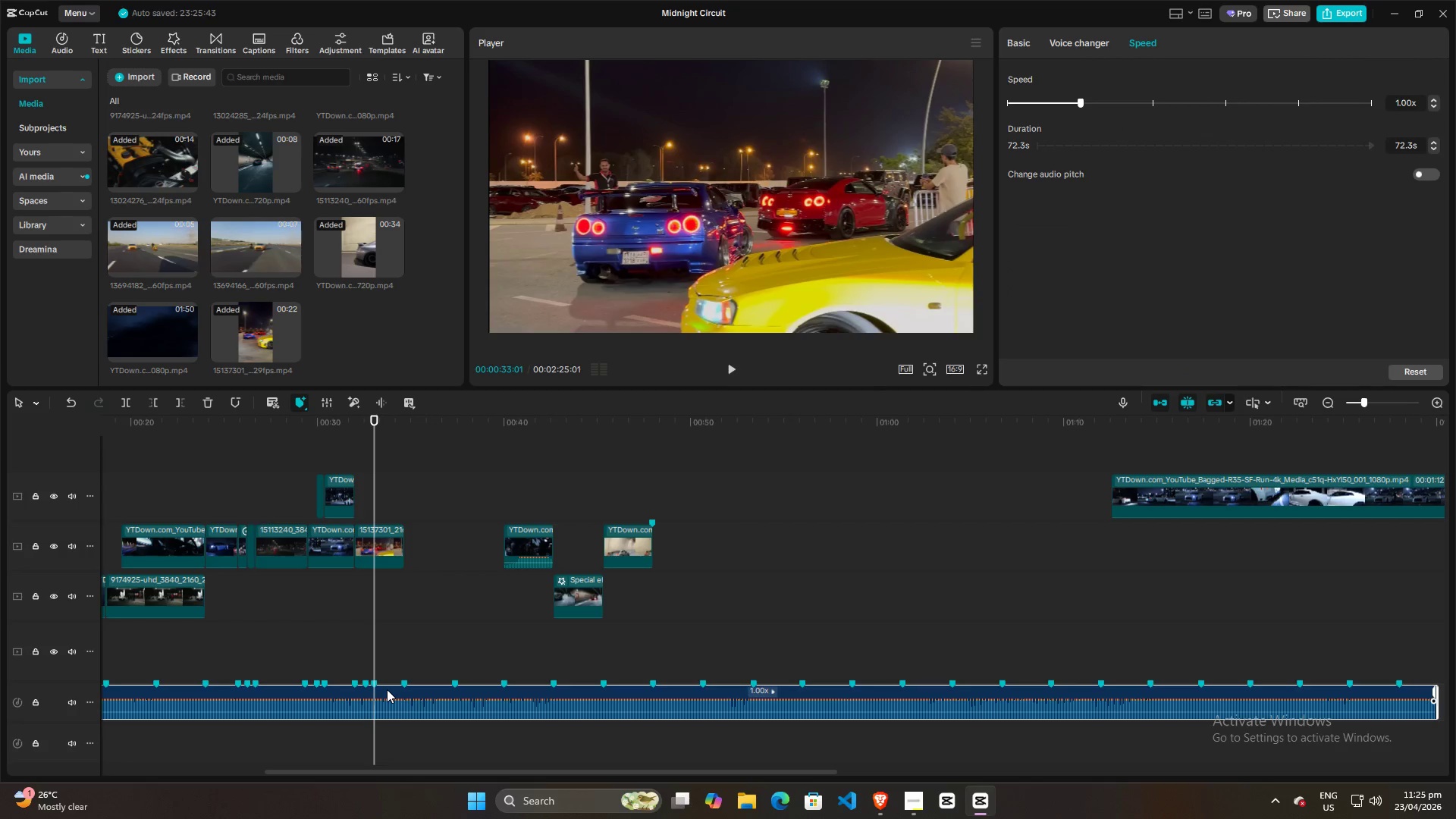 
key(Space)
 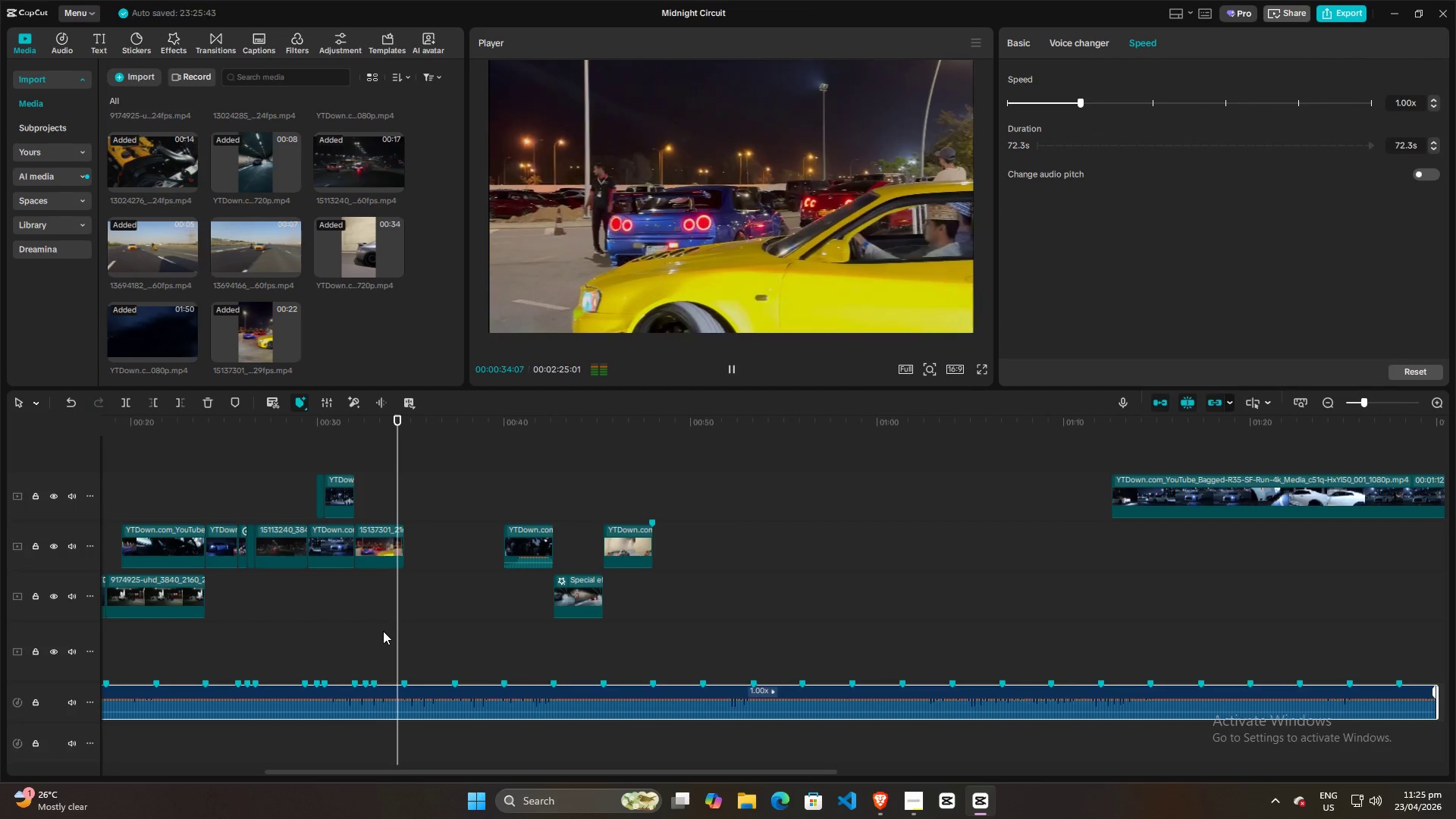 
key(Space)
 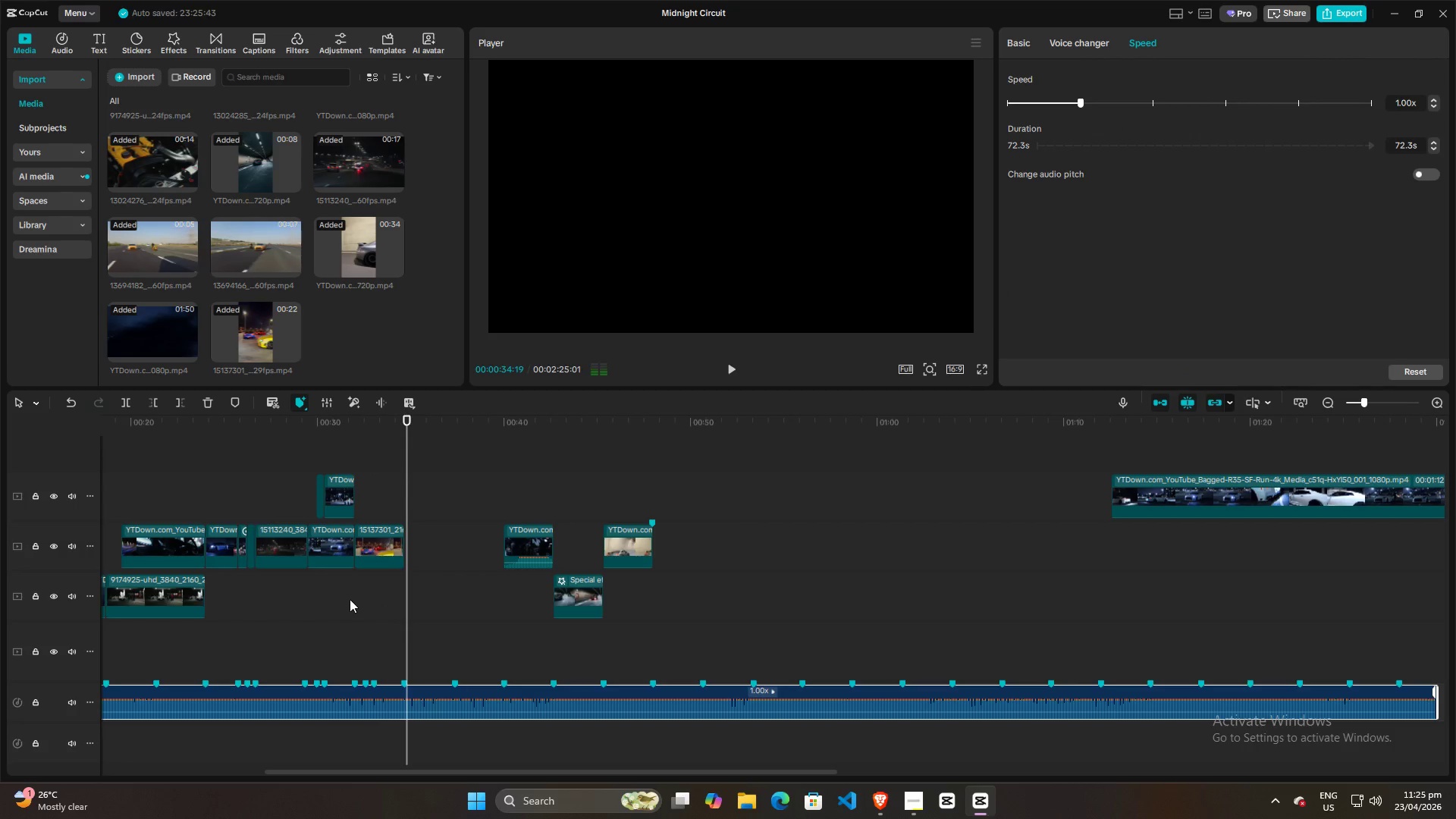 
left_click([350, 599])
 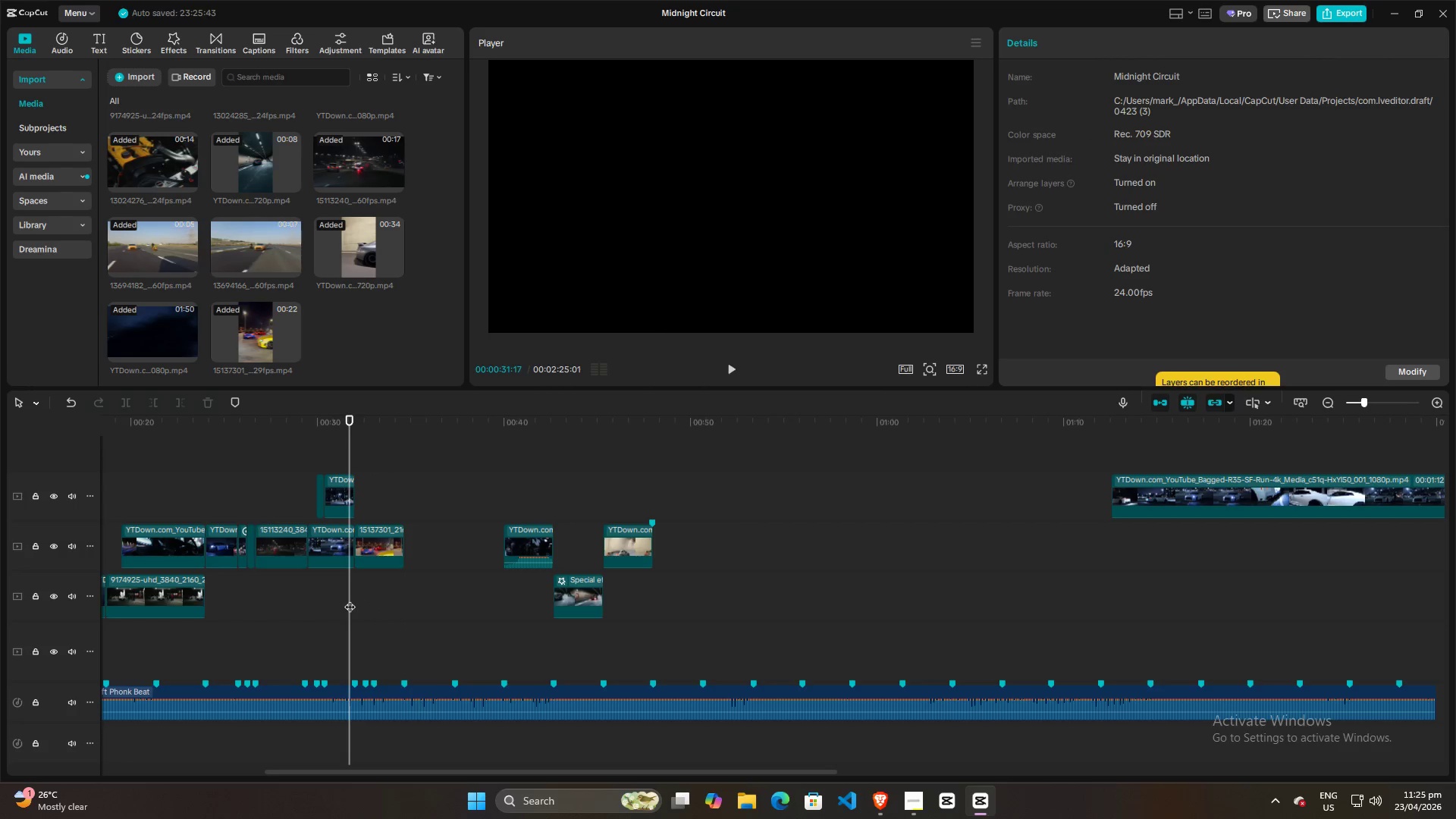 
key(Space)
 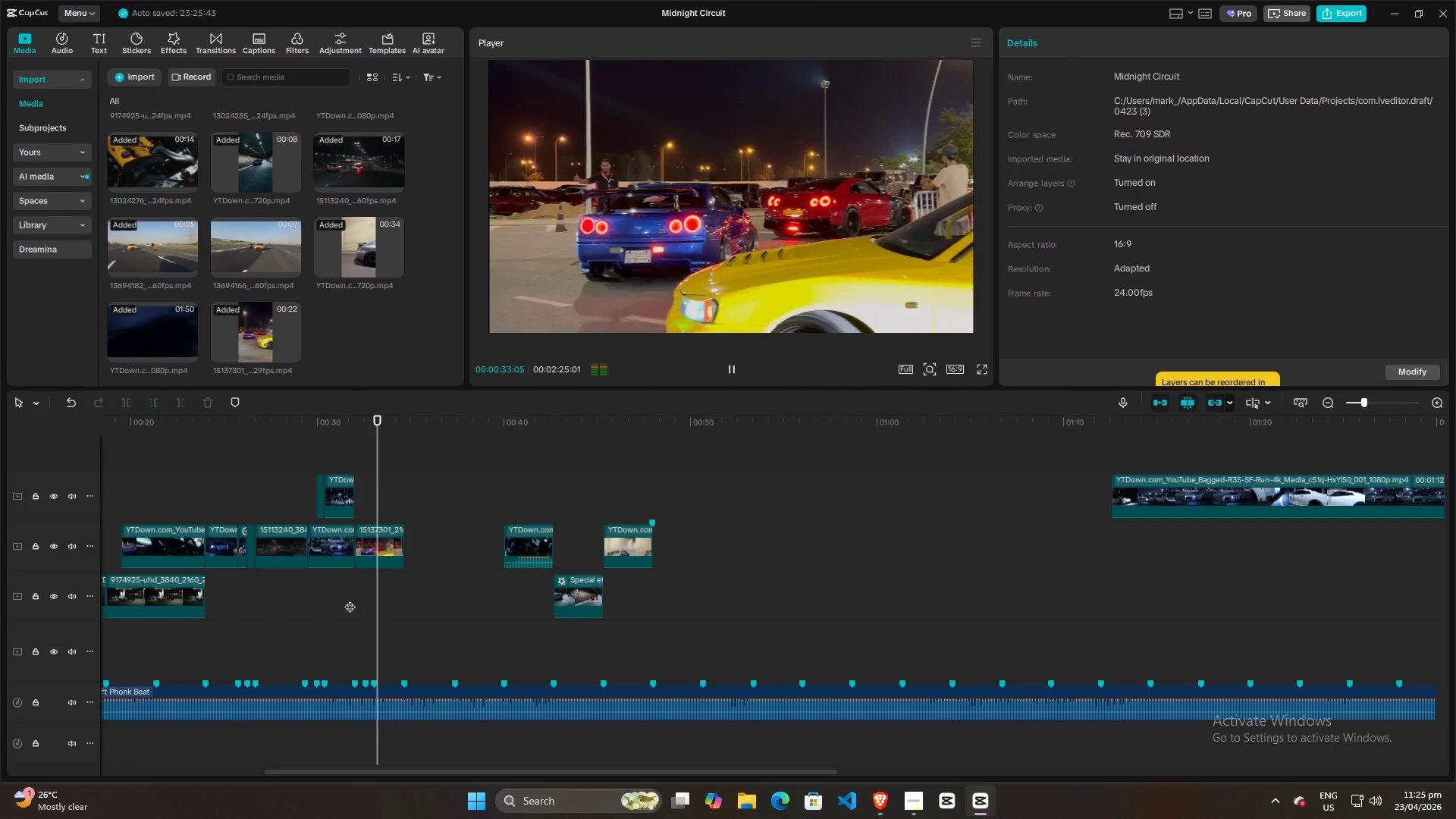 
key(Space)
 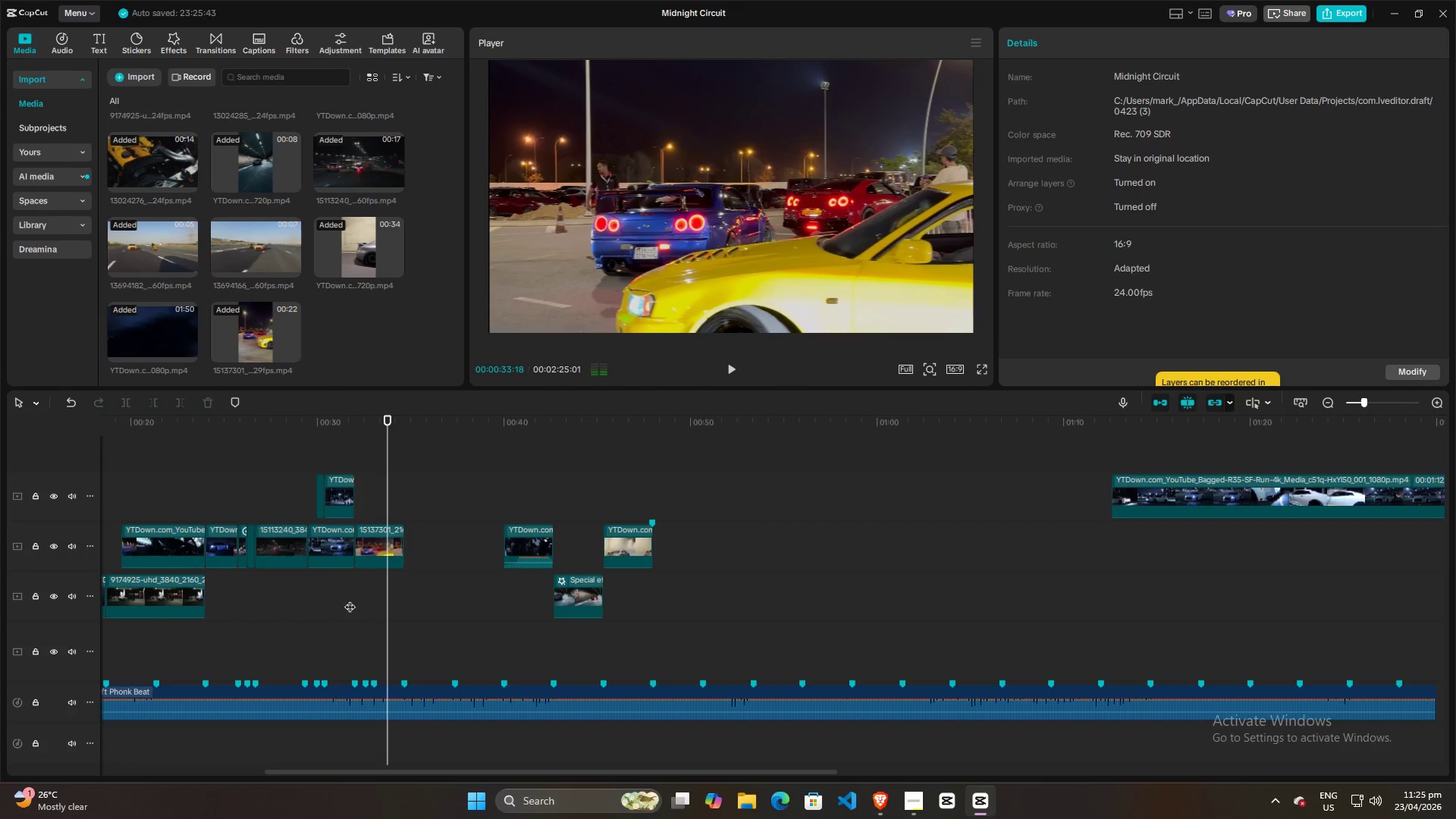 
left_click([350, 599])
 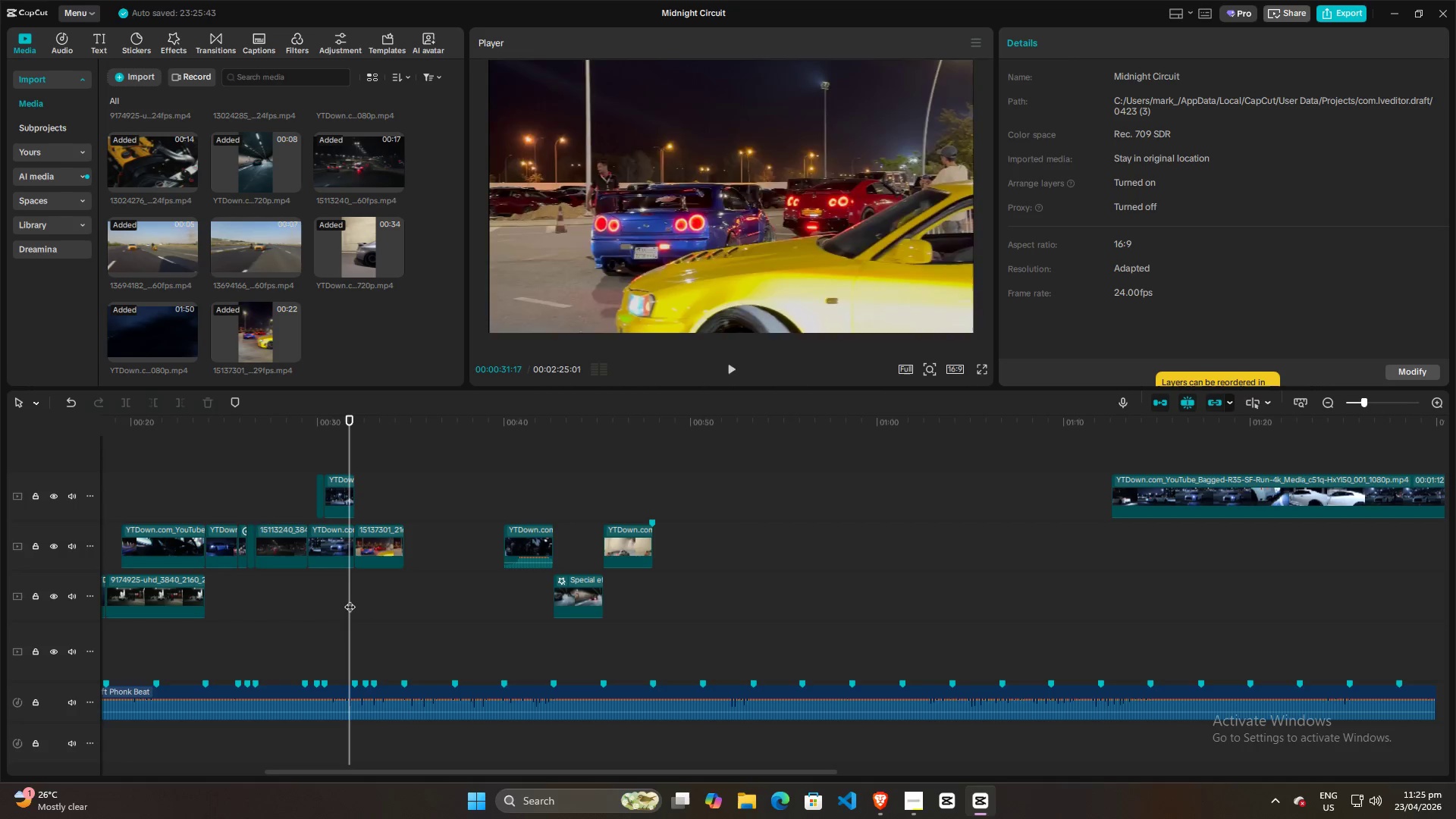 
key(Space)
 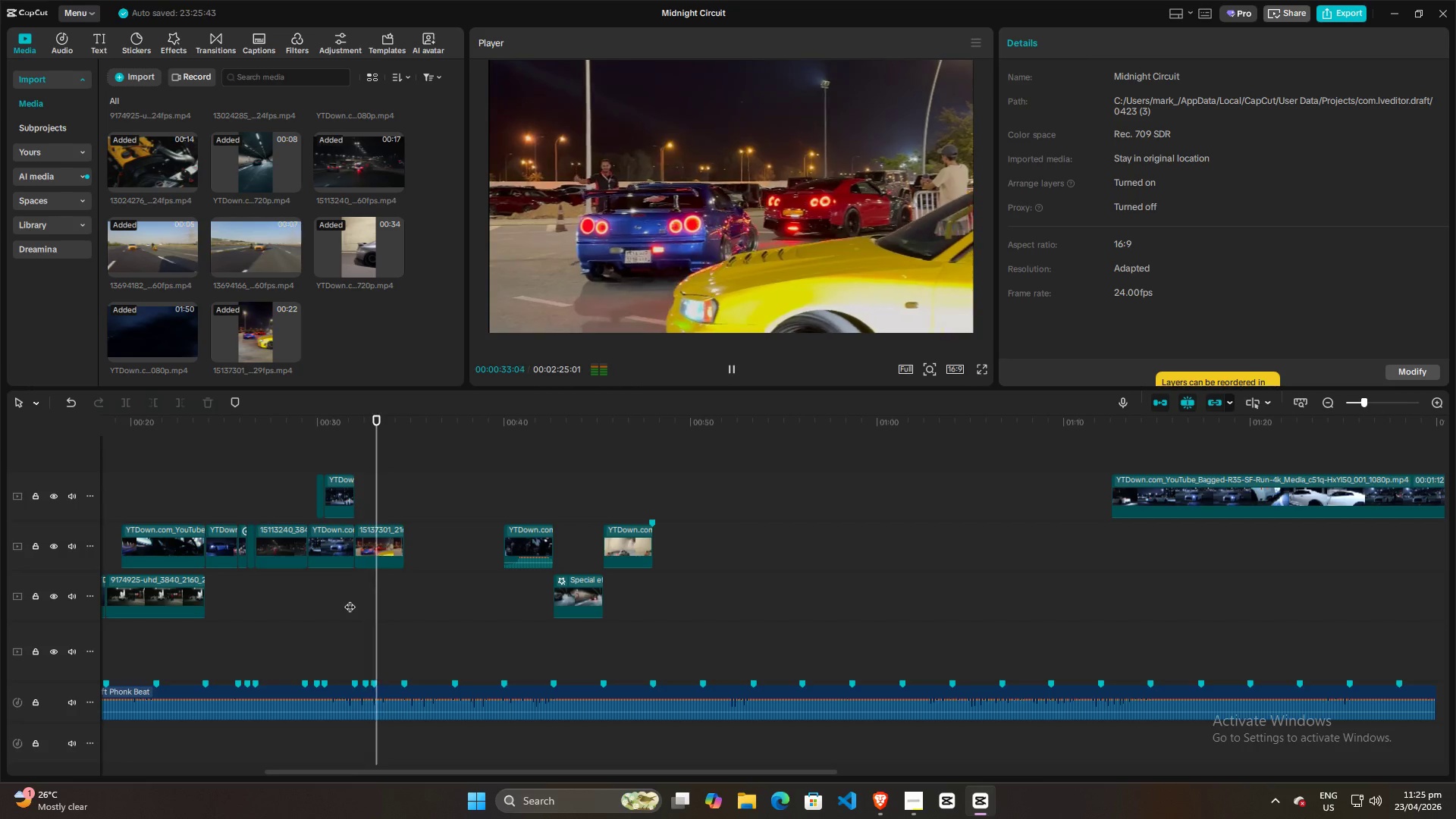 
key(Space)
 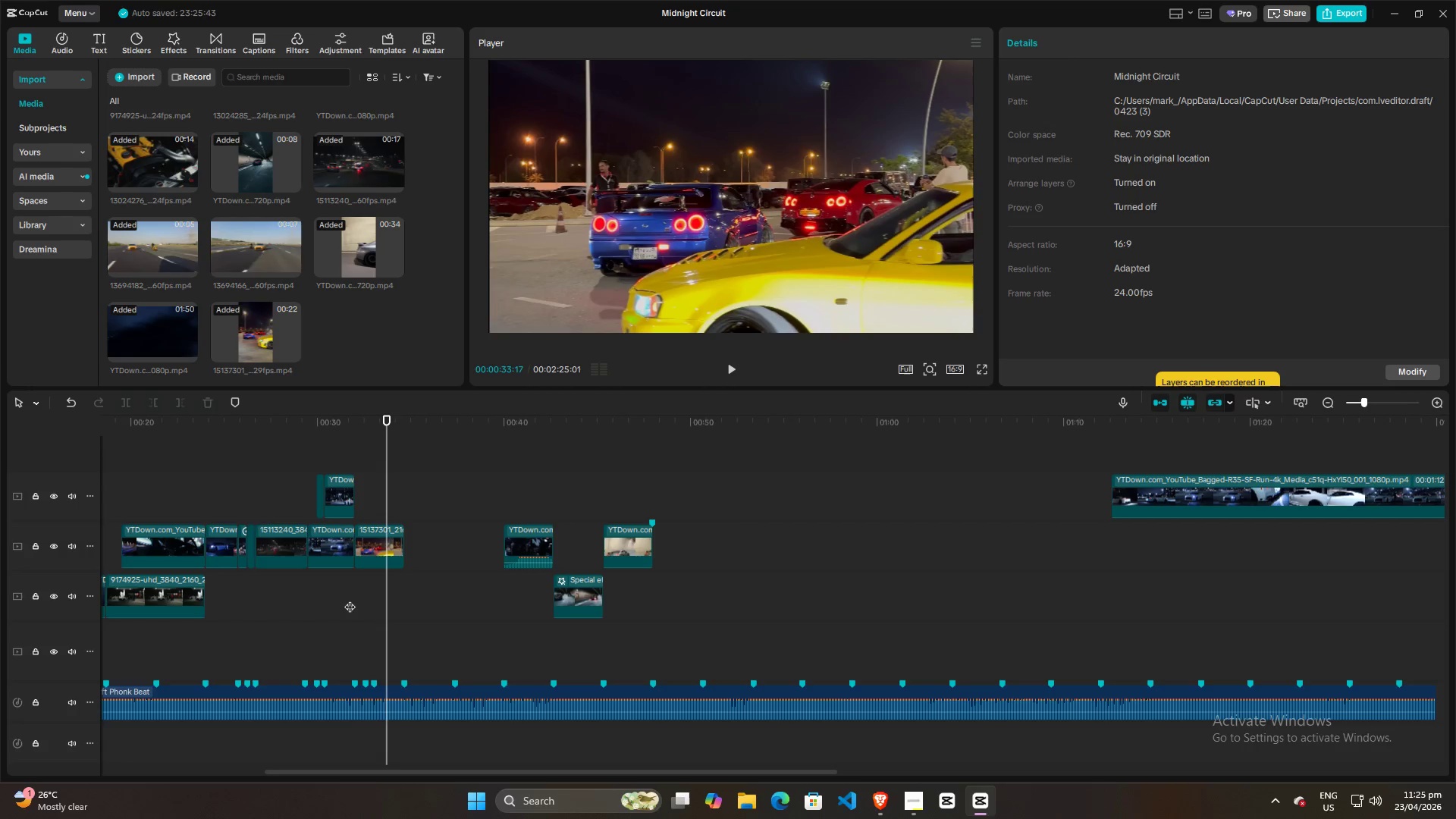 
left_click([350, 599])
 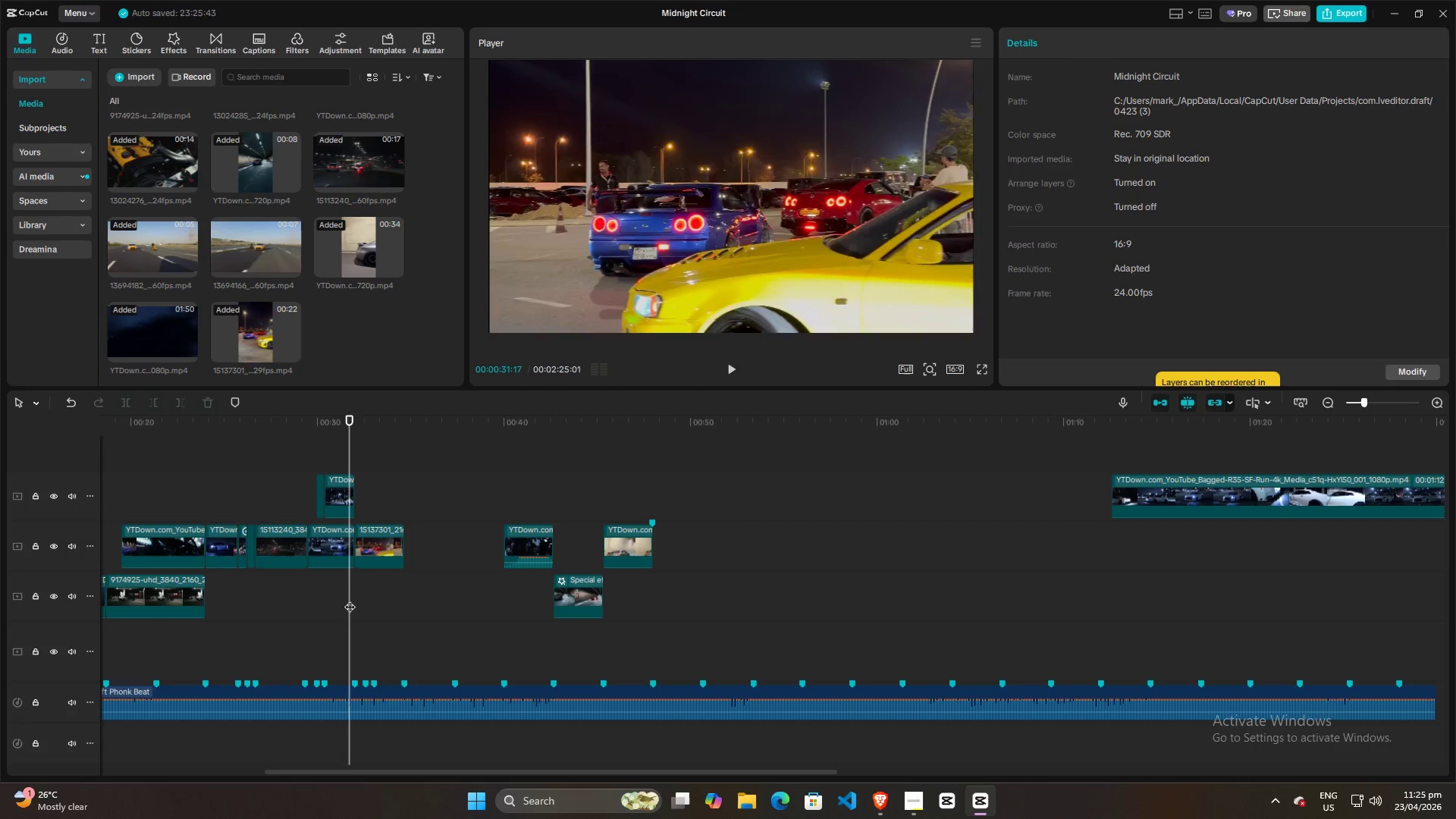 
key(Space)
 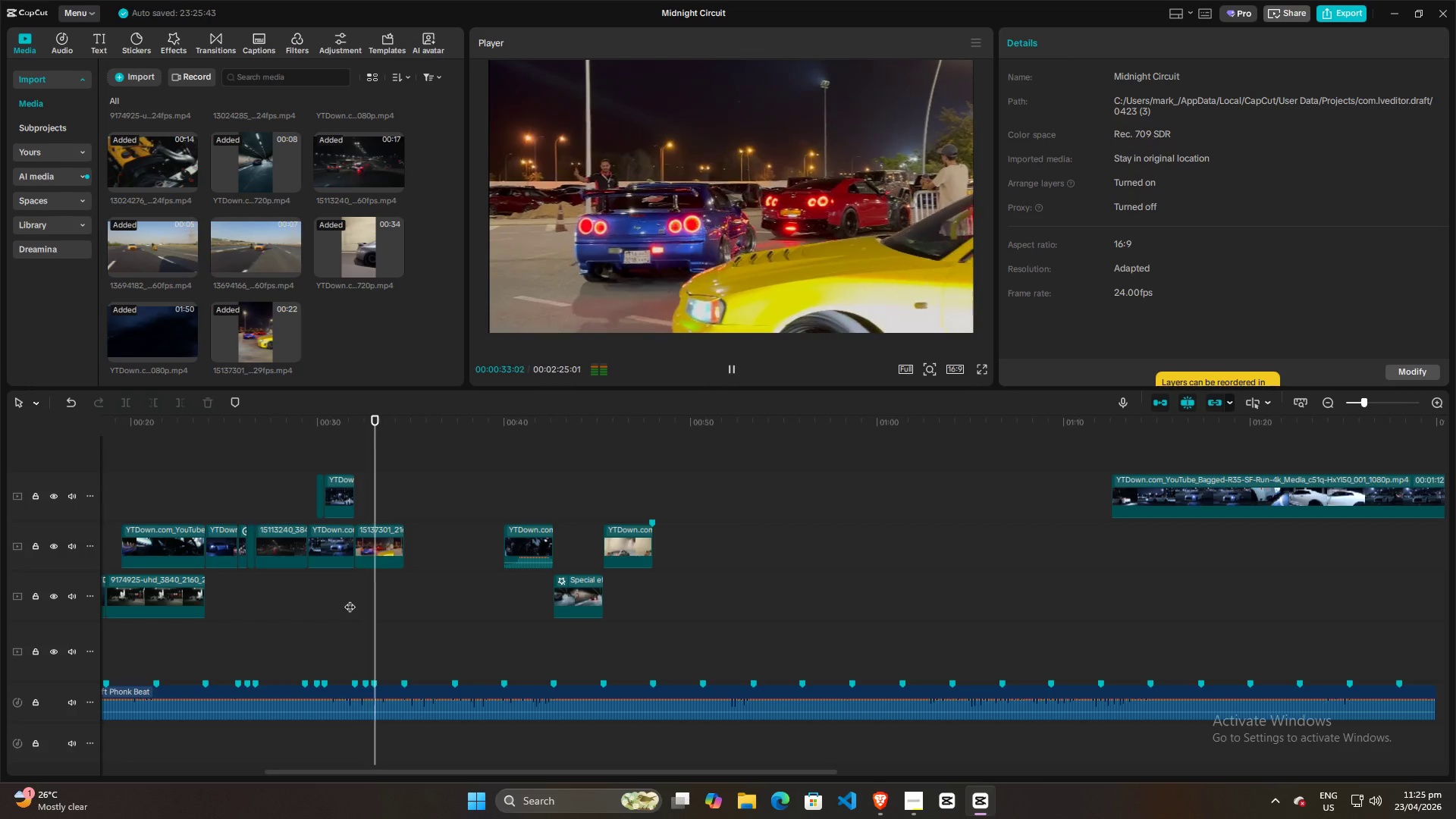 
key(Space)
 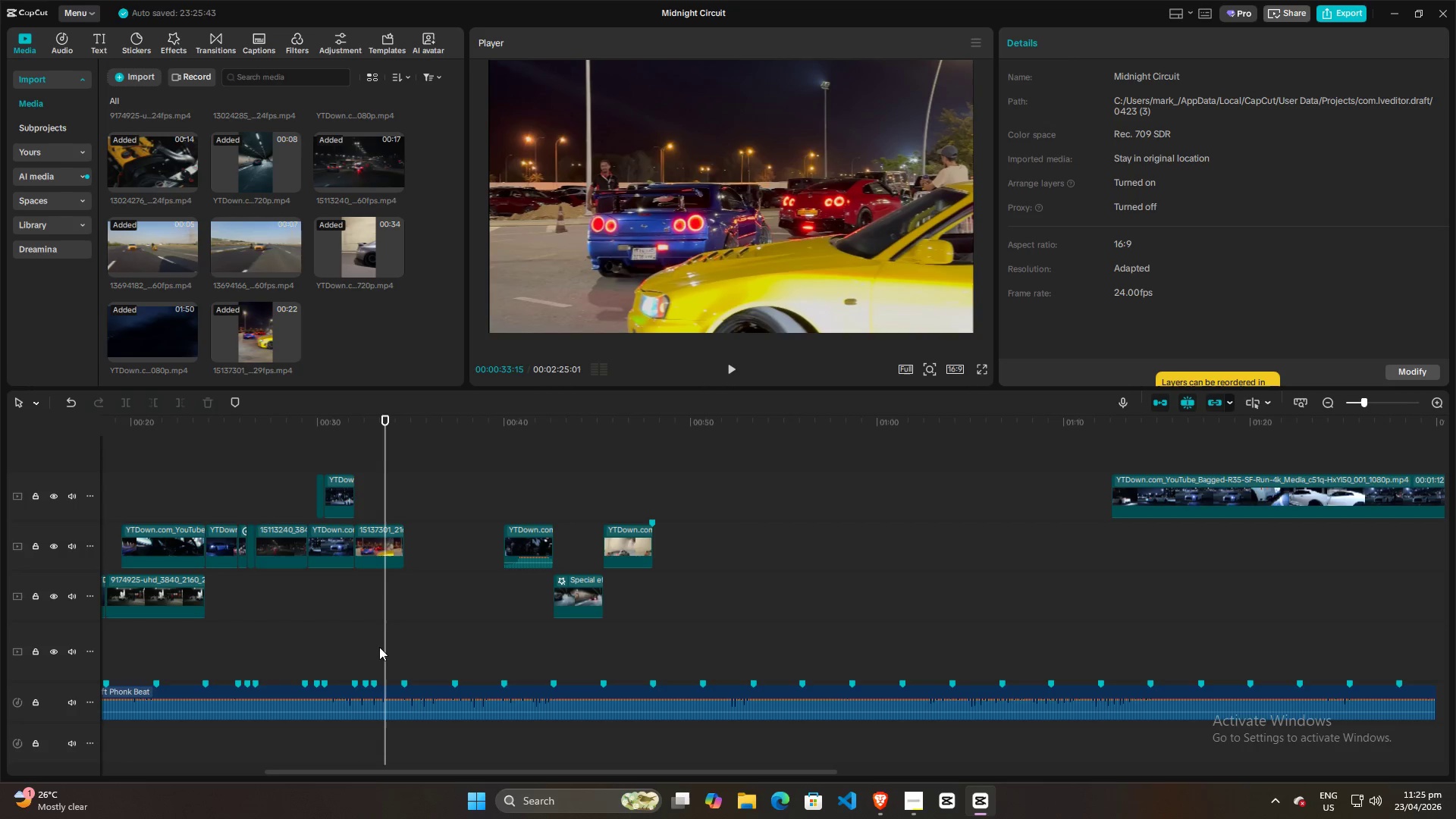 
left_click([356, 621])
 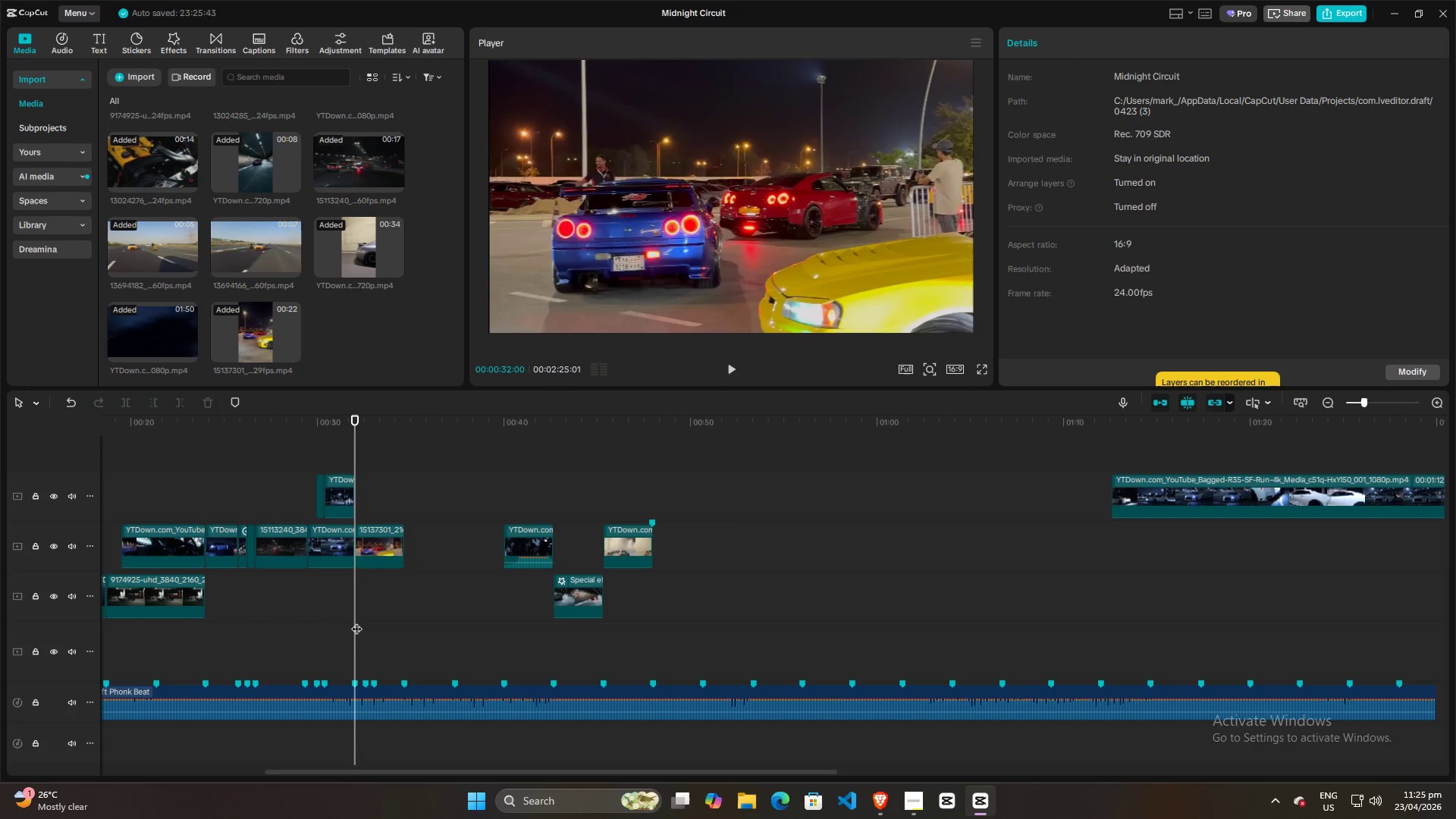 
key(Space)
 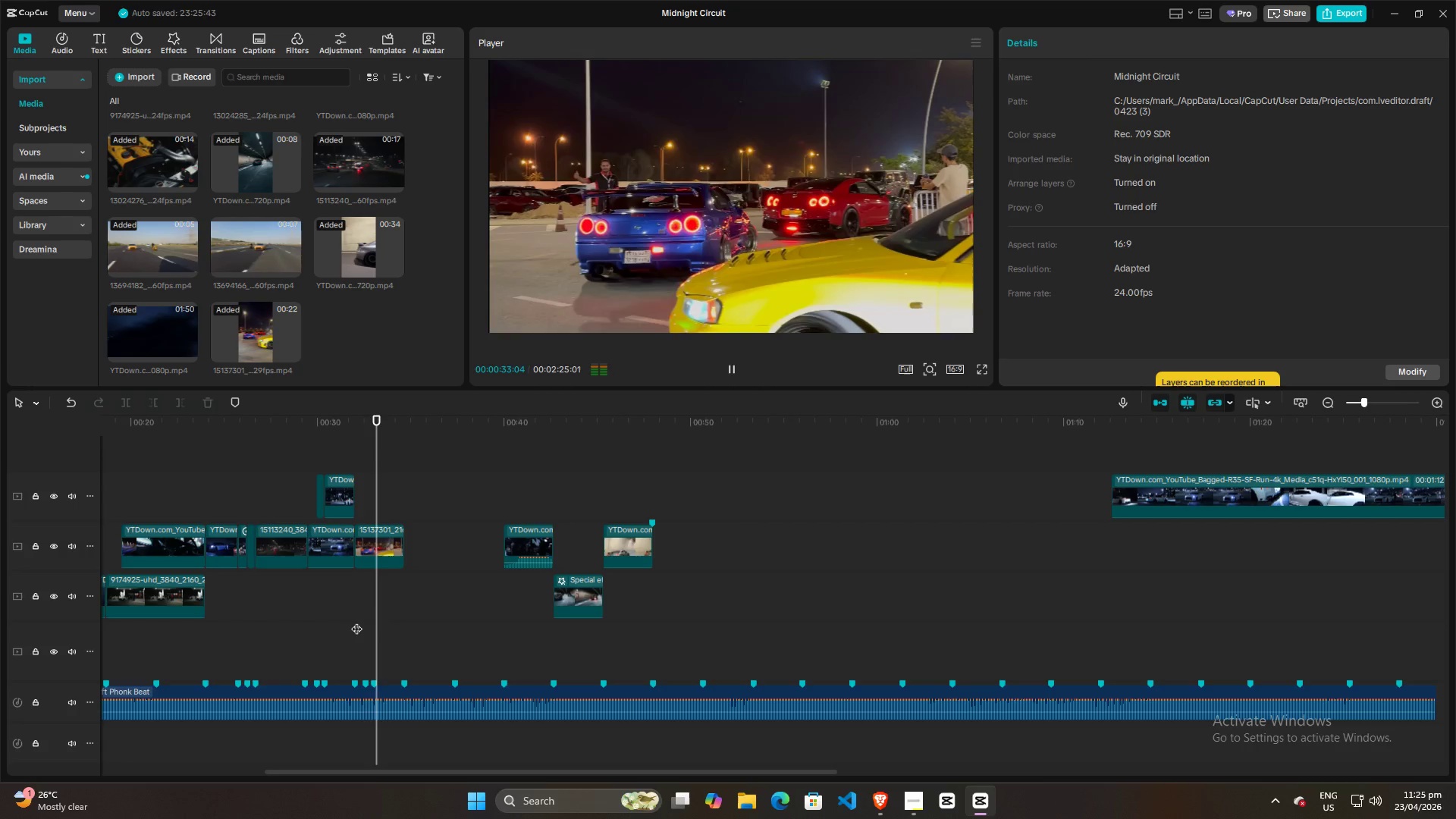 
key(Space)
 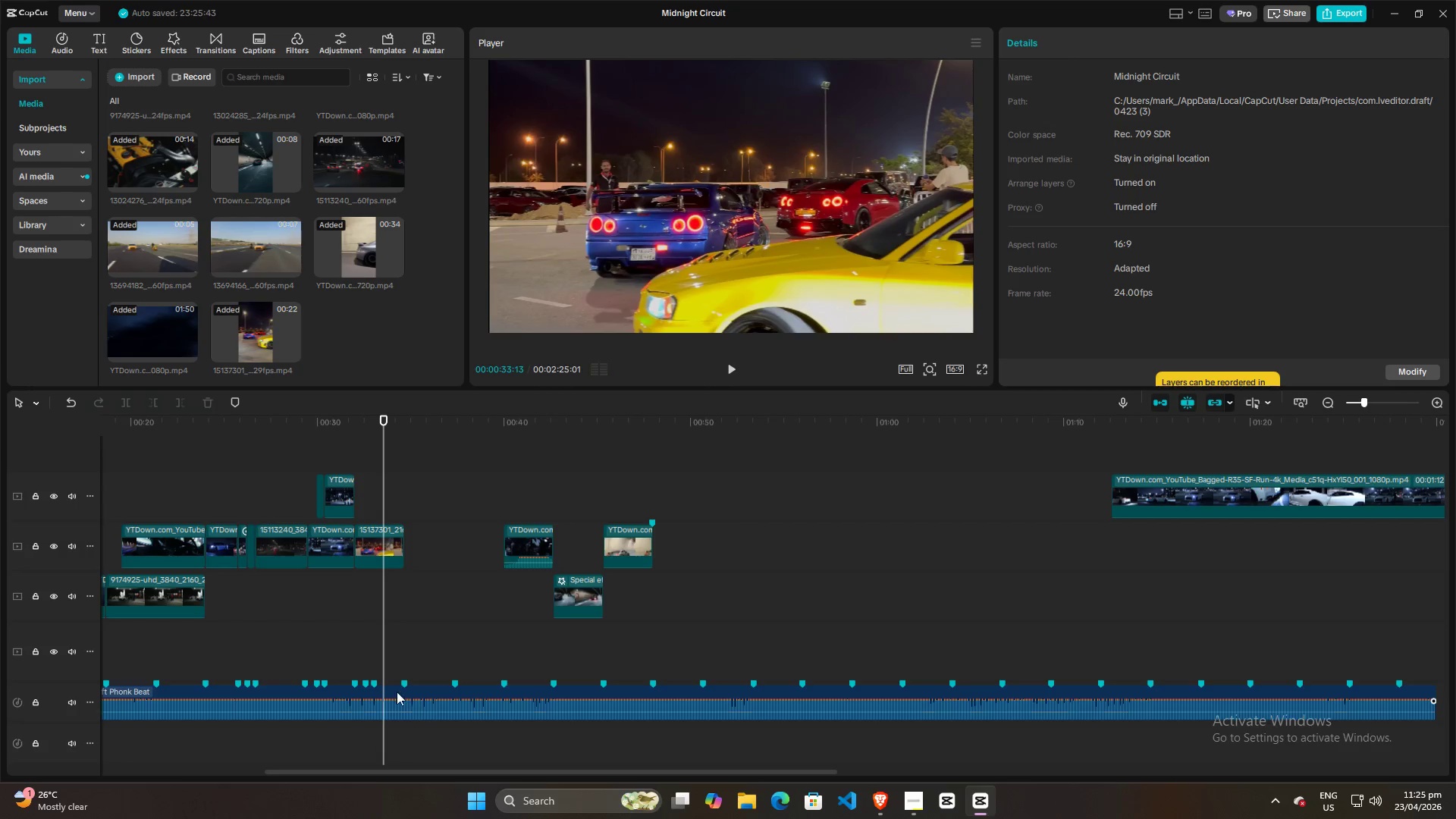 
left_click([394, 688])
 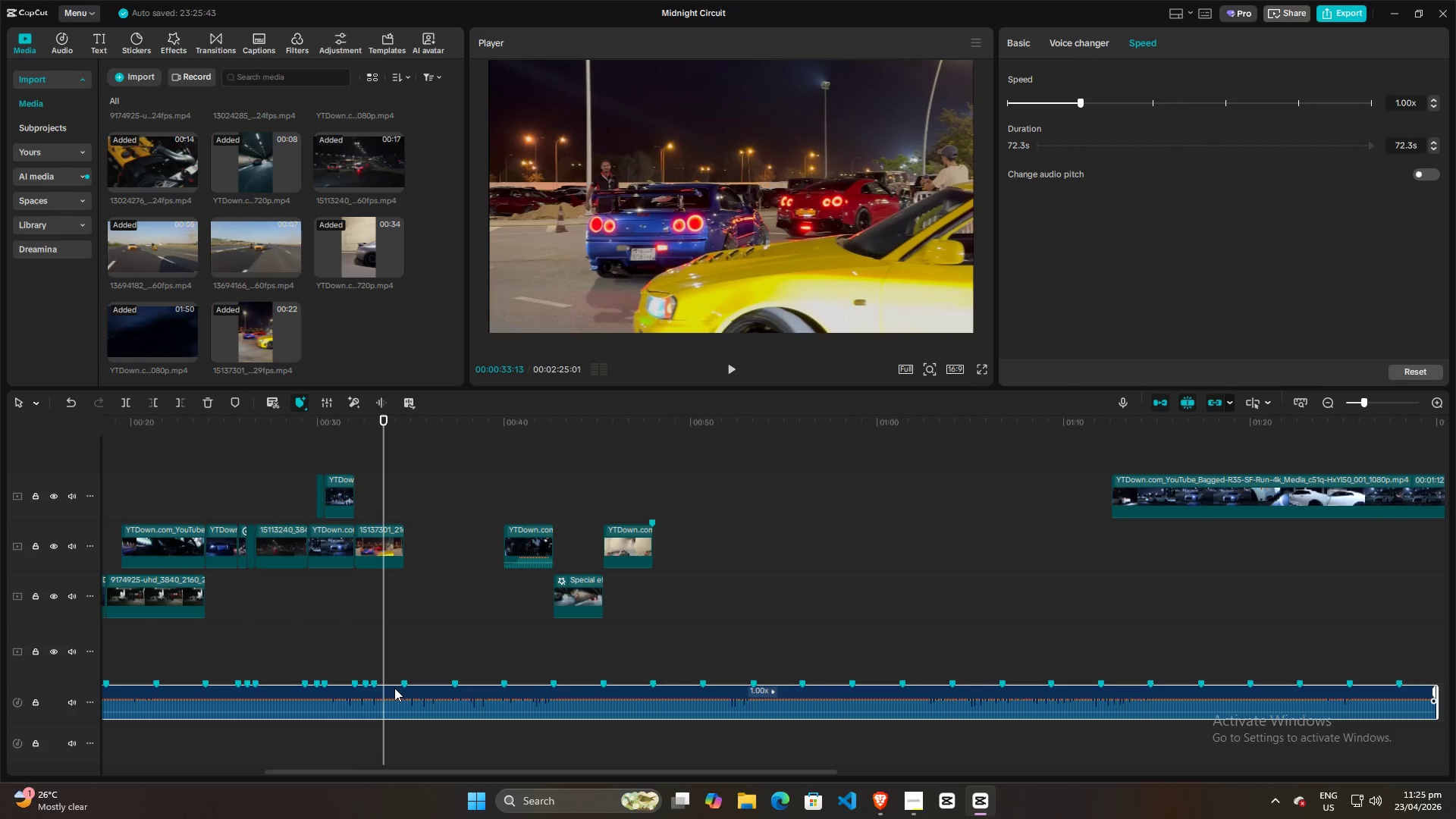 
key(M)
 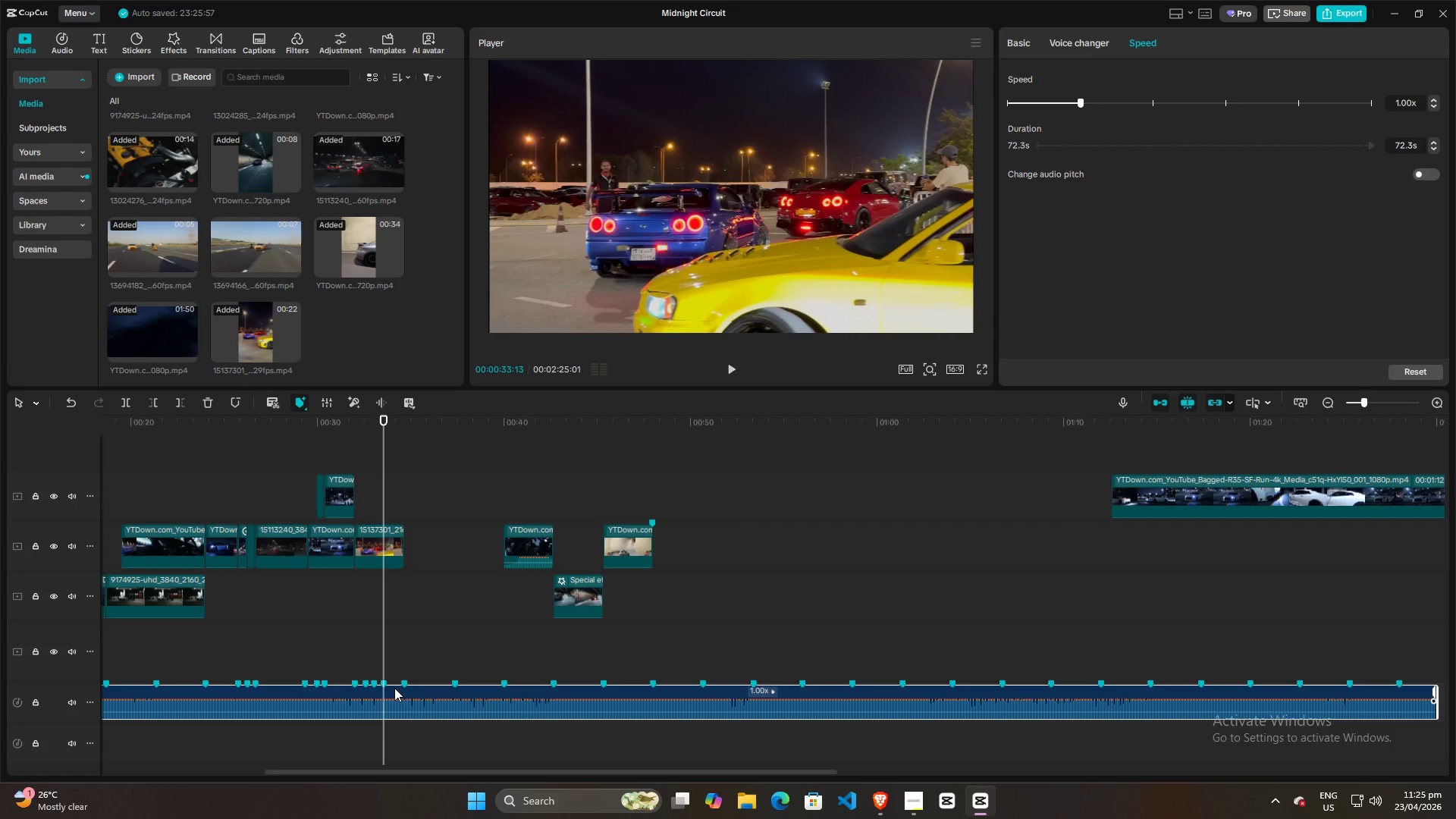 
key(Space)
 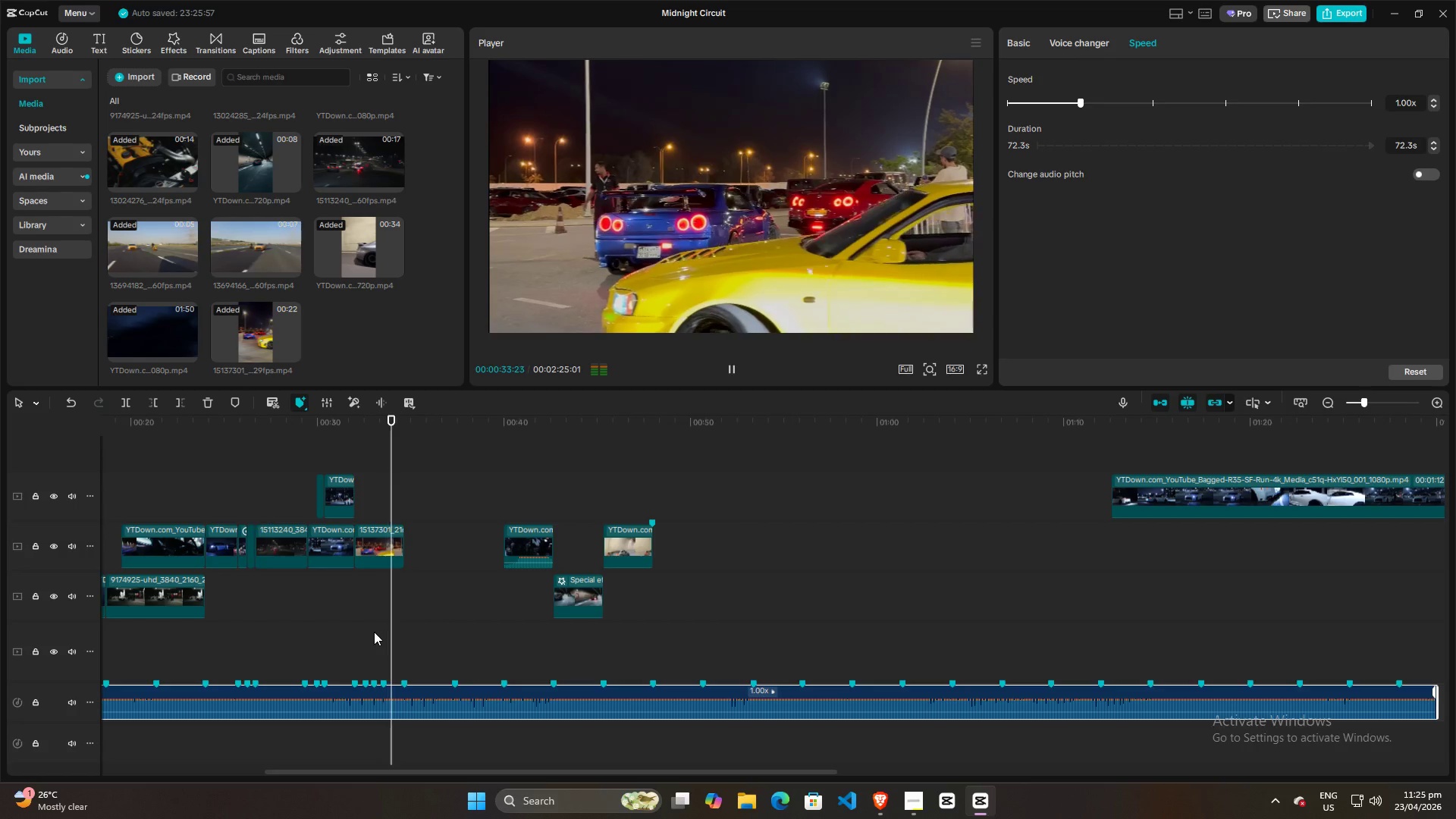 
key(Space)
 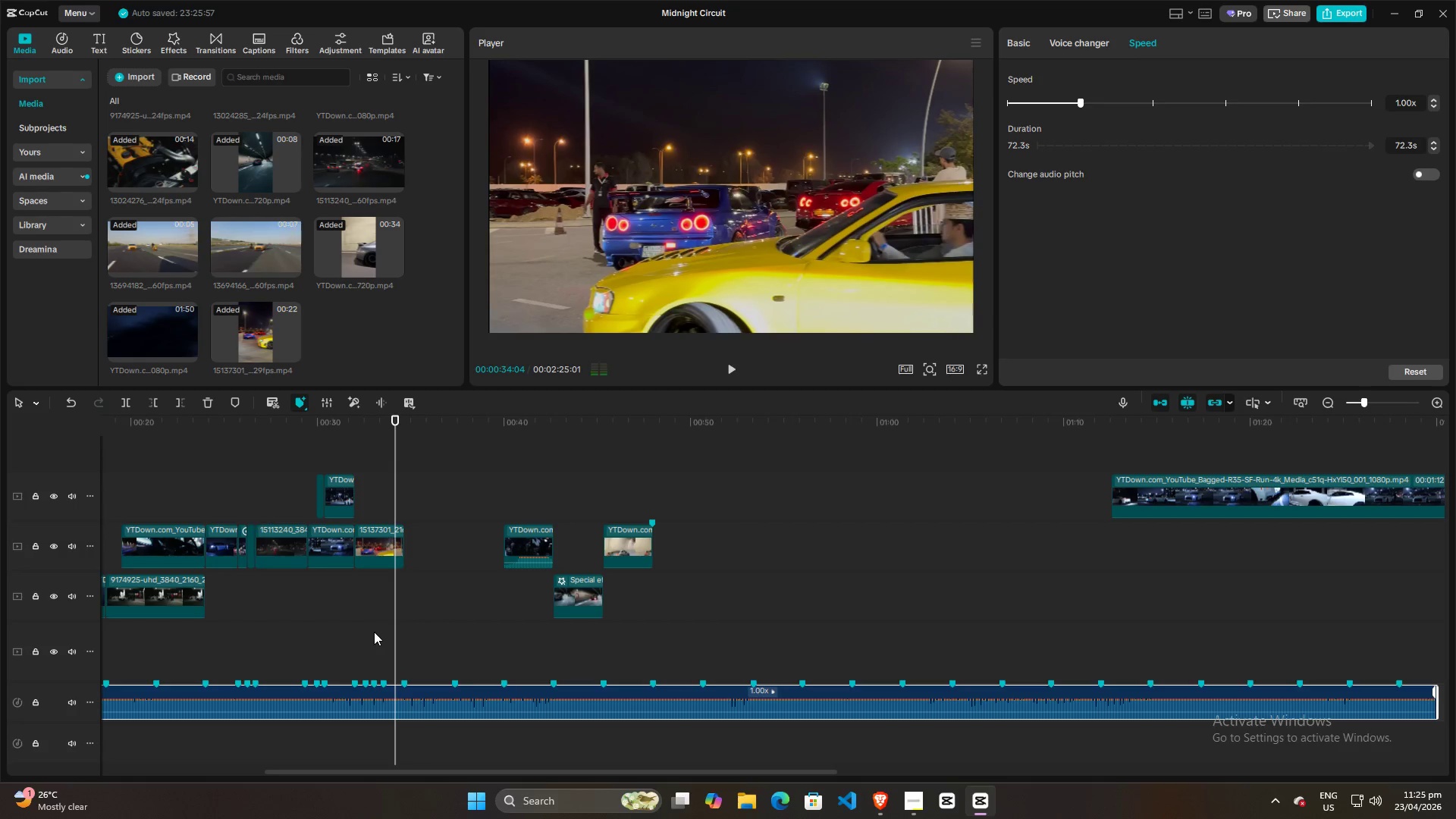 
left_click([374, 632])
 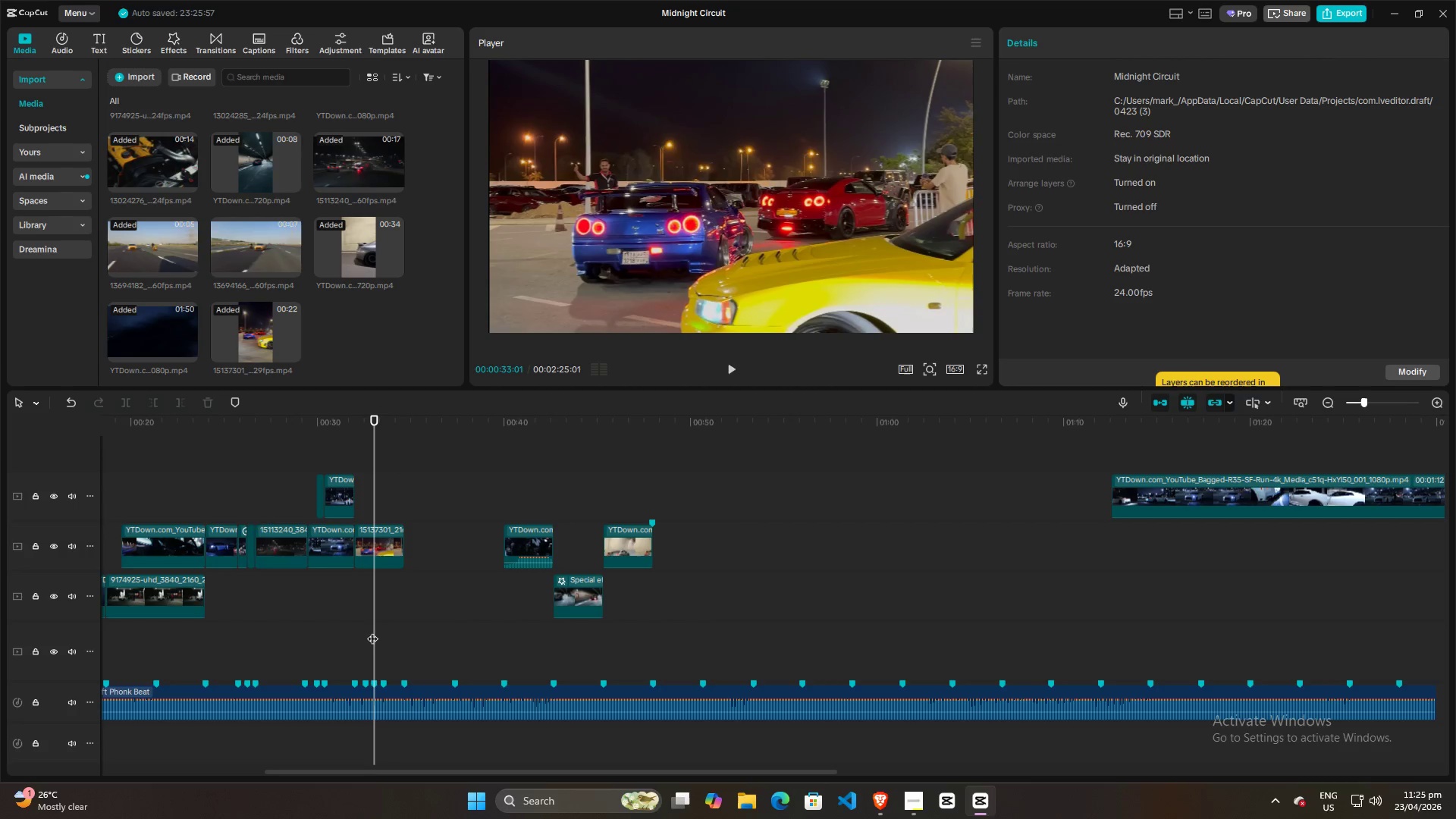 
key(Space)
 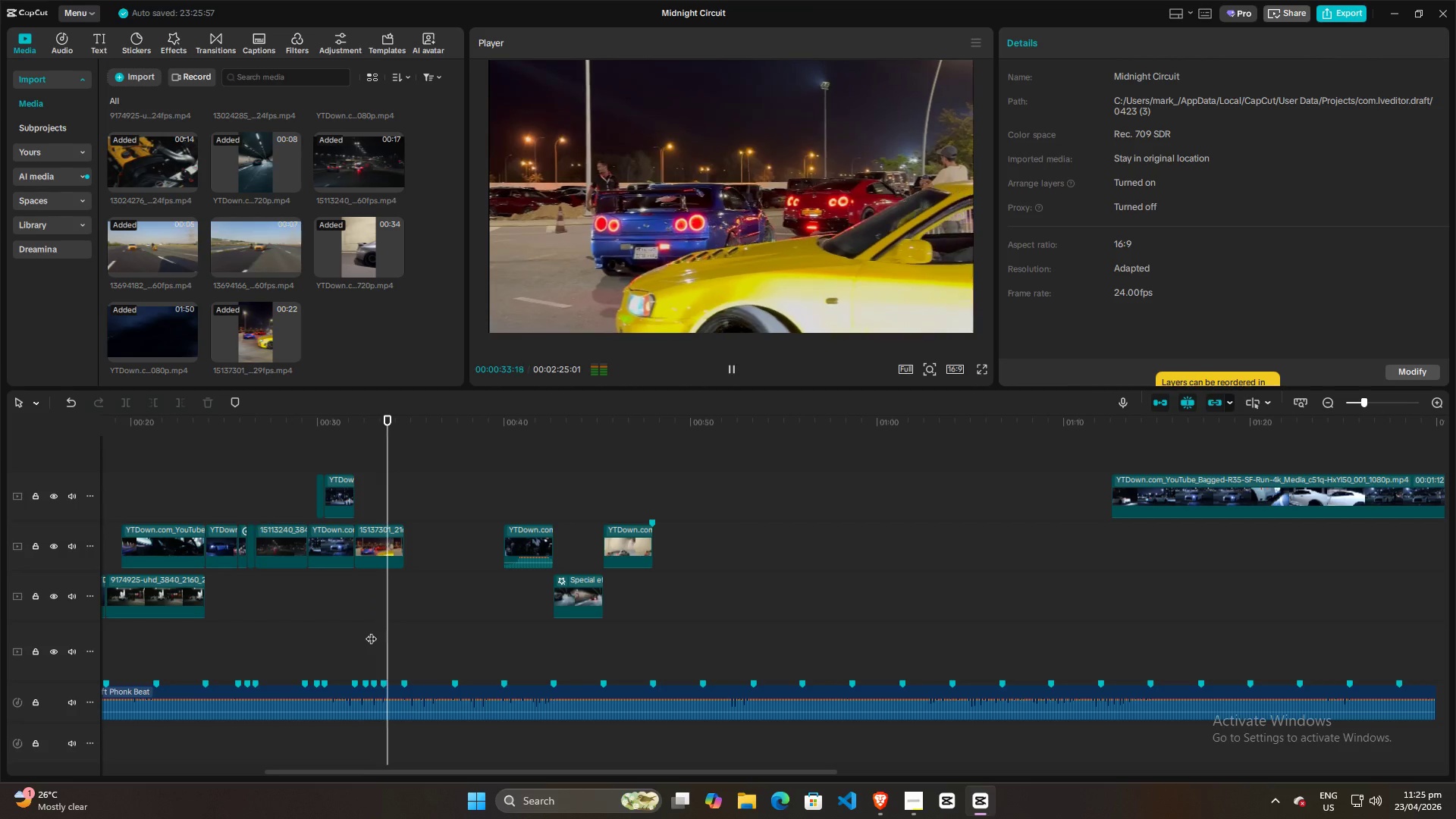 
key(Space)
 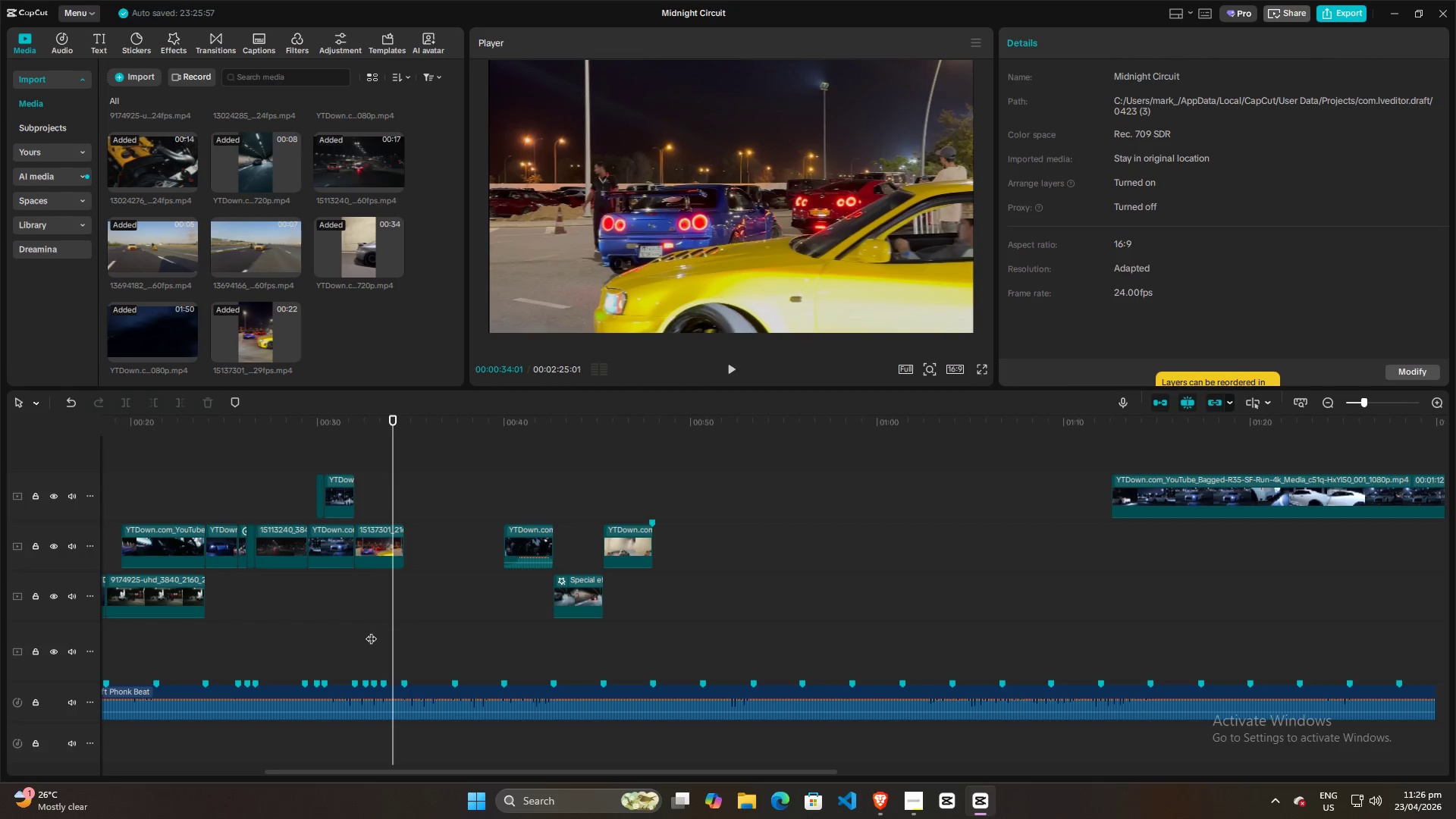 
left_click([371, 634])
 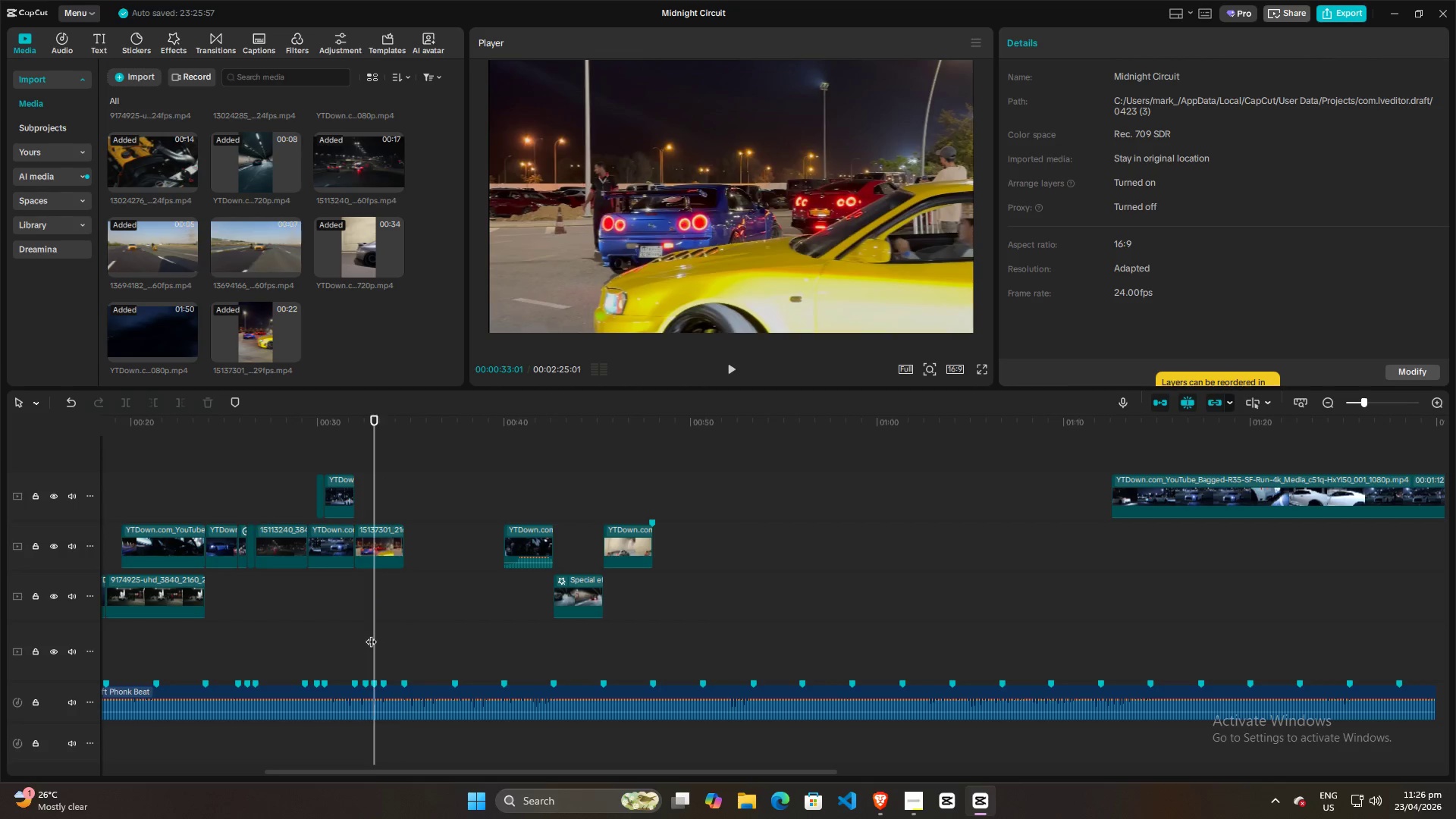 
key(Space)
 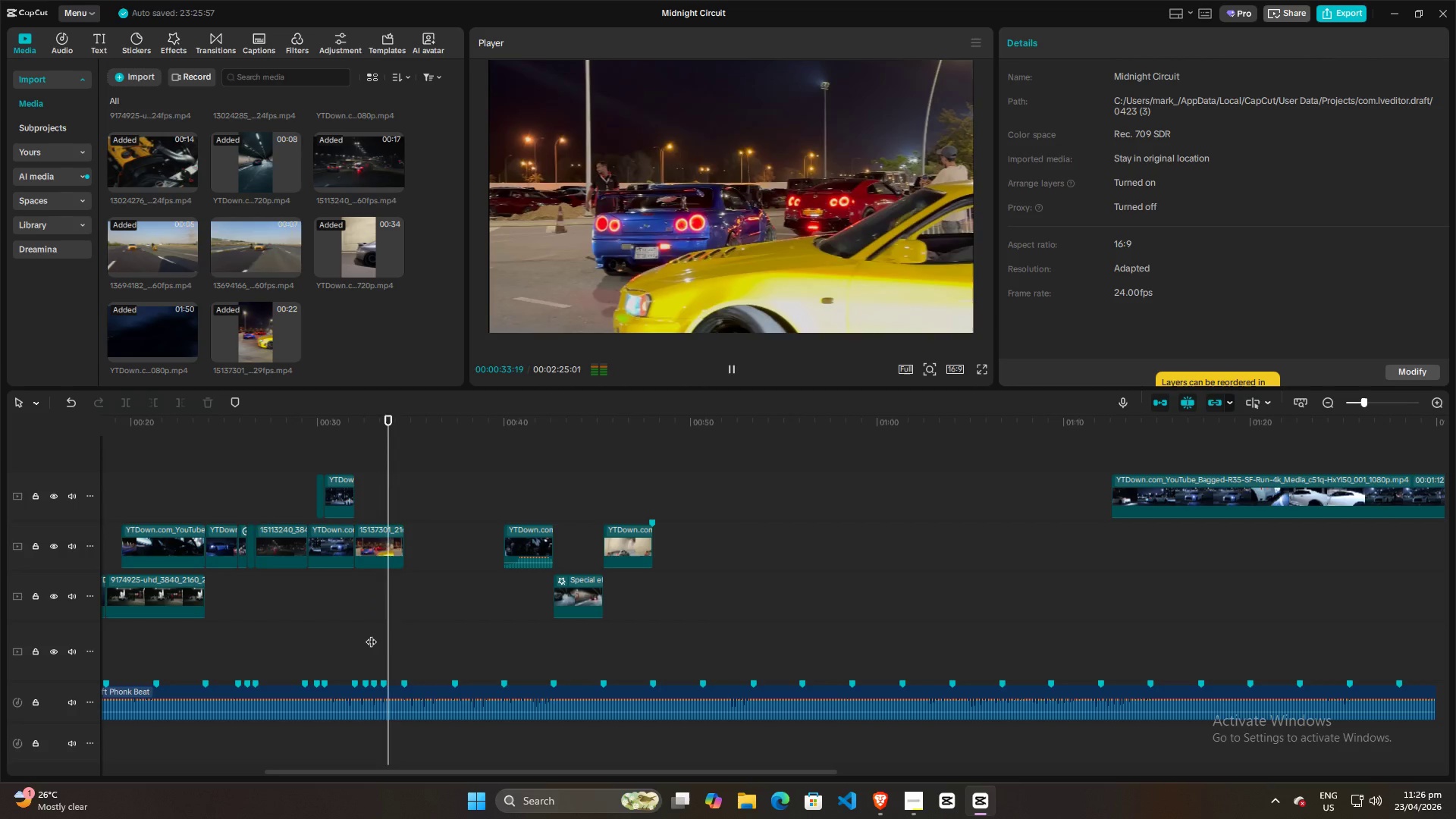 
key(Space)
 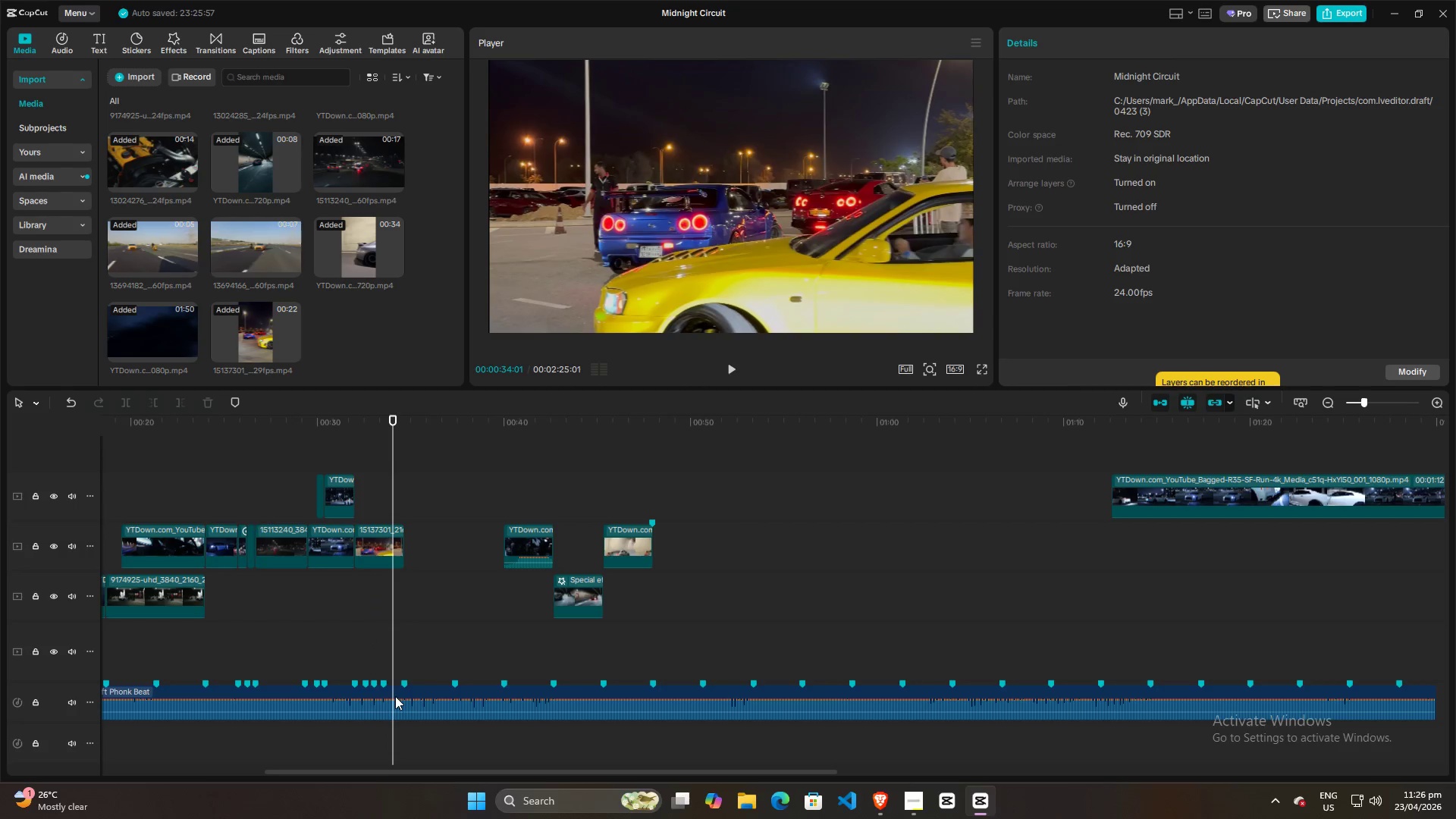 
left_click([396, 692])
 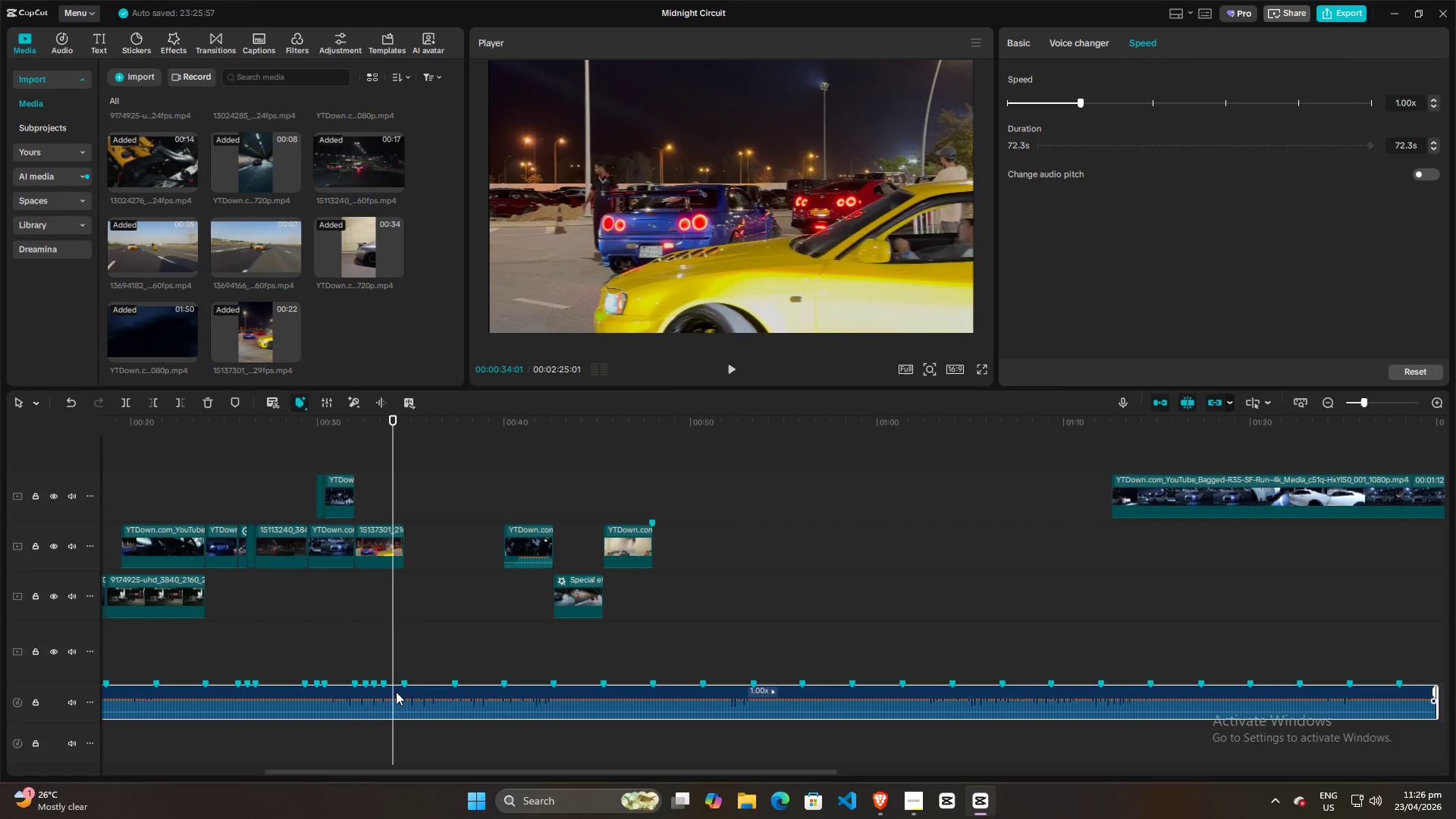 
key(M)
 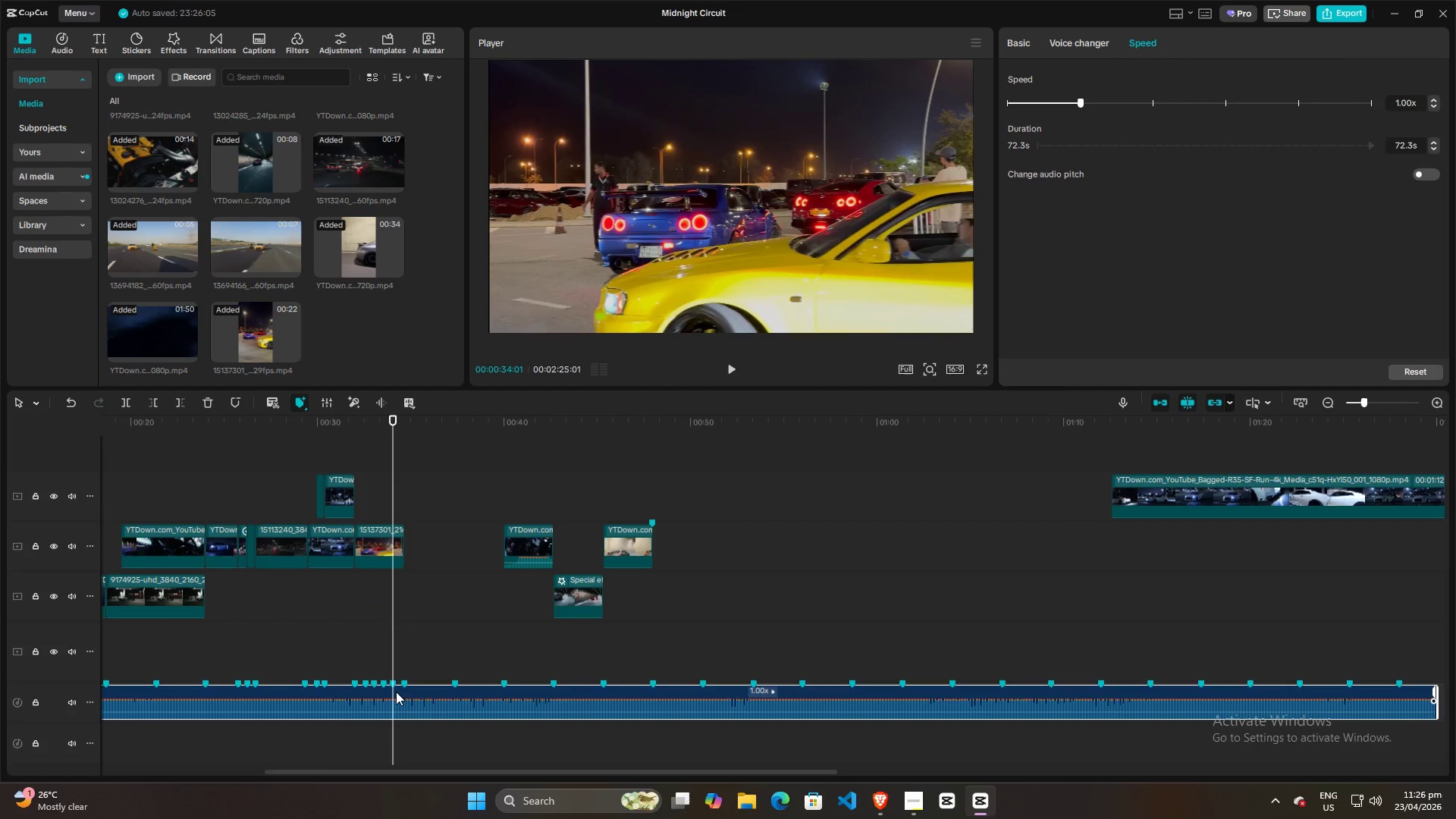 
key(Space)
 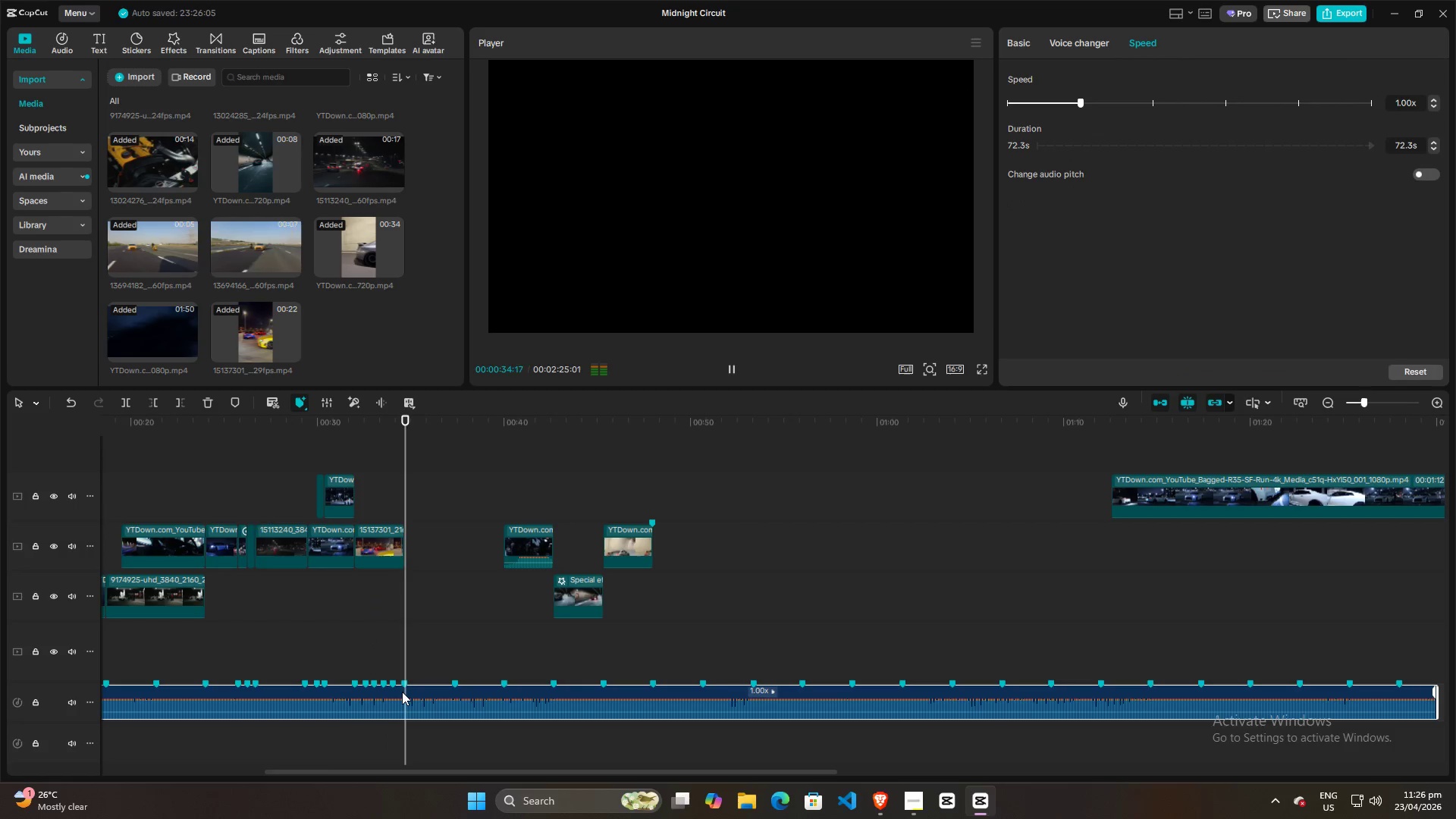 
key(Space)
 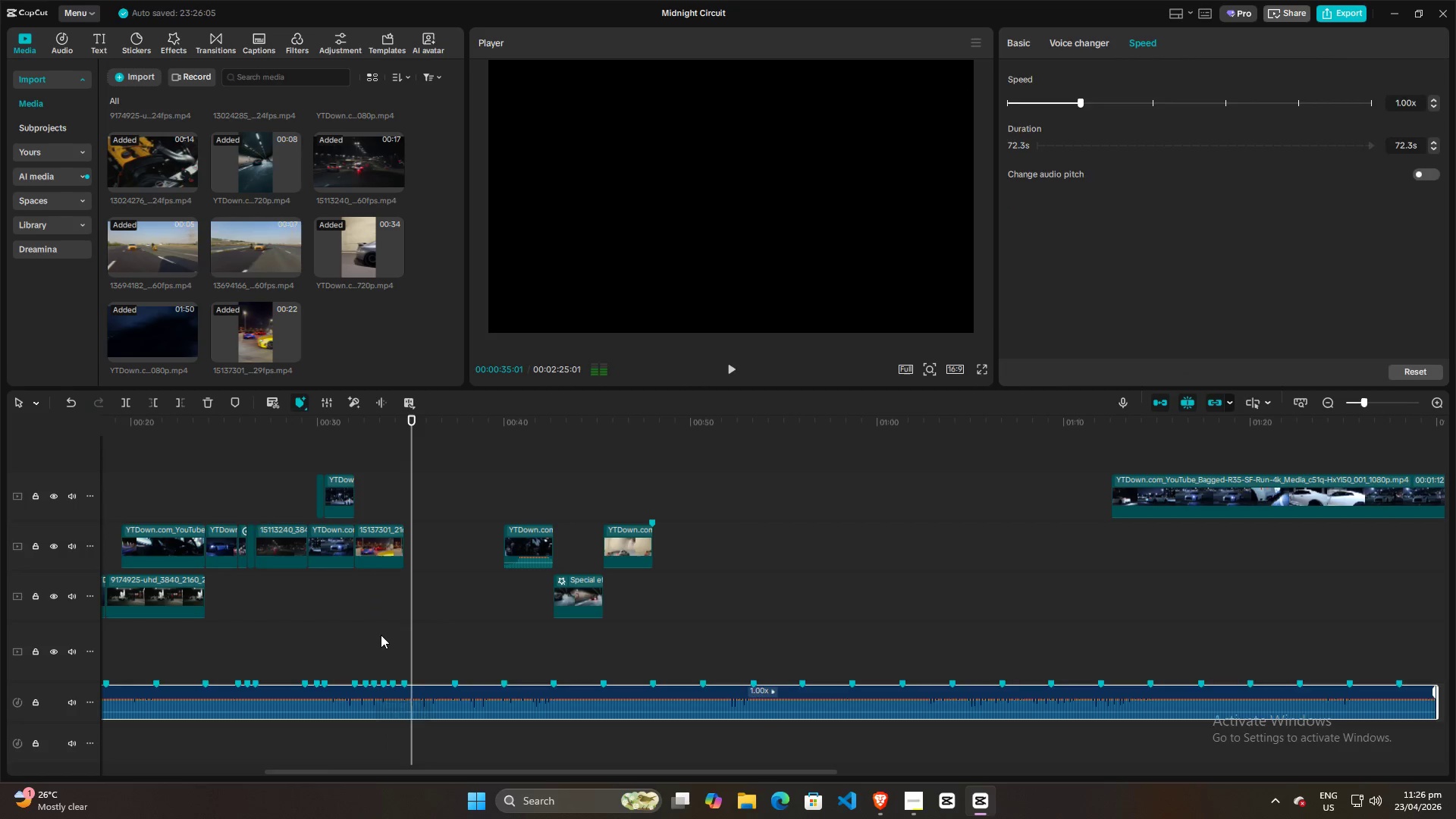 
left_click([381, 635])
 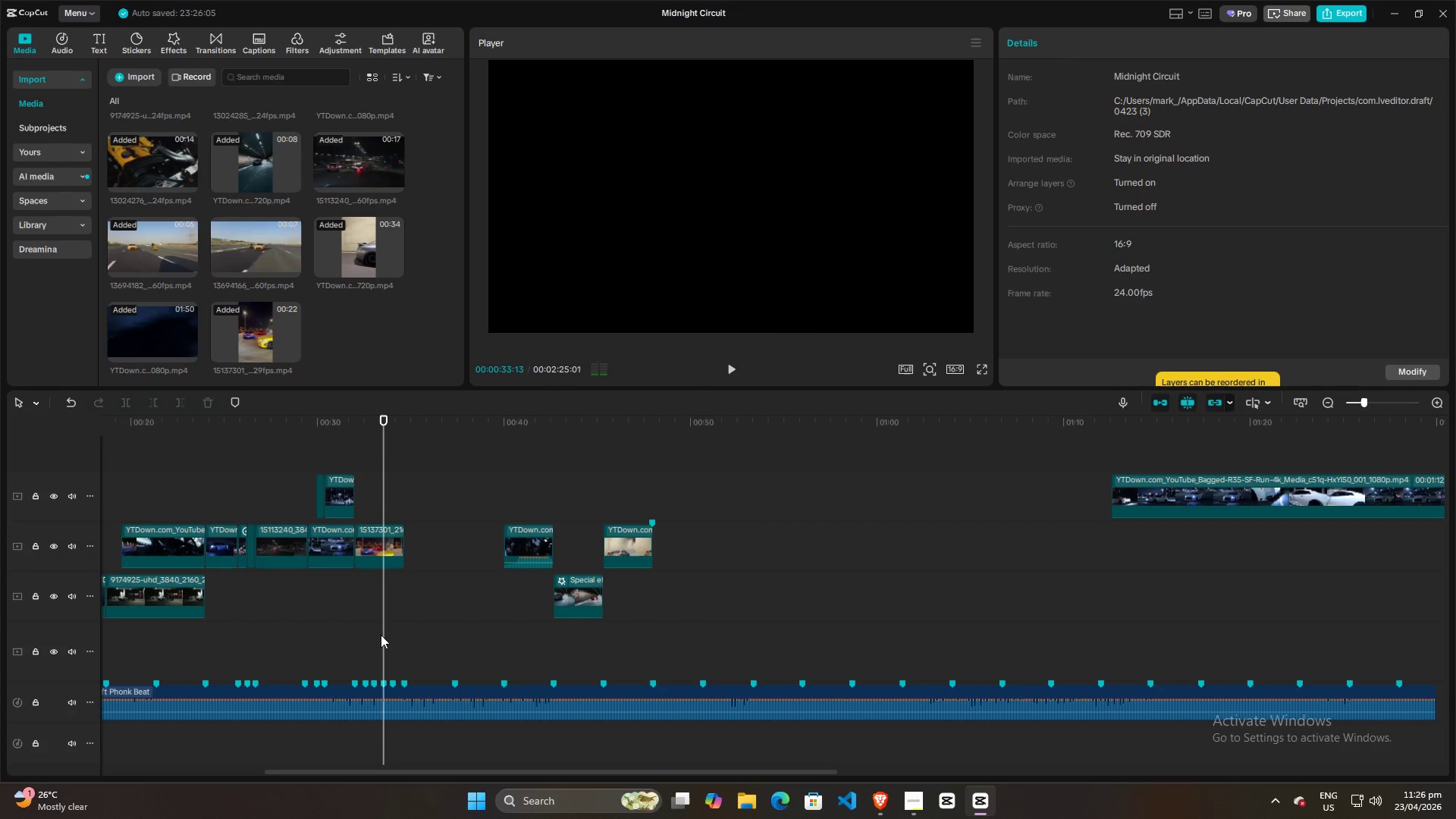 
key(Space)
 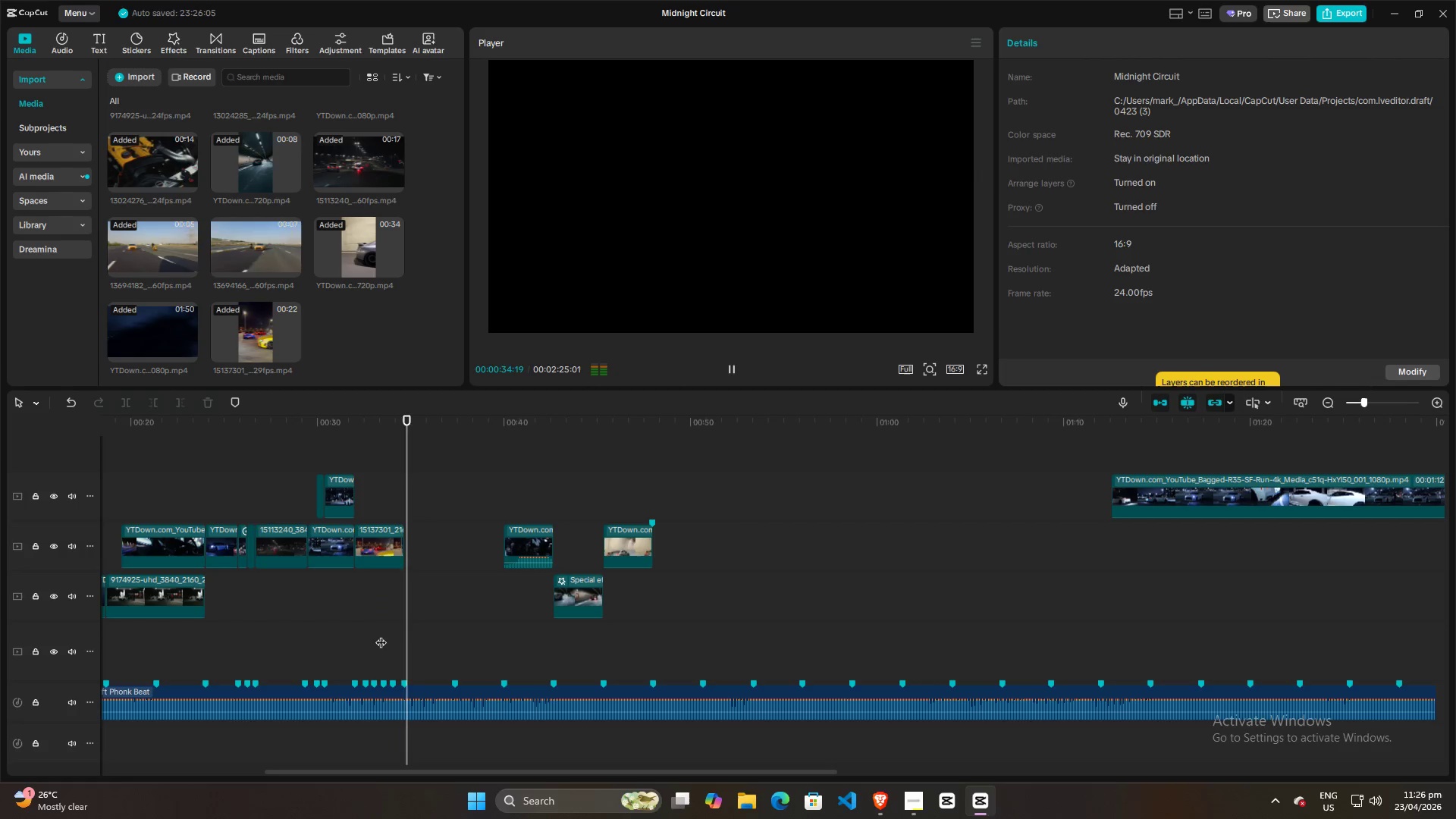 
key(Space)
 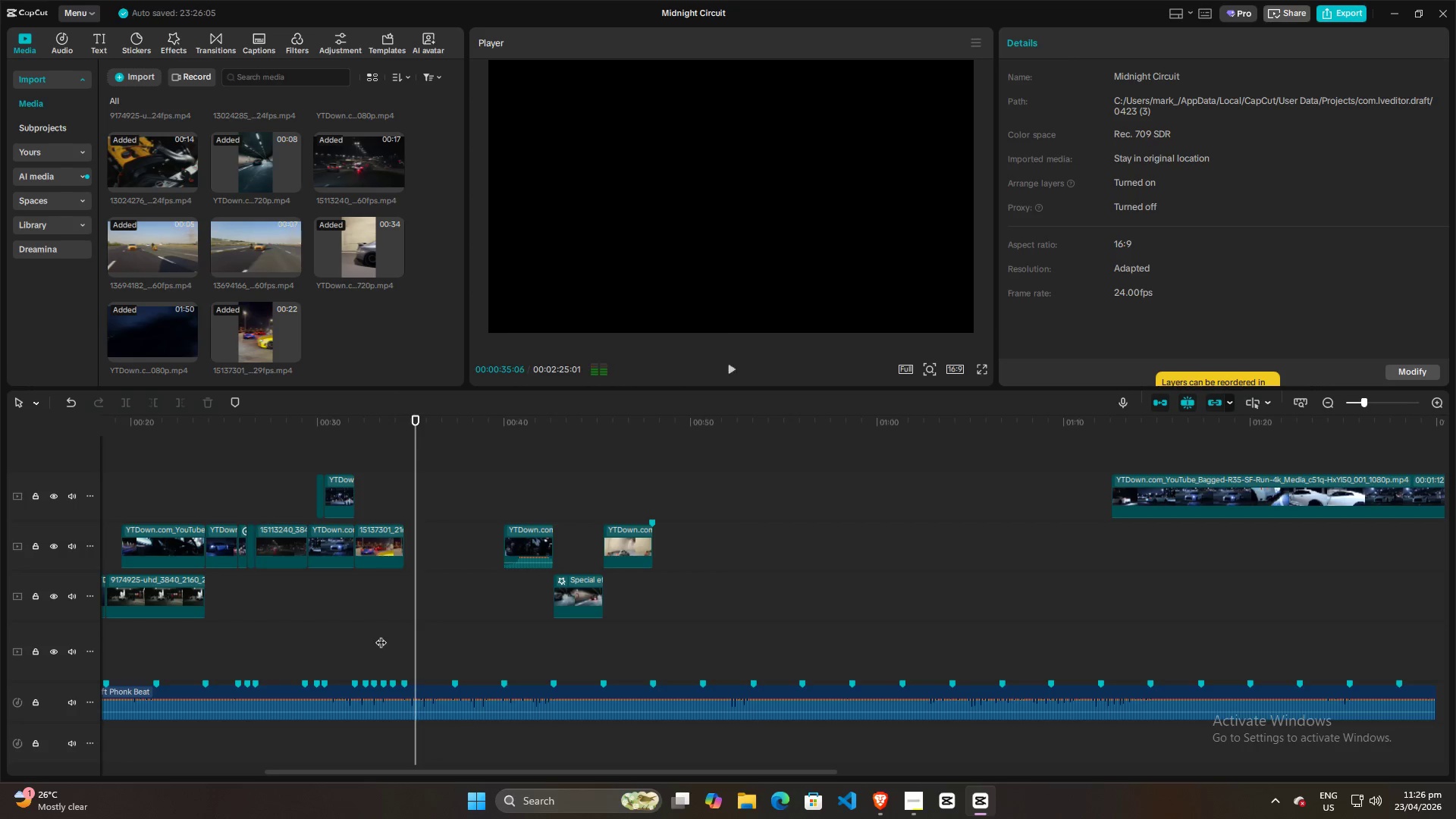 
left_click([381, 635])
 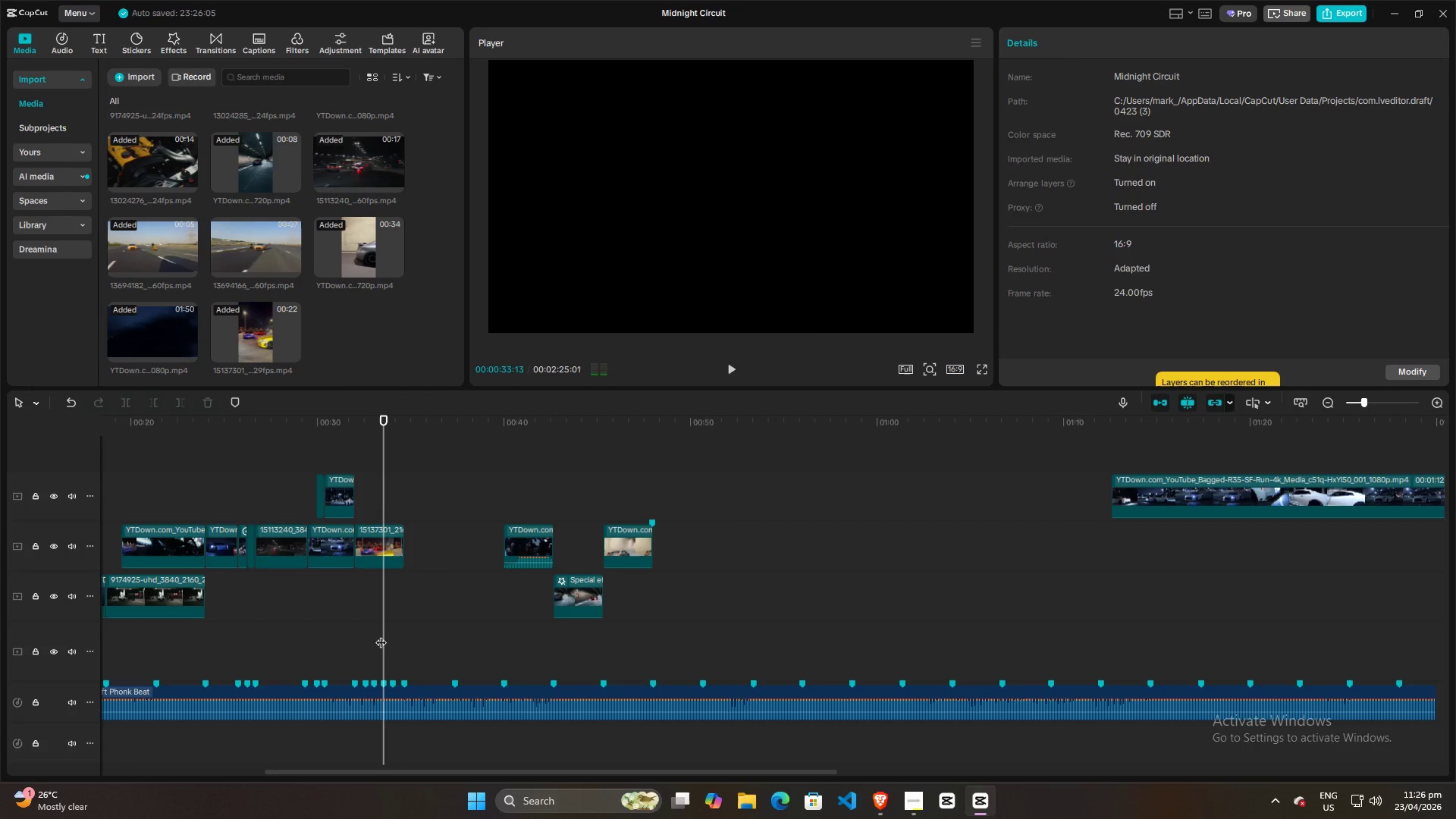 
key(Space)
 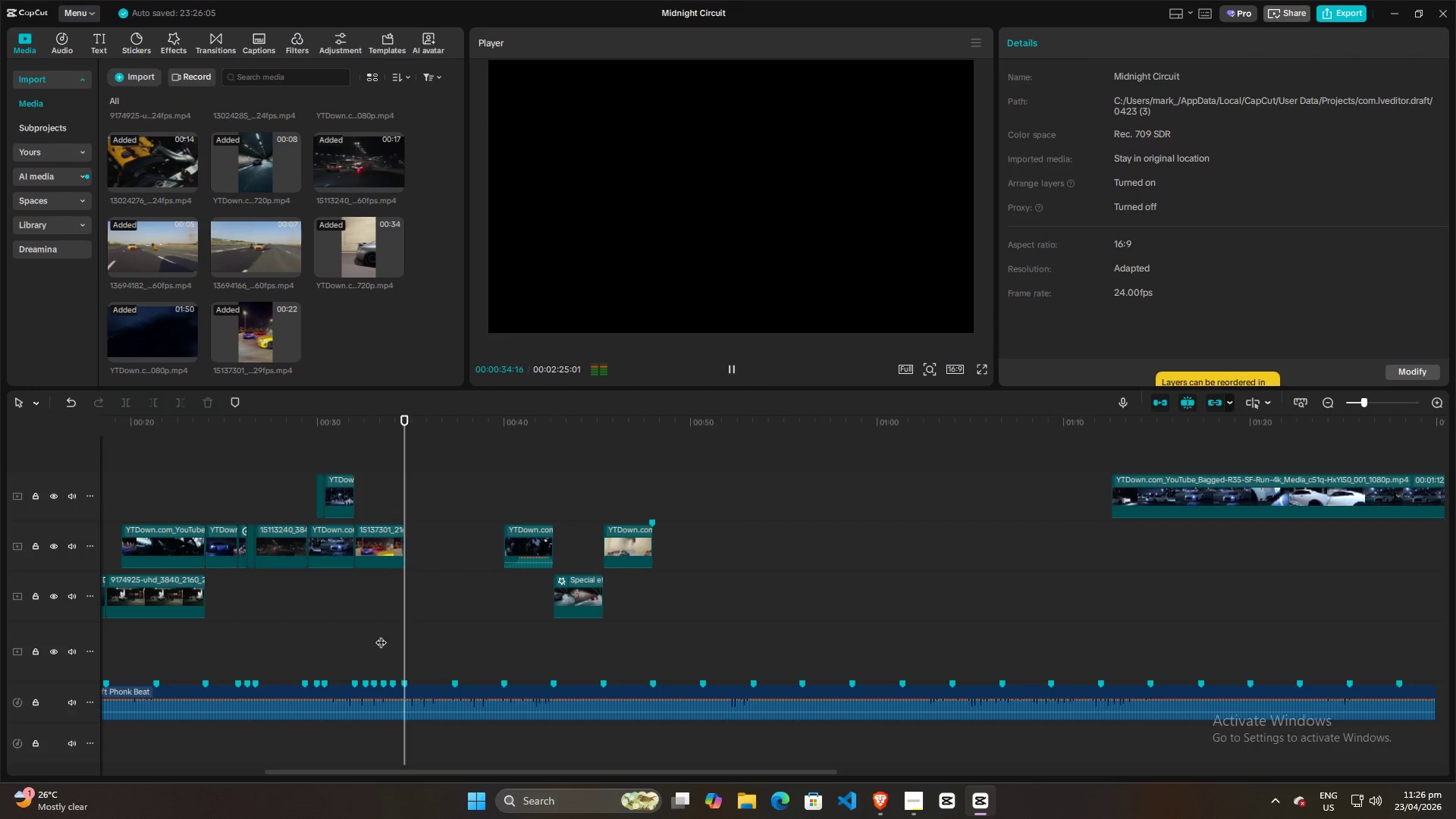 
key(Space)
 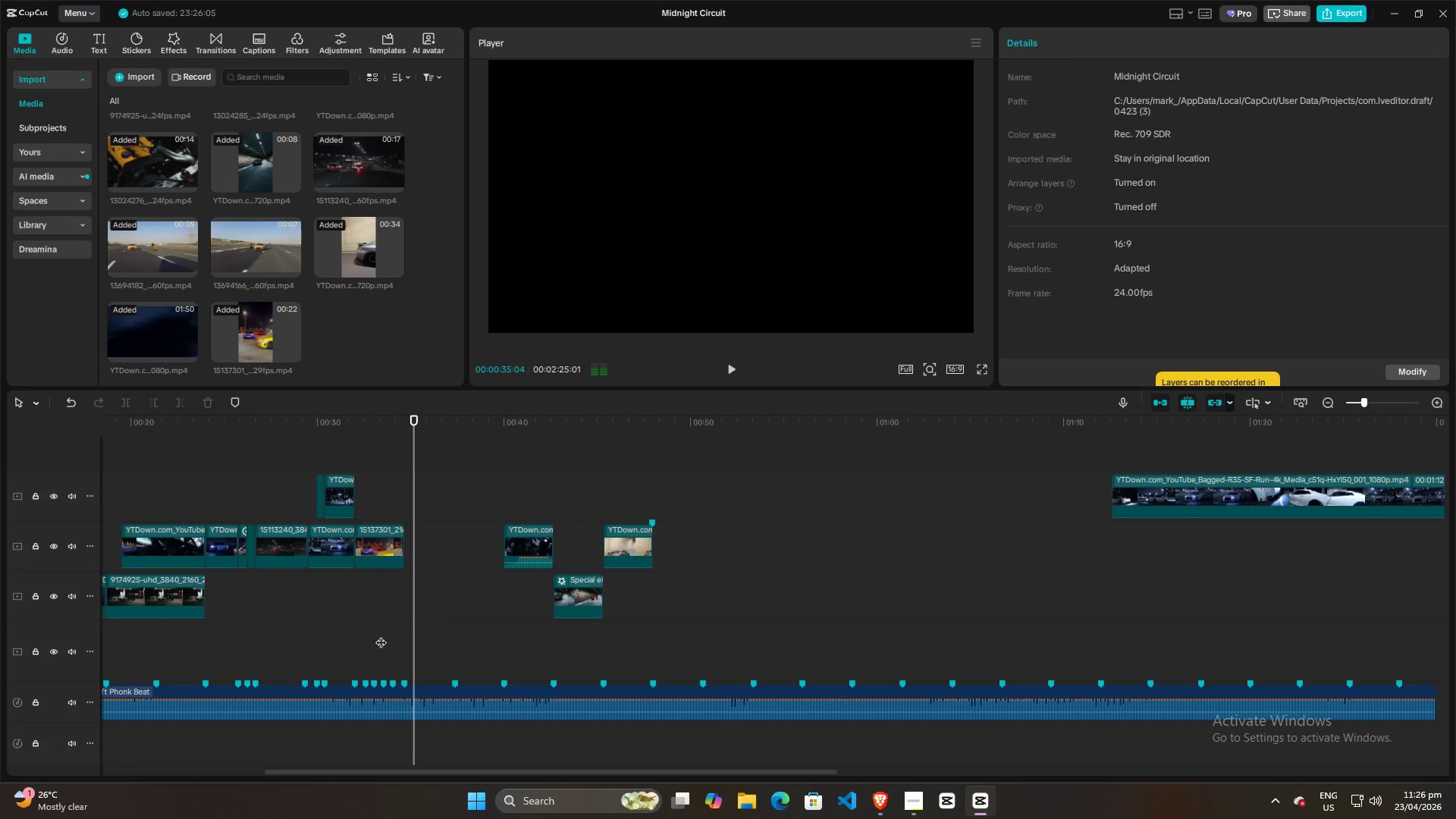 
left_click([381, 635])
 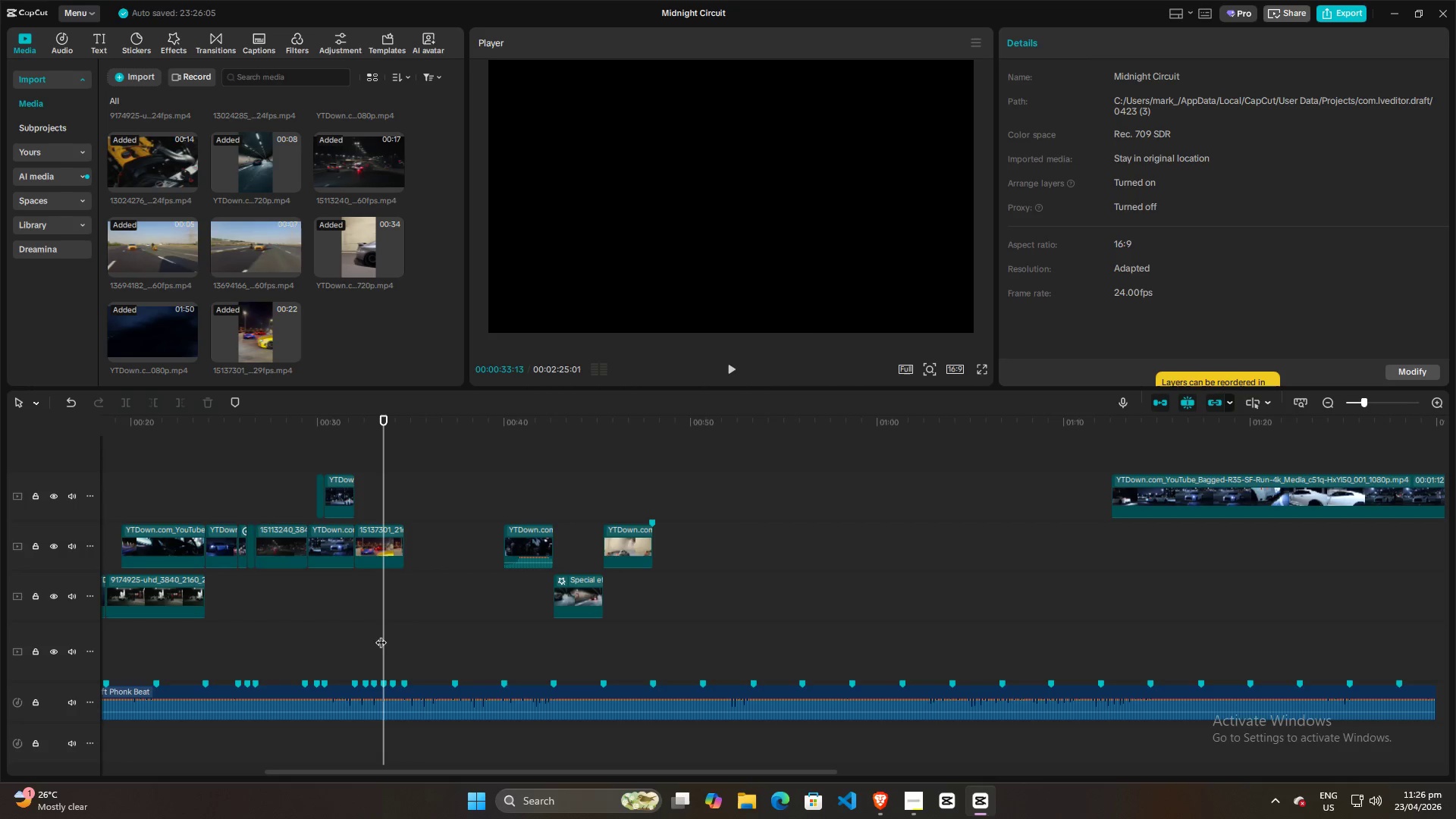 
key(Space)
 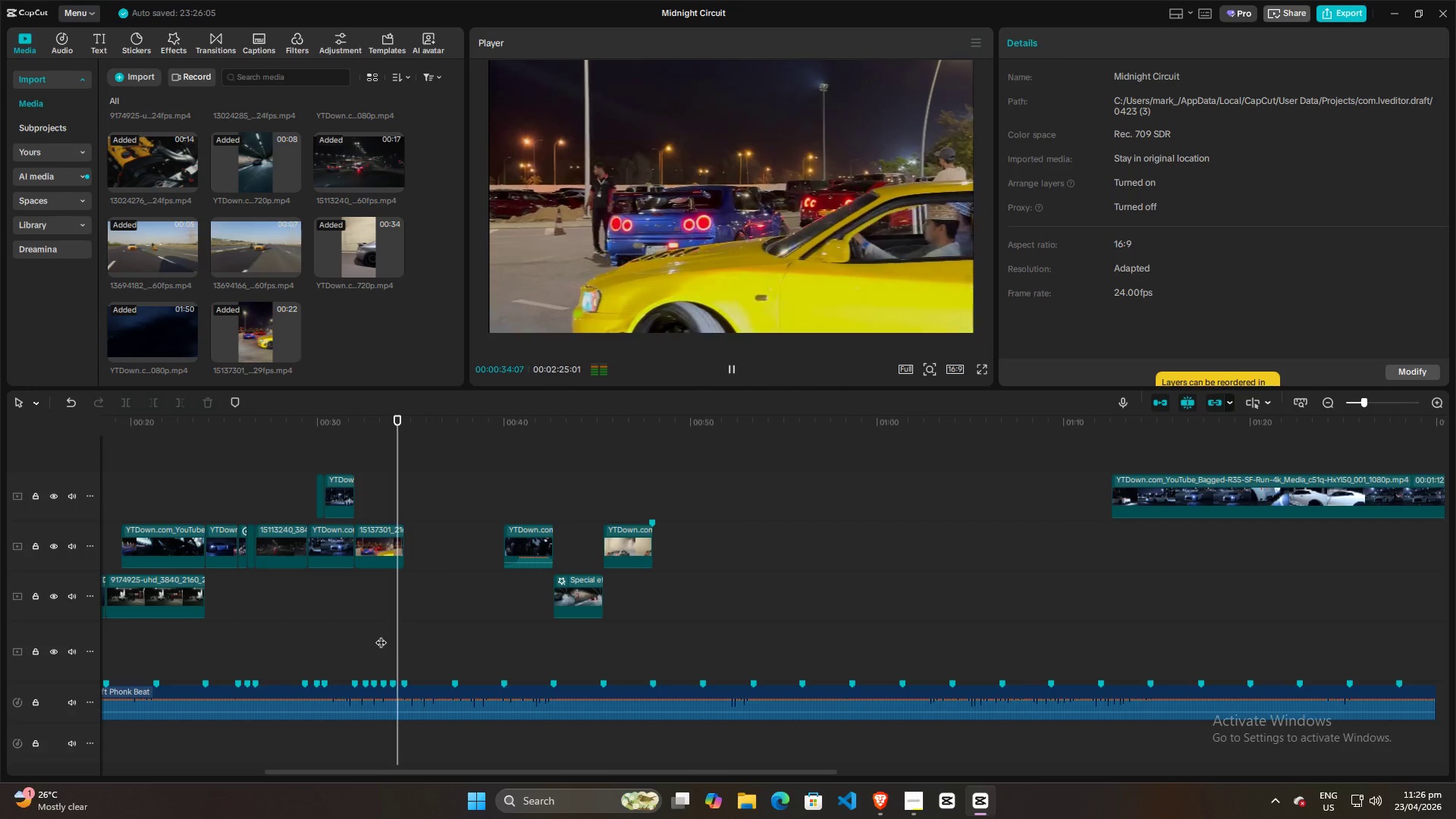 
key(Space)
 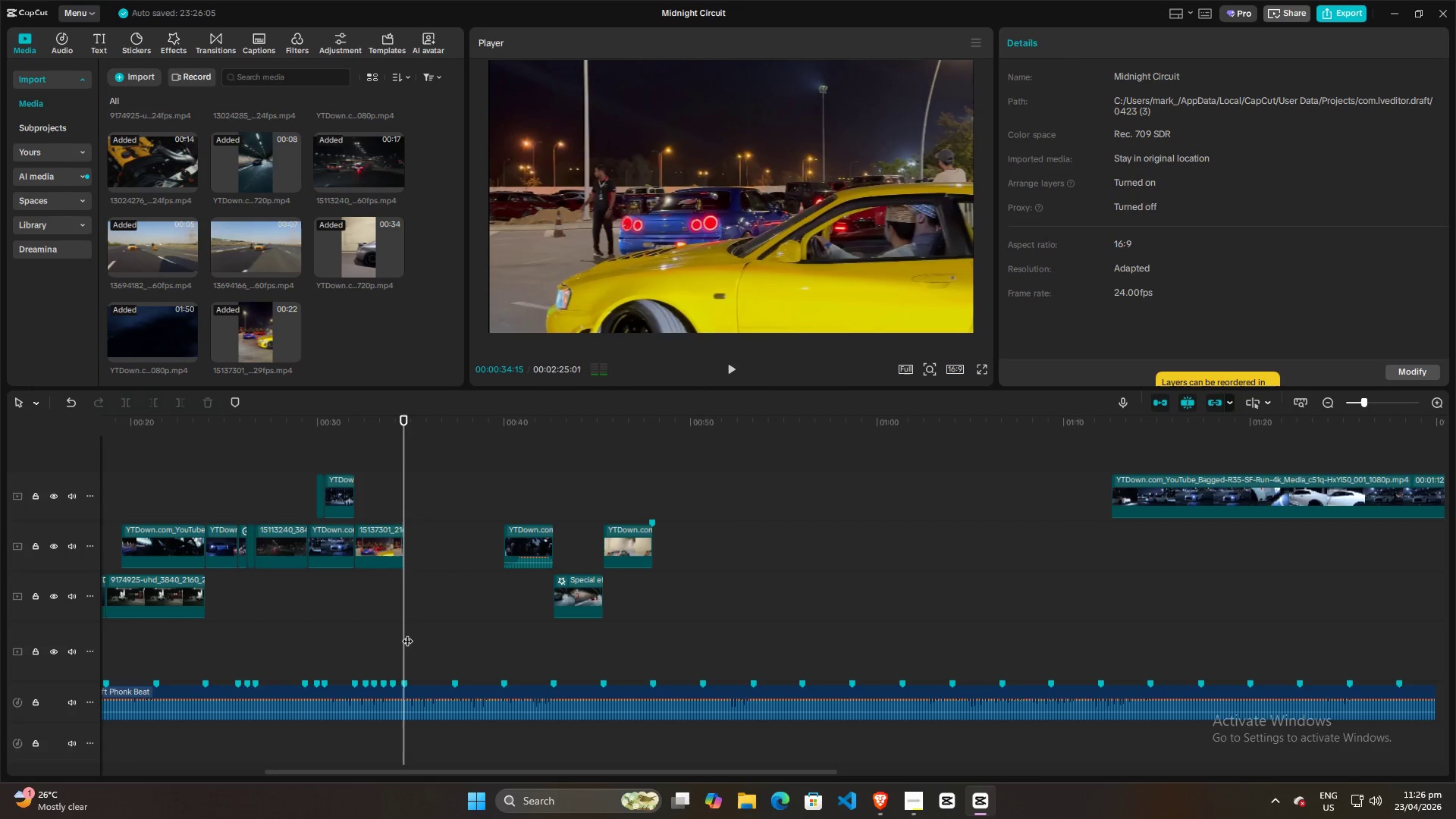 
hold_key(key=ControlLeft, duration=0.81)
 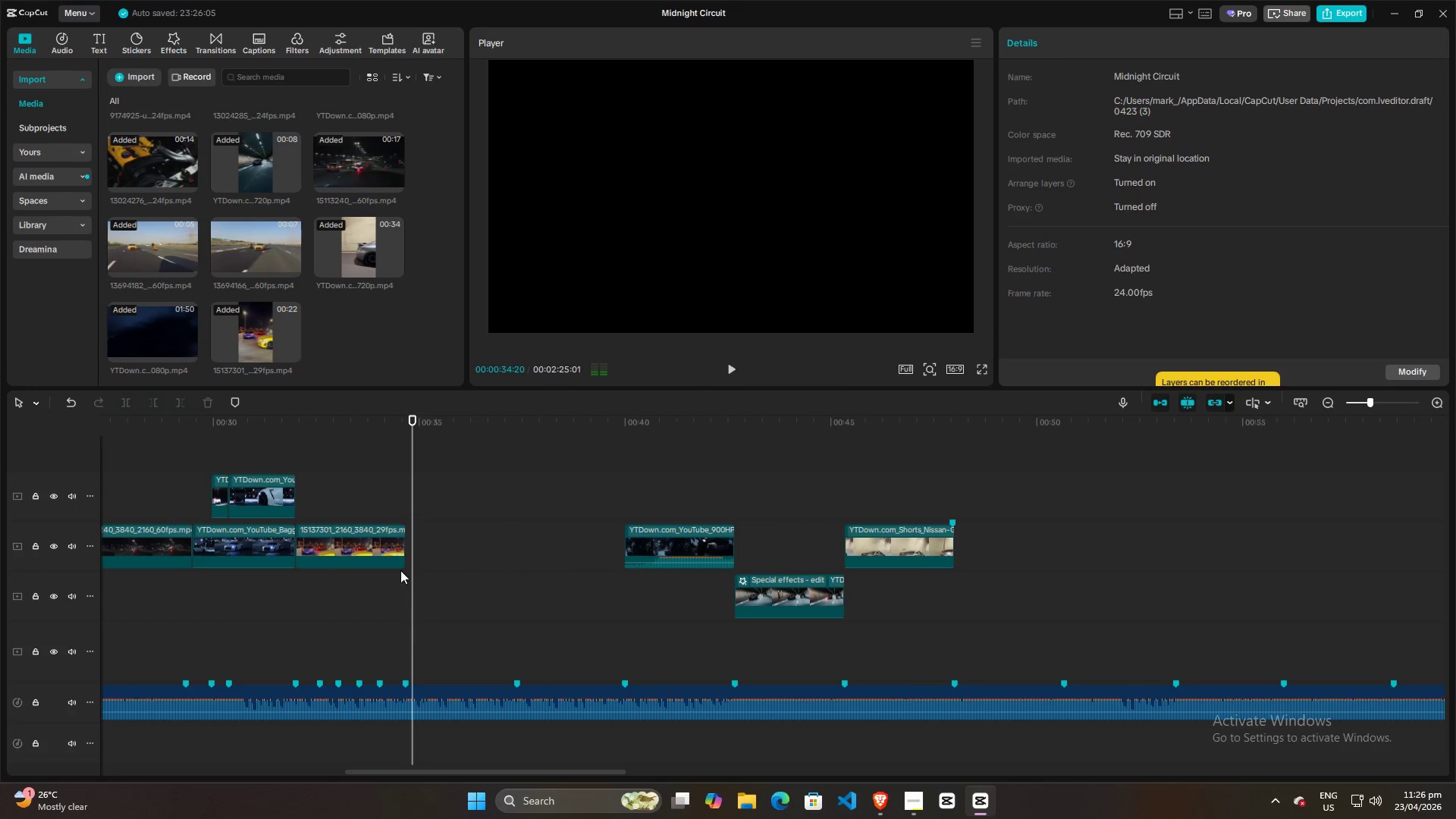 
key(Space)
 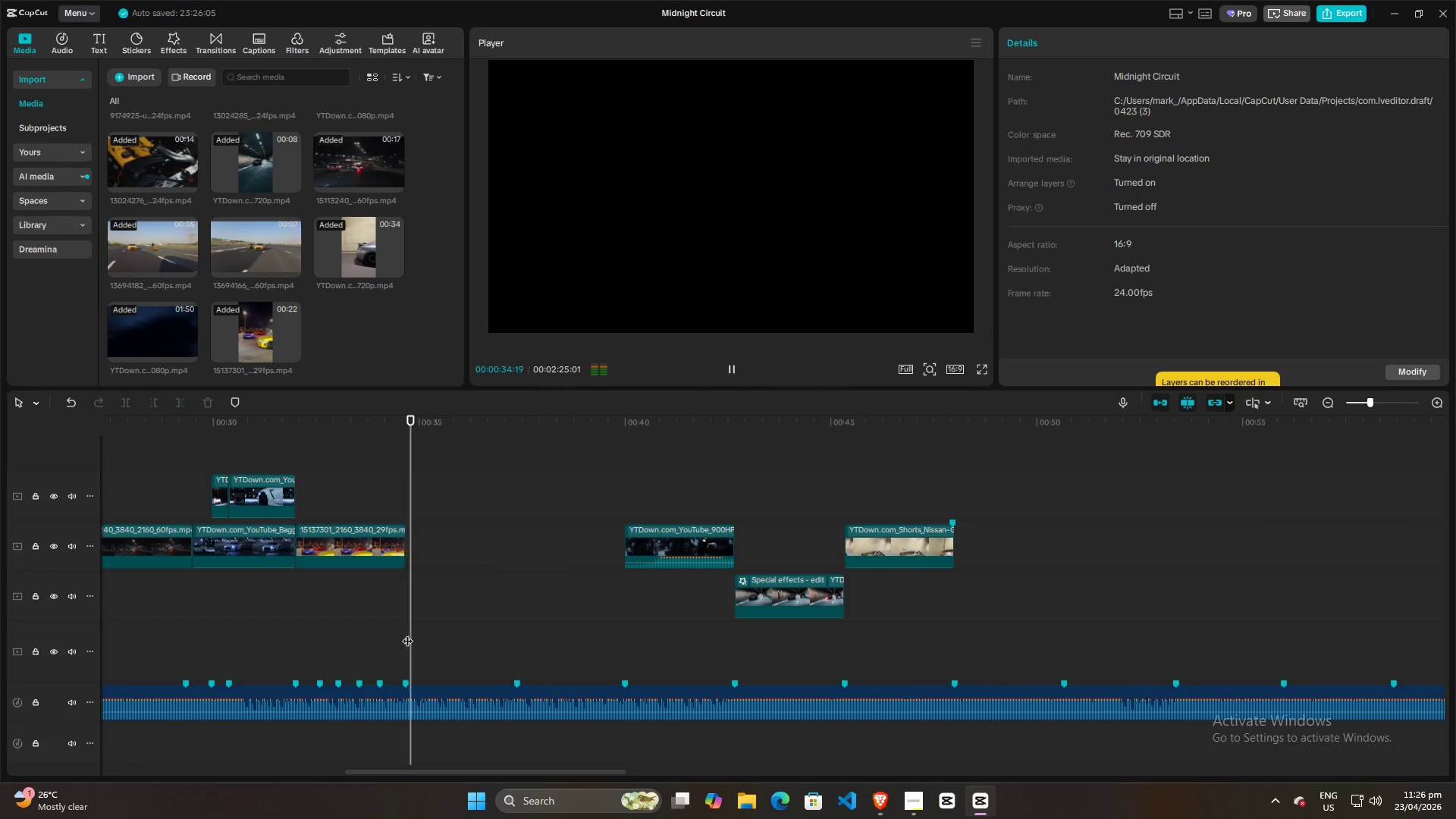 
scroll: coordinate [407, 633], scroll_direction: up, amount: 9.0
 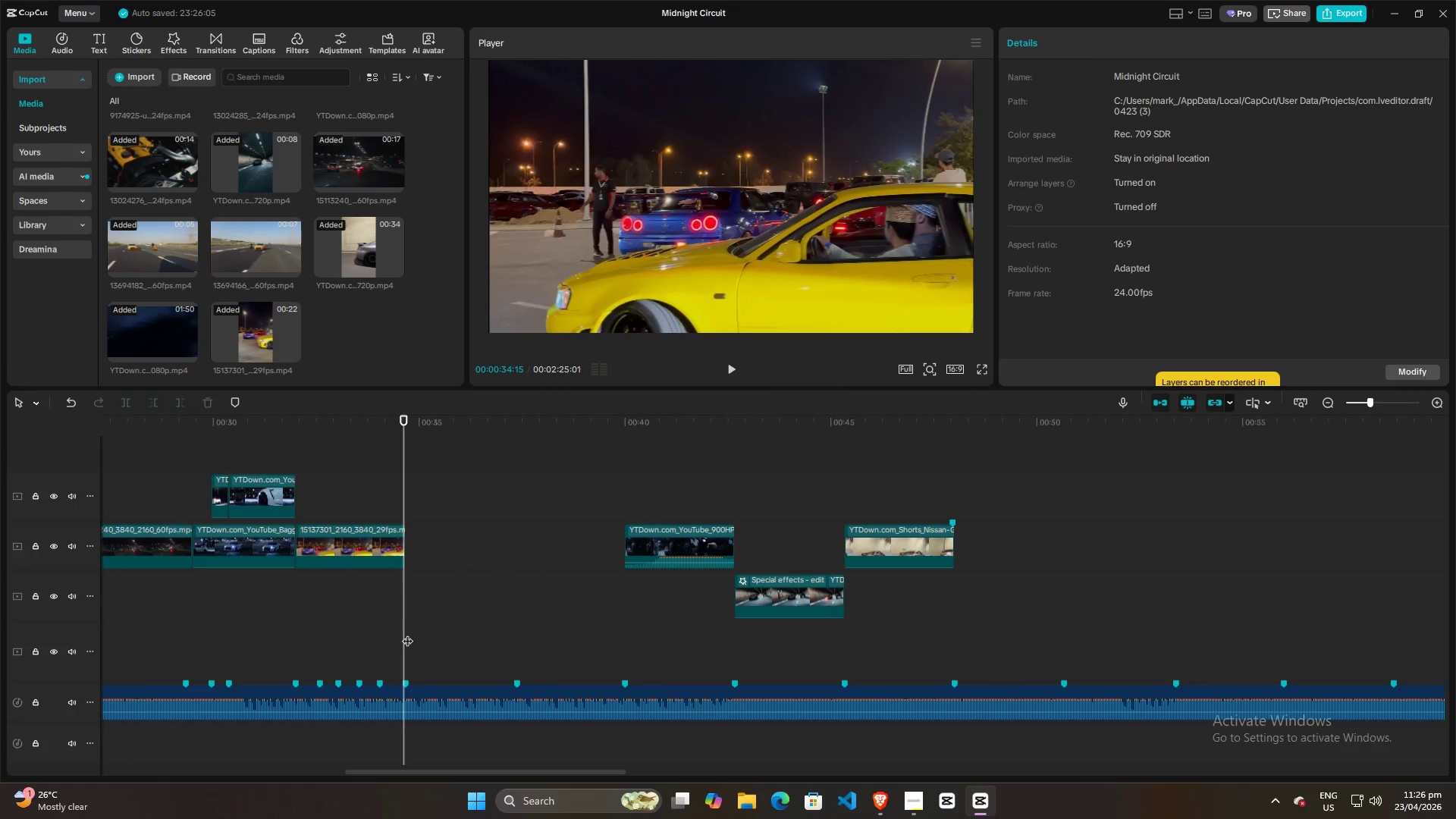 
key(Space)
 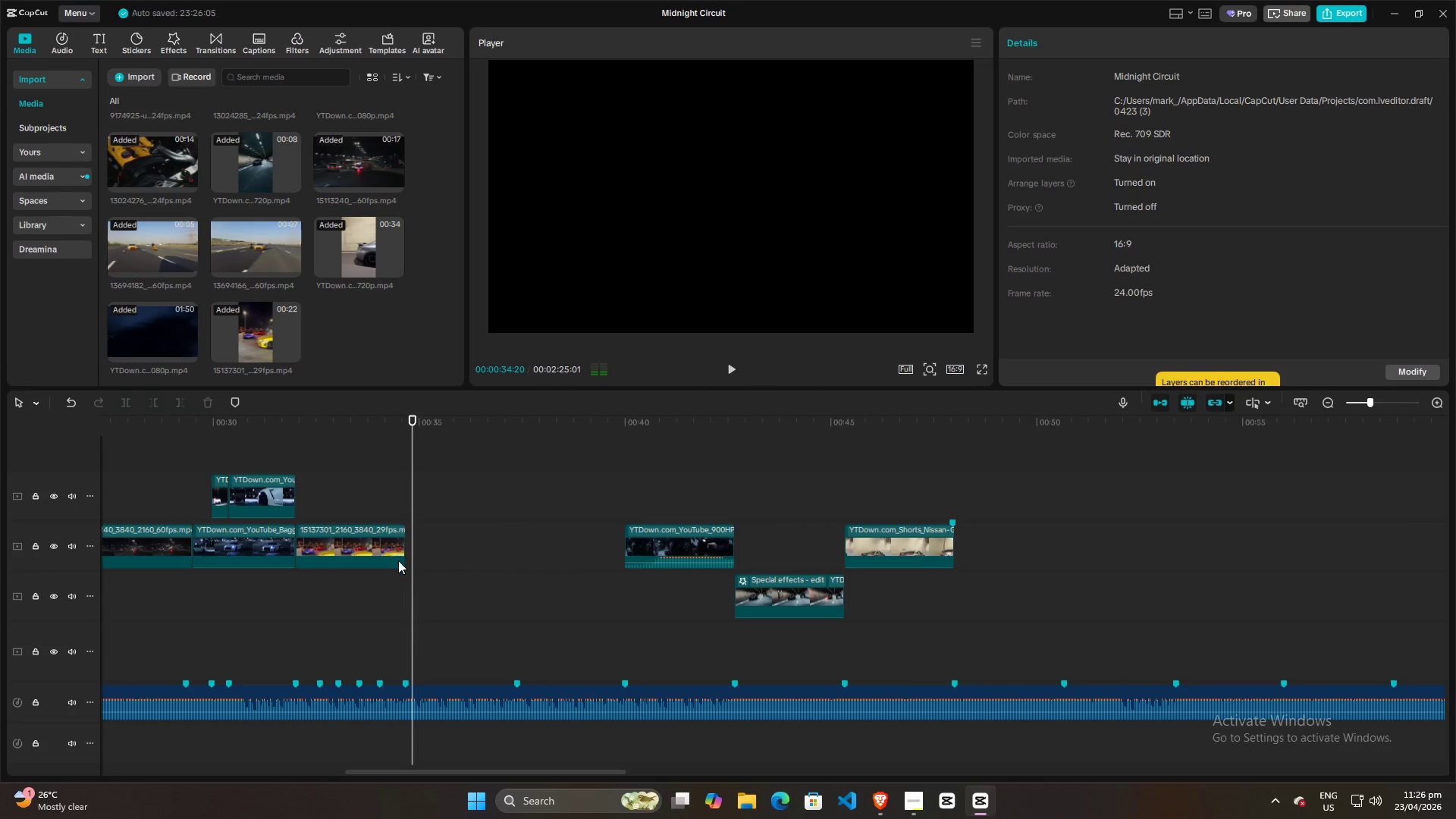 
left_click([398, 557])
 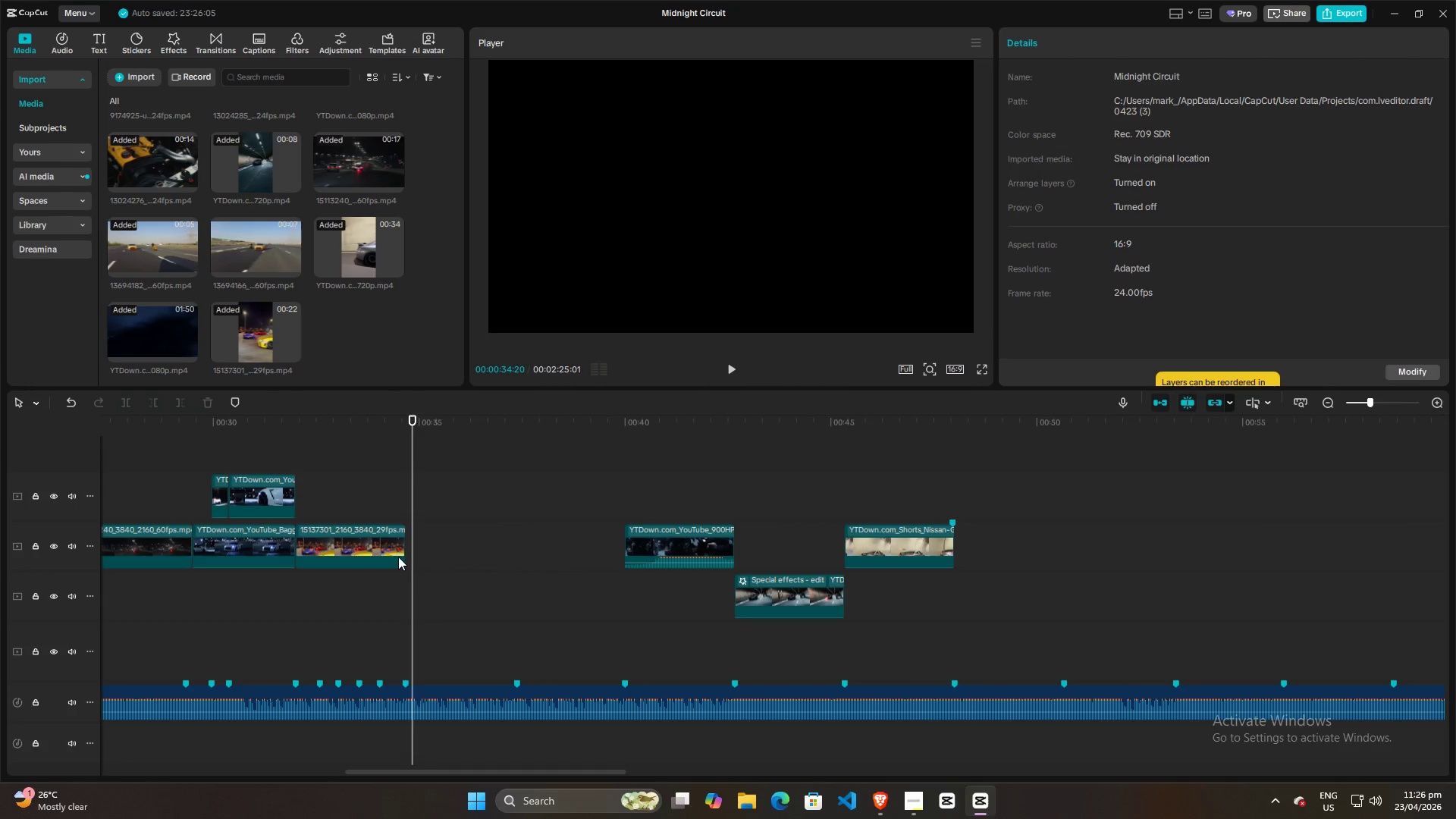 
mouse_move([385, 541])
 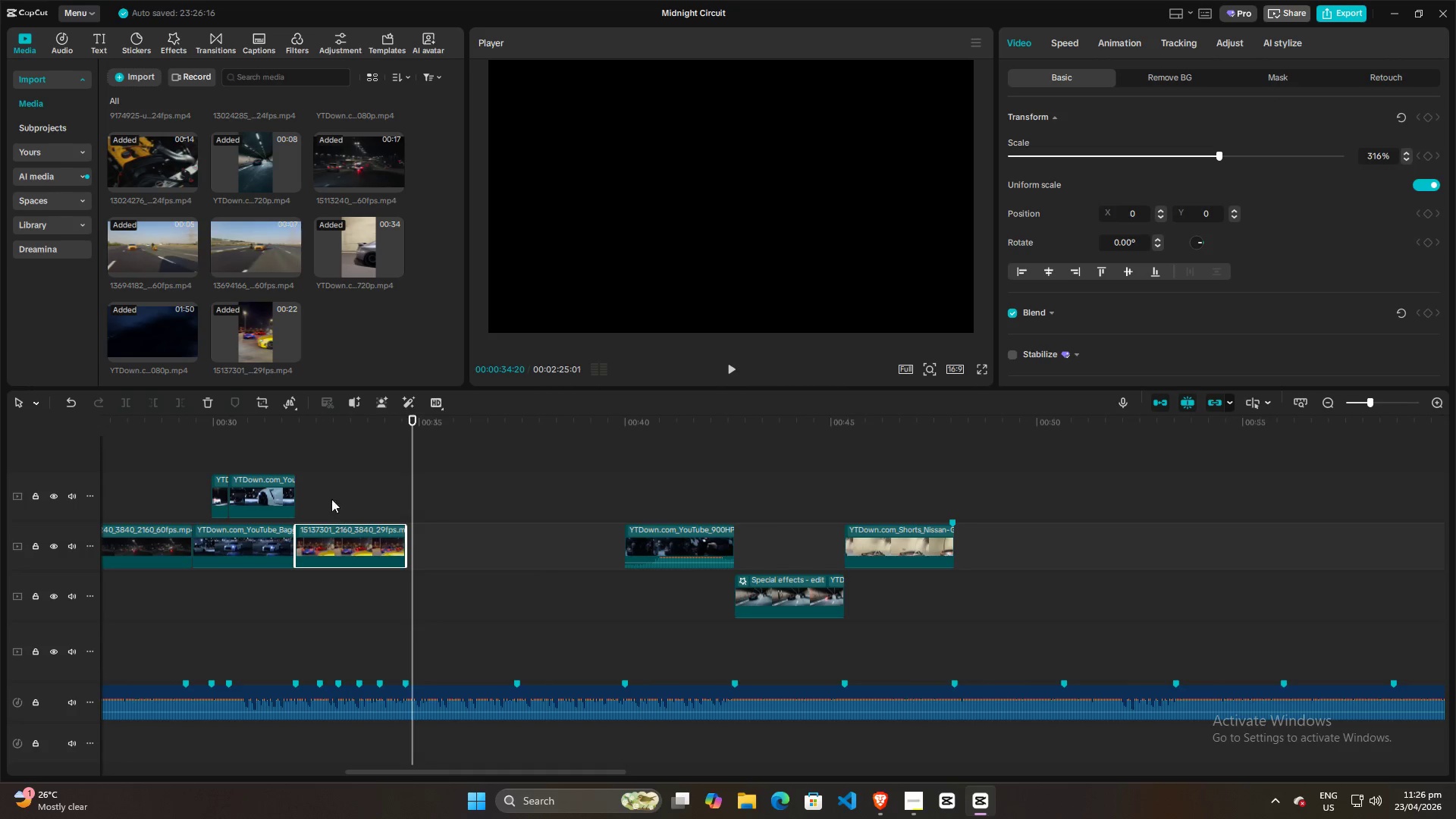 
left_click([332, 492])
 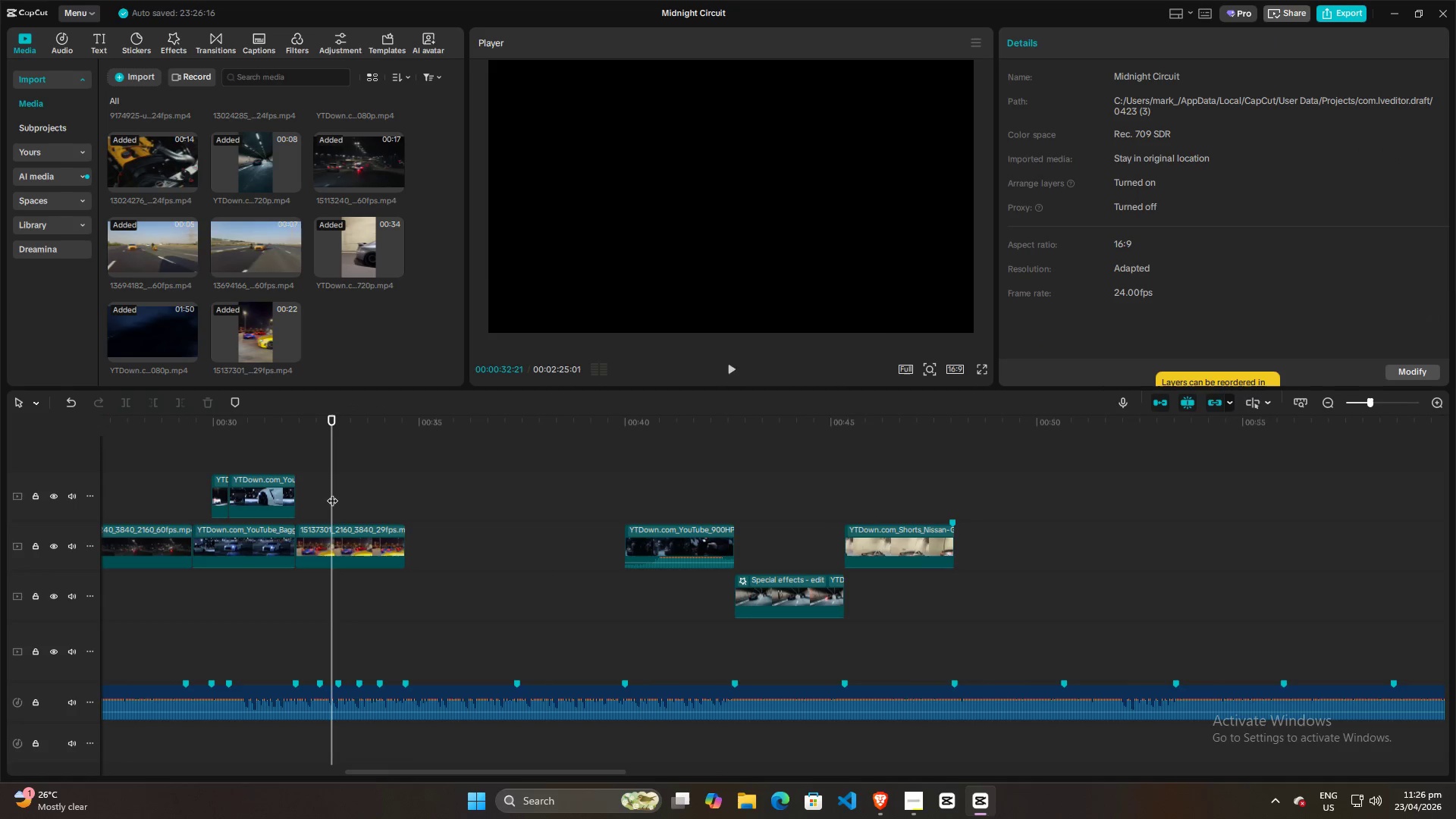 
key(Space)
 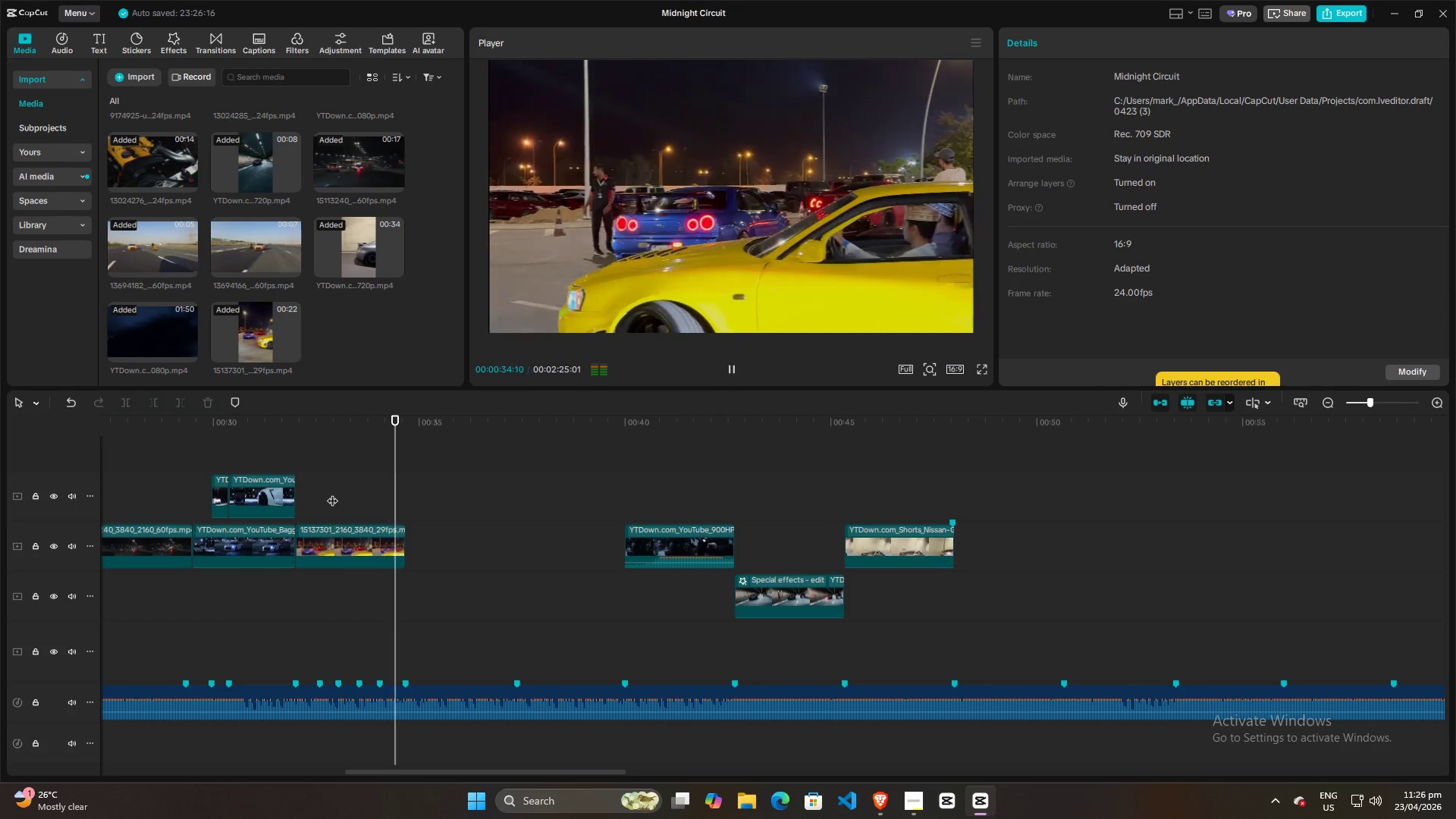 
key(Space)
 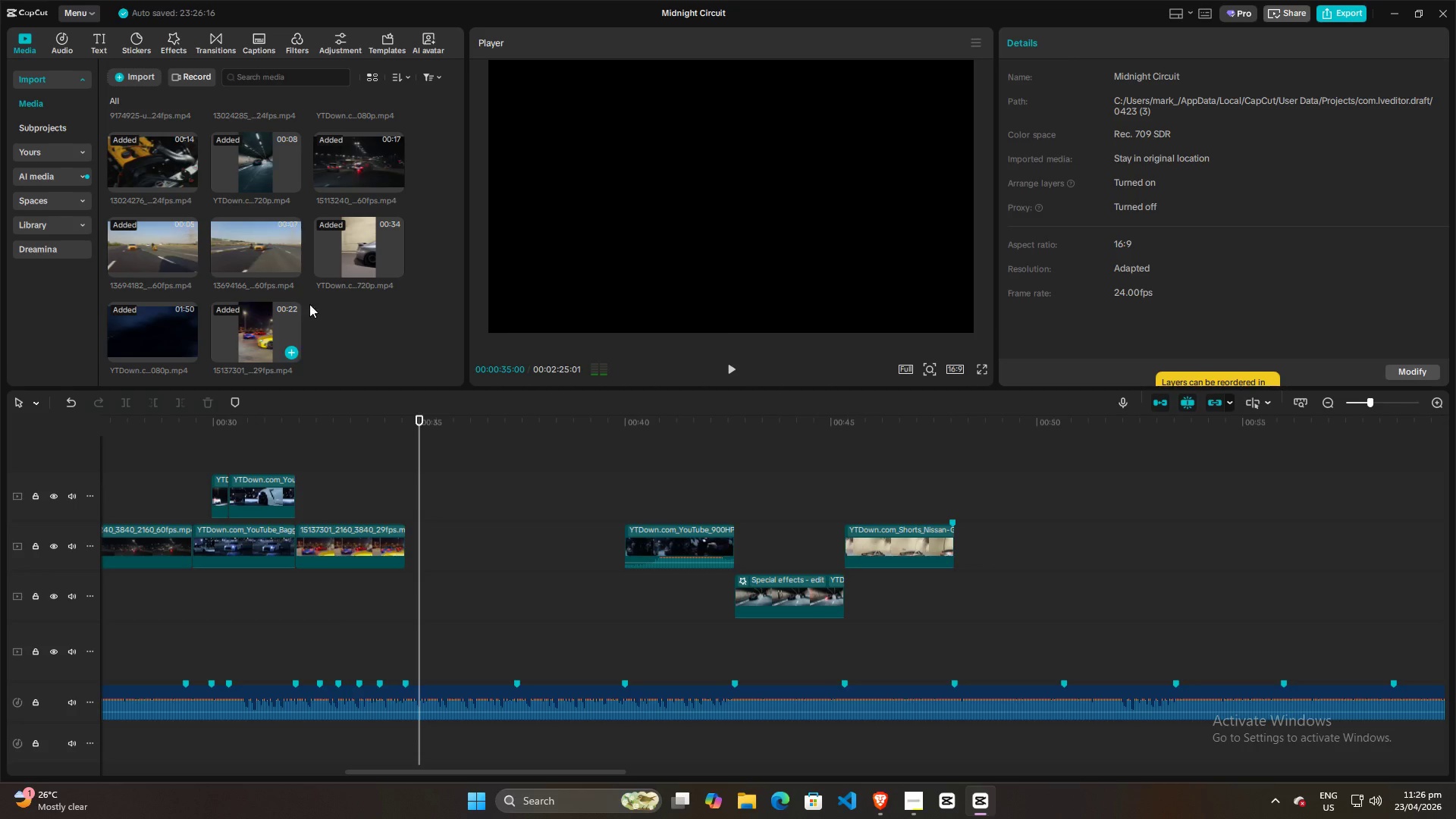 
left_click([369, 297])
 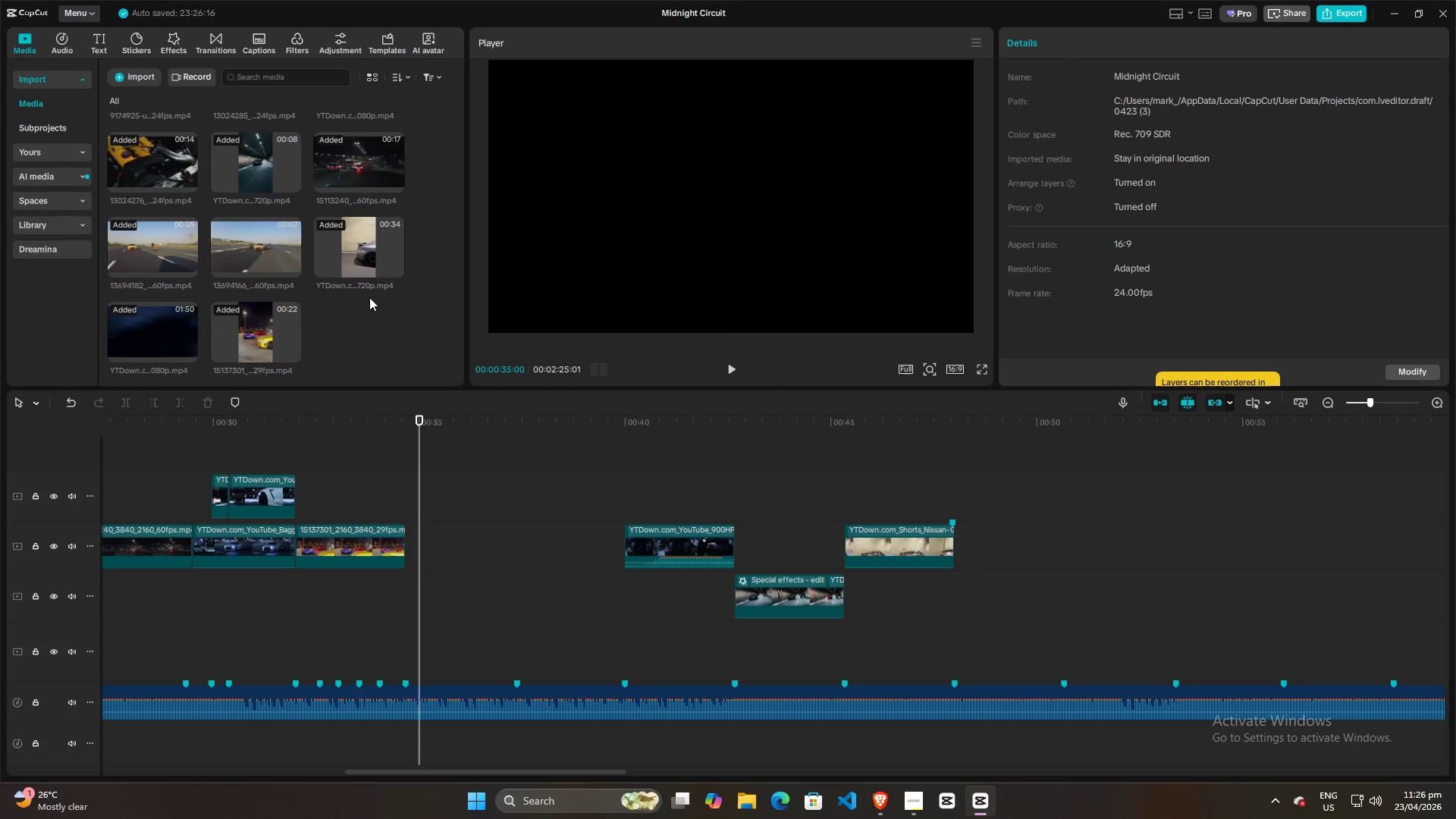 
hold_key(key=ControlLeft, duration=1.01)
 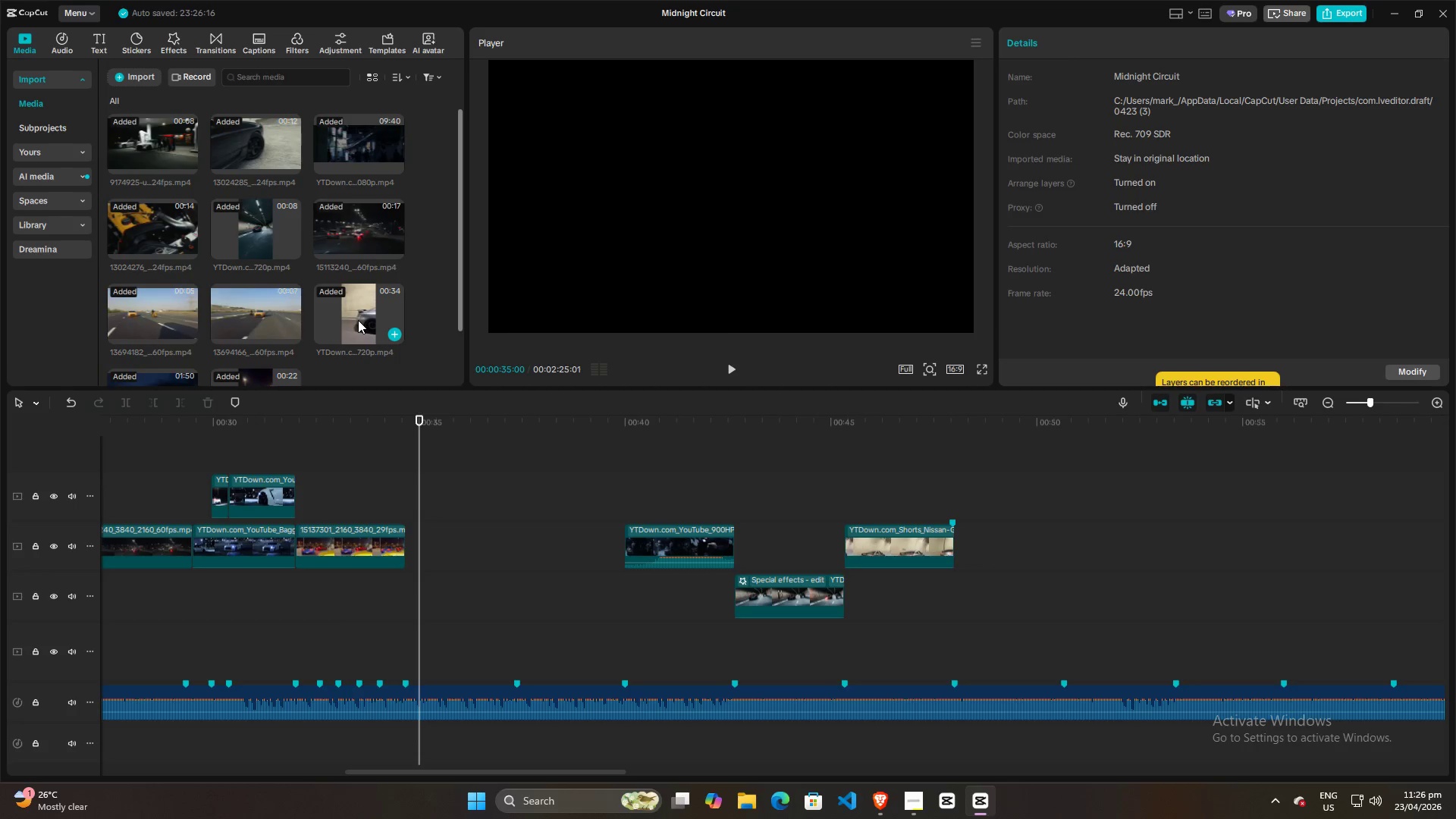 
scroll: coordinate [369, 297], scroll_direction: up, amount: 7.0
 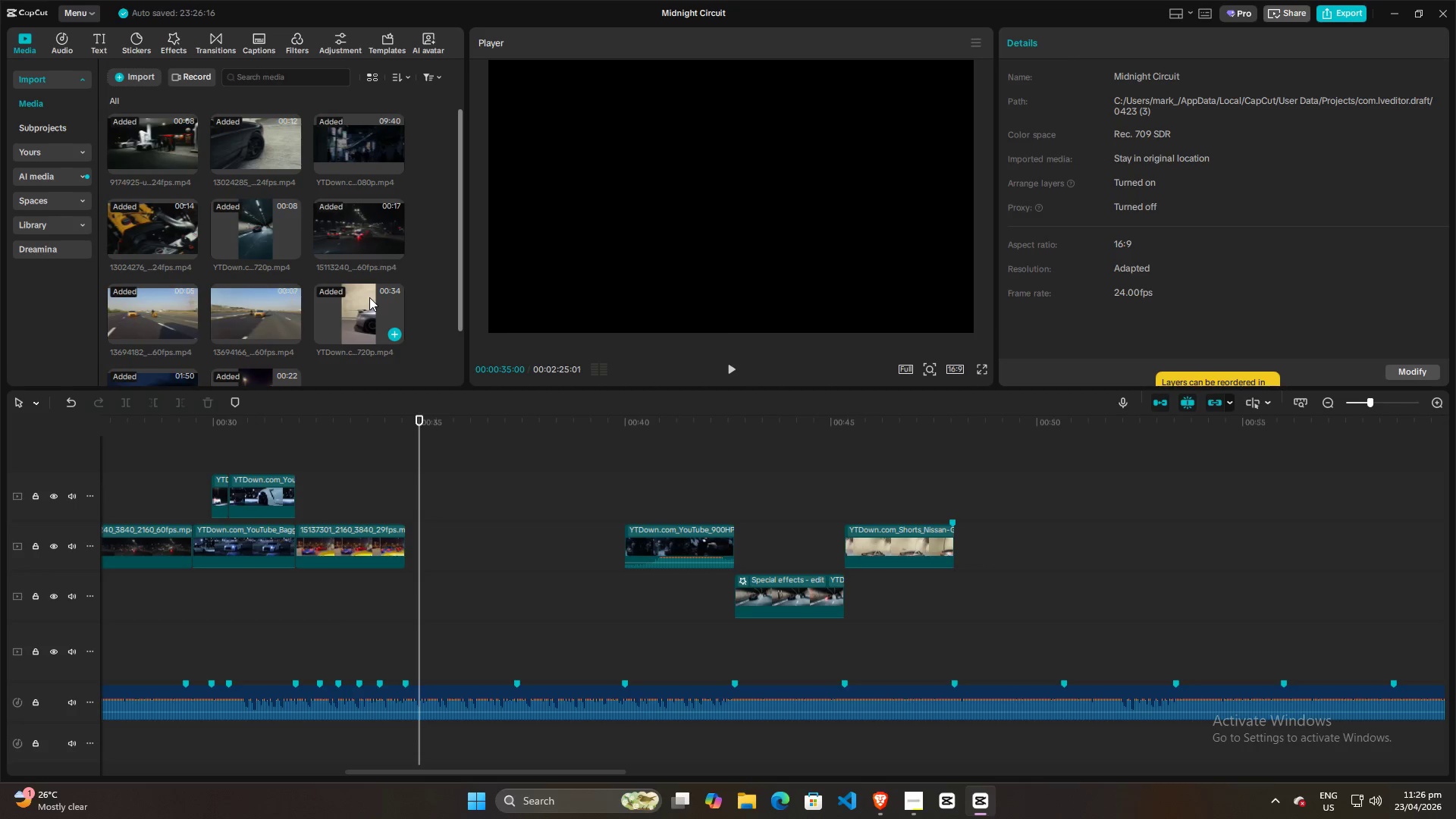 
scroll: coordinate [369, 297], scroll_direction: down, amount: 4.0
 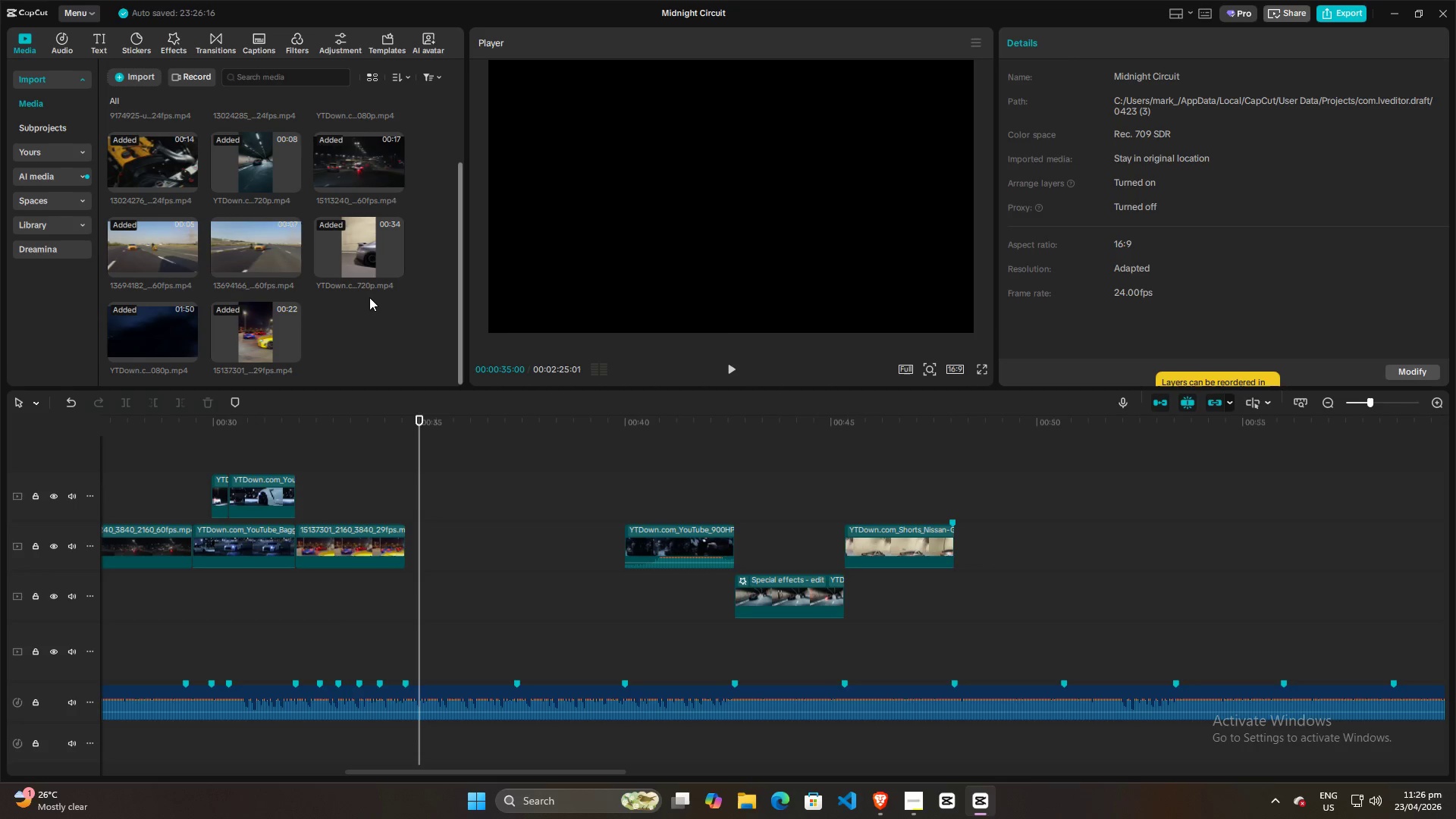 
scroll: coordinate [358, 320], scroll_direction: up, amount: 3.0
 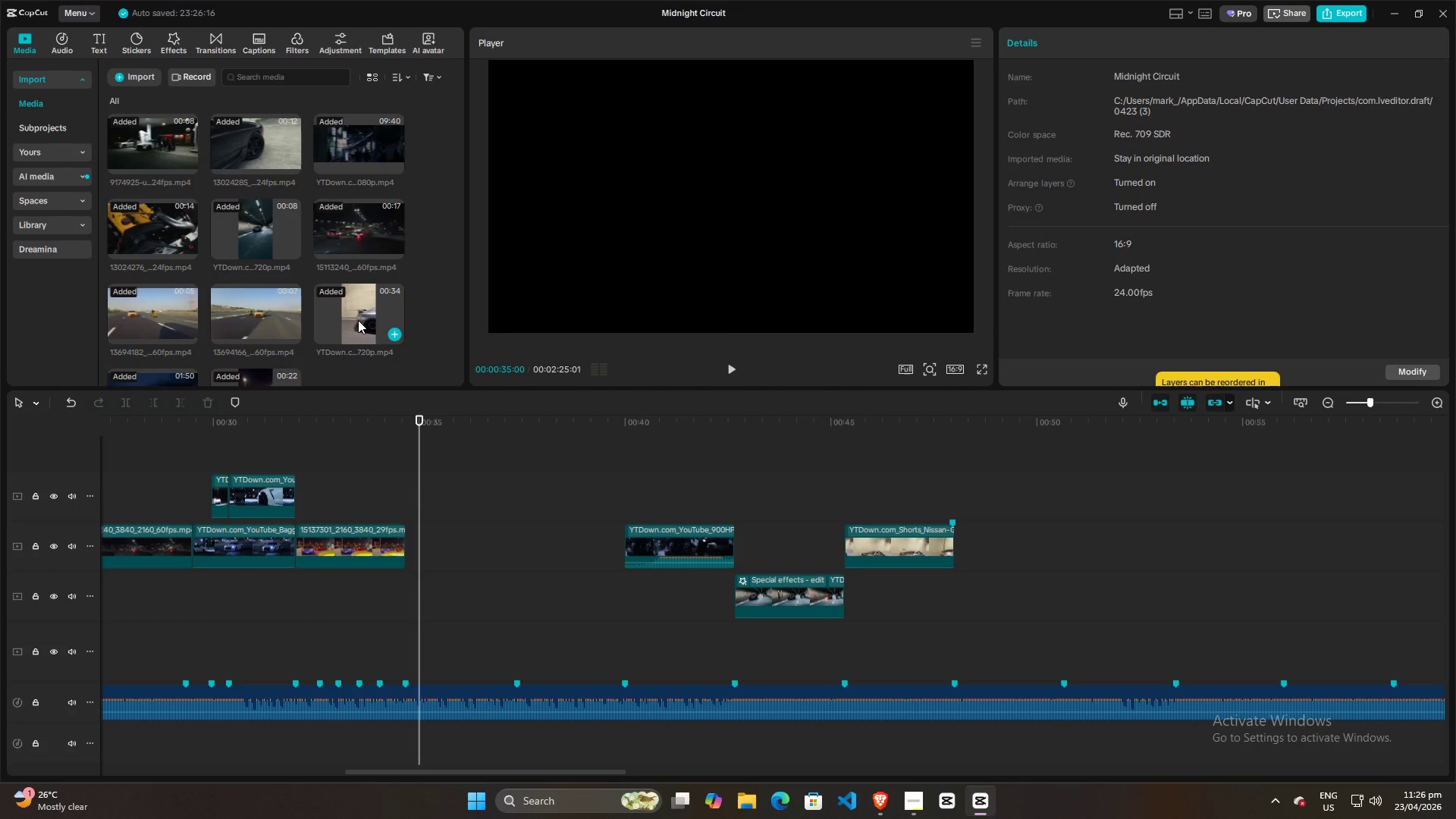 
left_click([190, 455])
 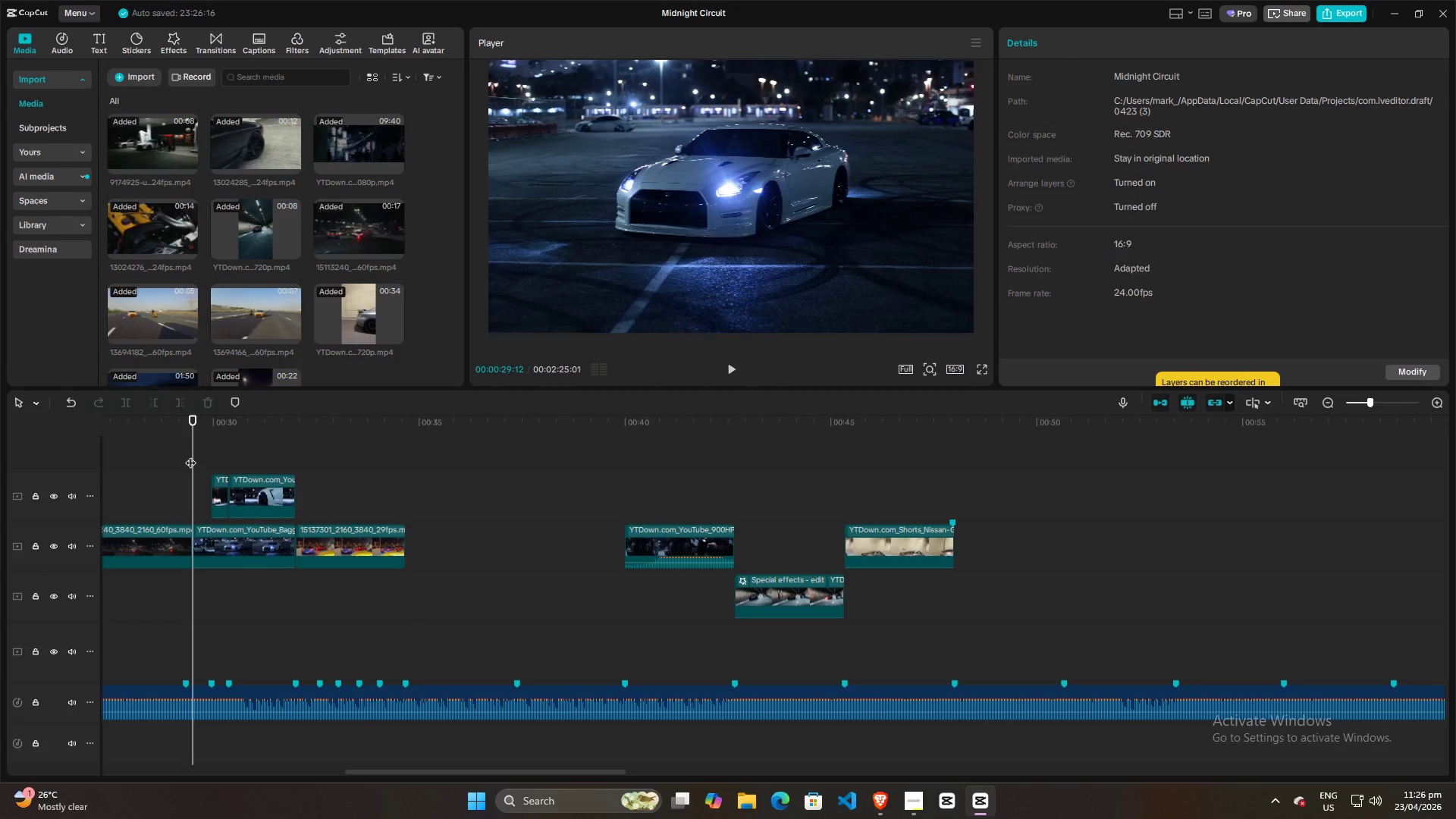 
hold_key(key=ControlLeft, duration=0.89)
scroll: coordinate [190, 455], scroll_direction: down, amount: 5.0
 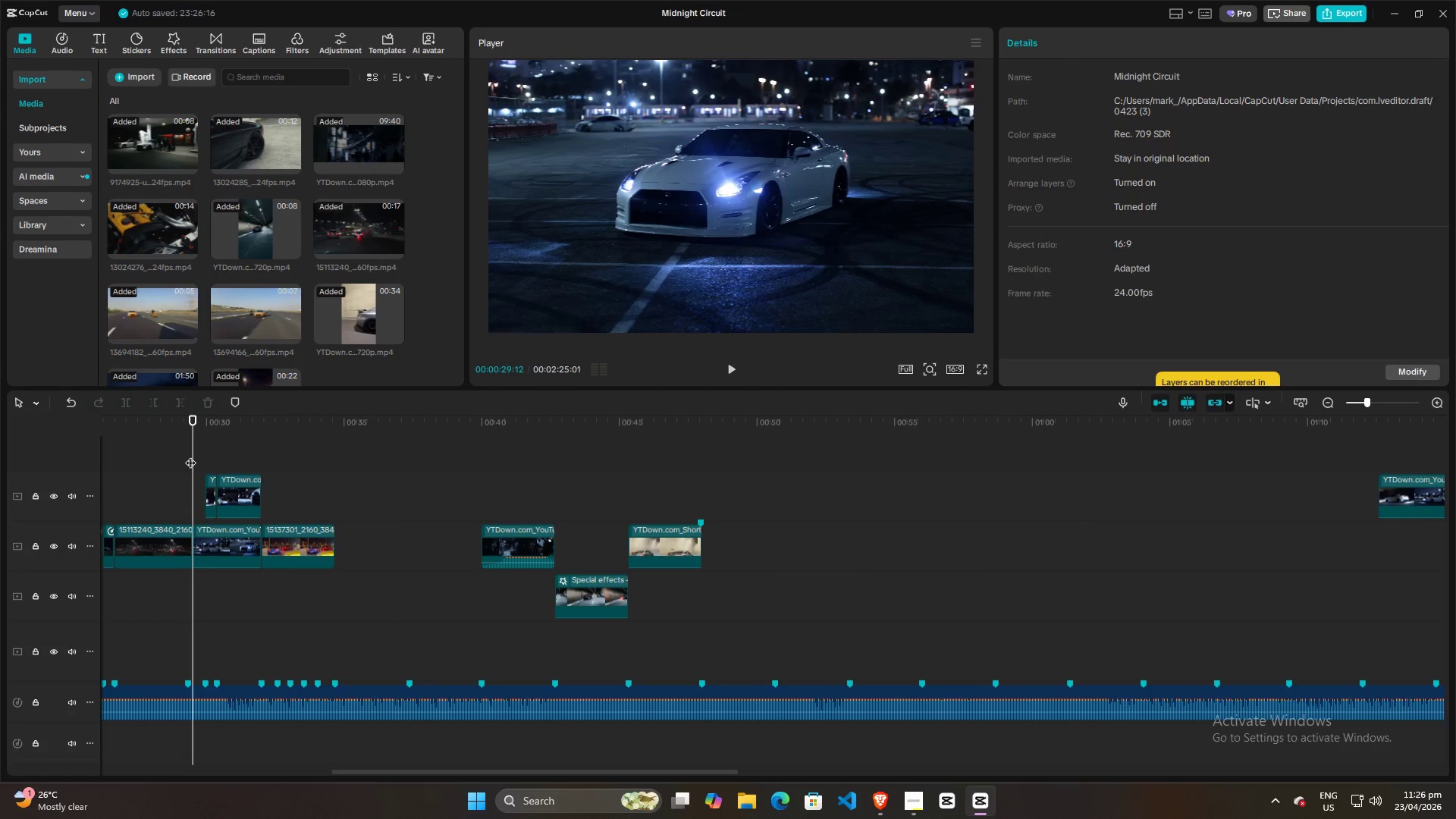 
left_click_drag(start_coordinate=[190, 455], to_coordinate=[677, 476])
 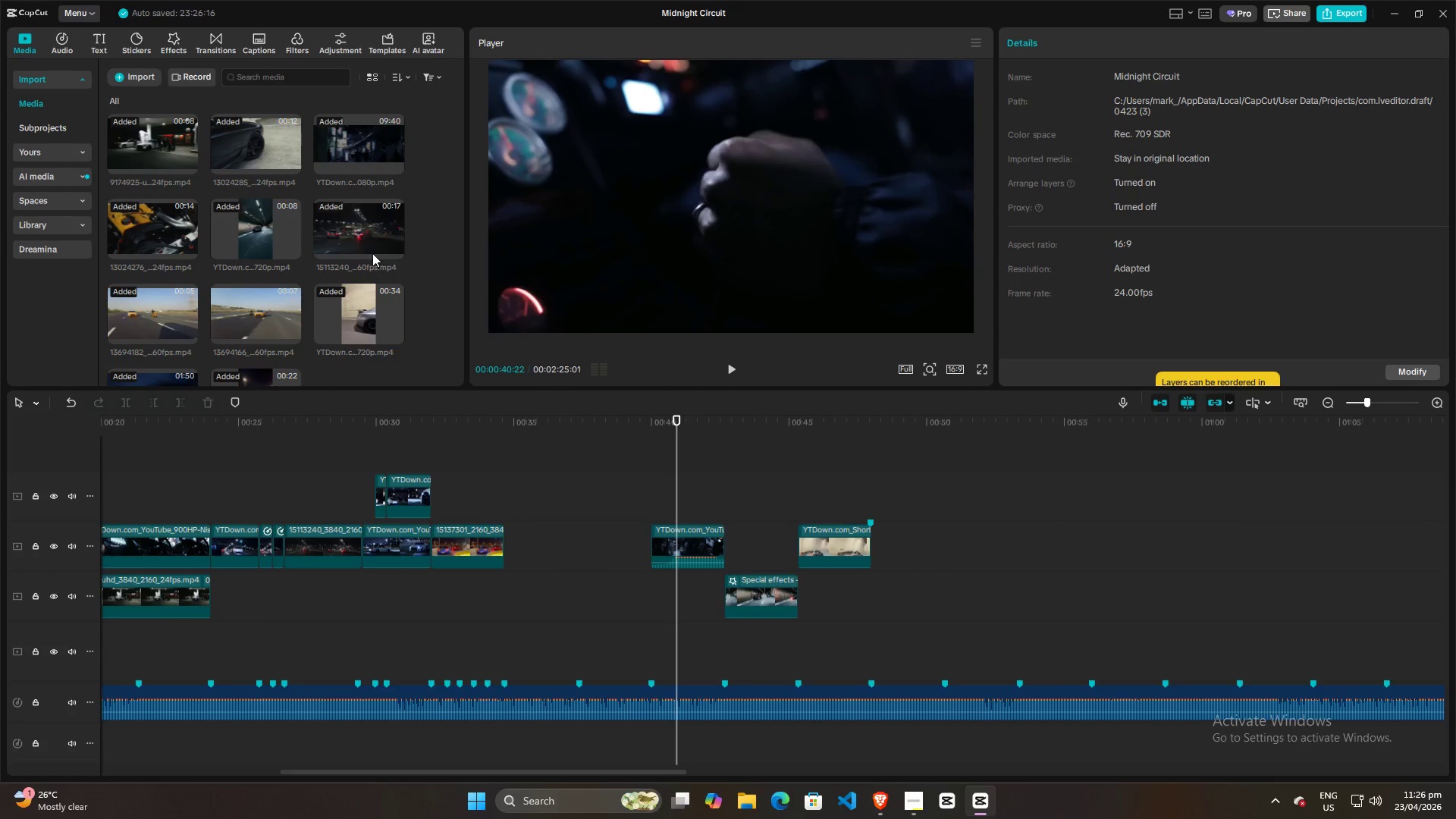 
scroll: coordinate [343, 233], scroll_direction: down, amount: 5.0
 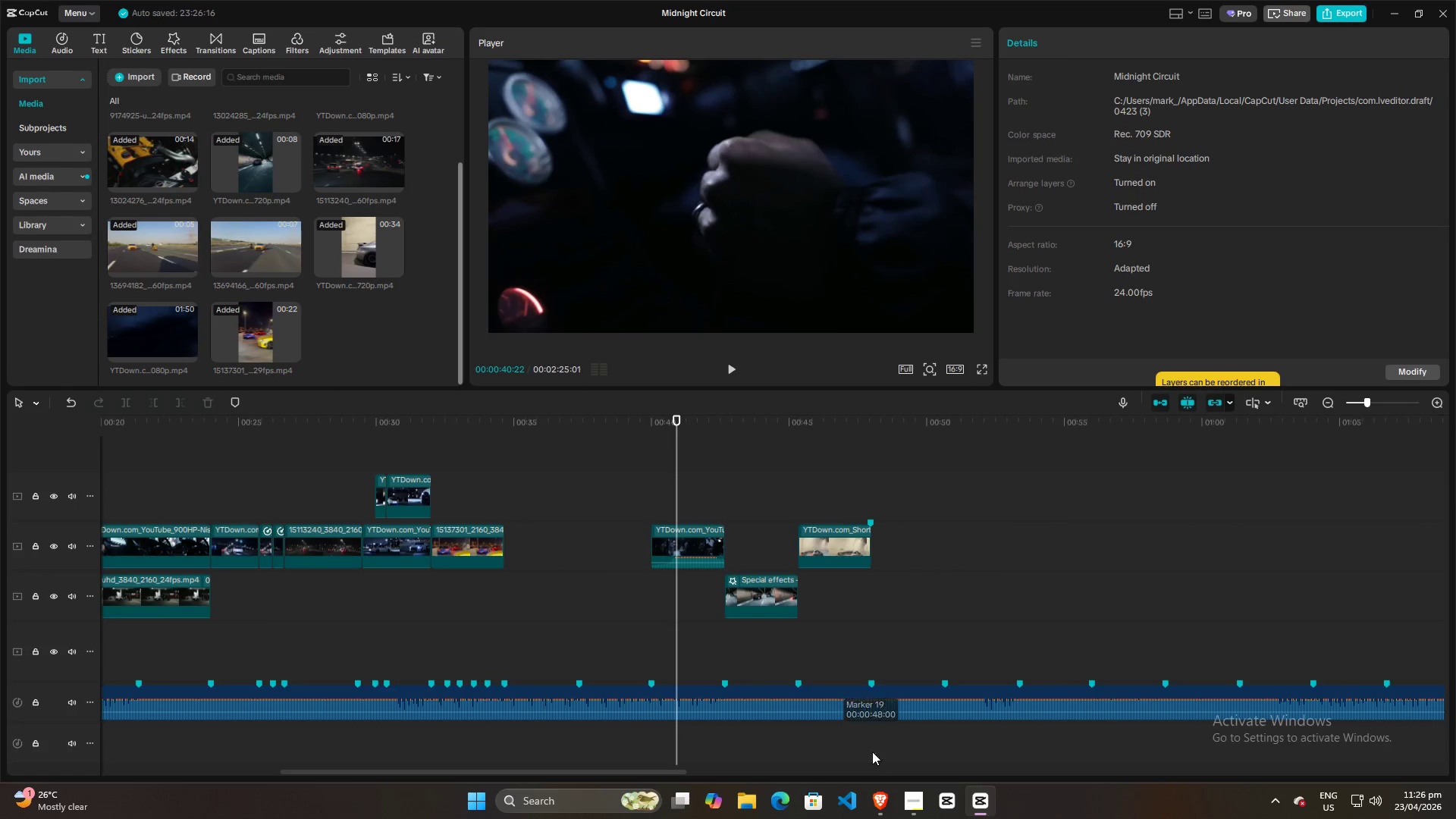 
left_click([873, 806])
 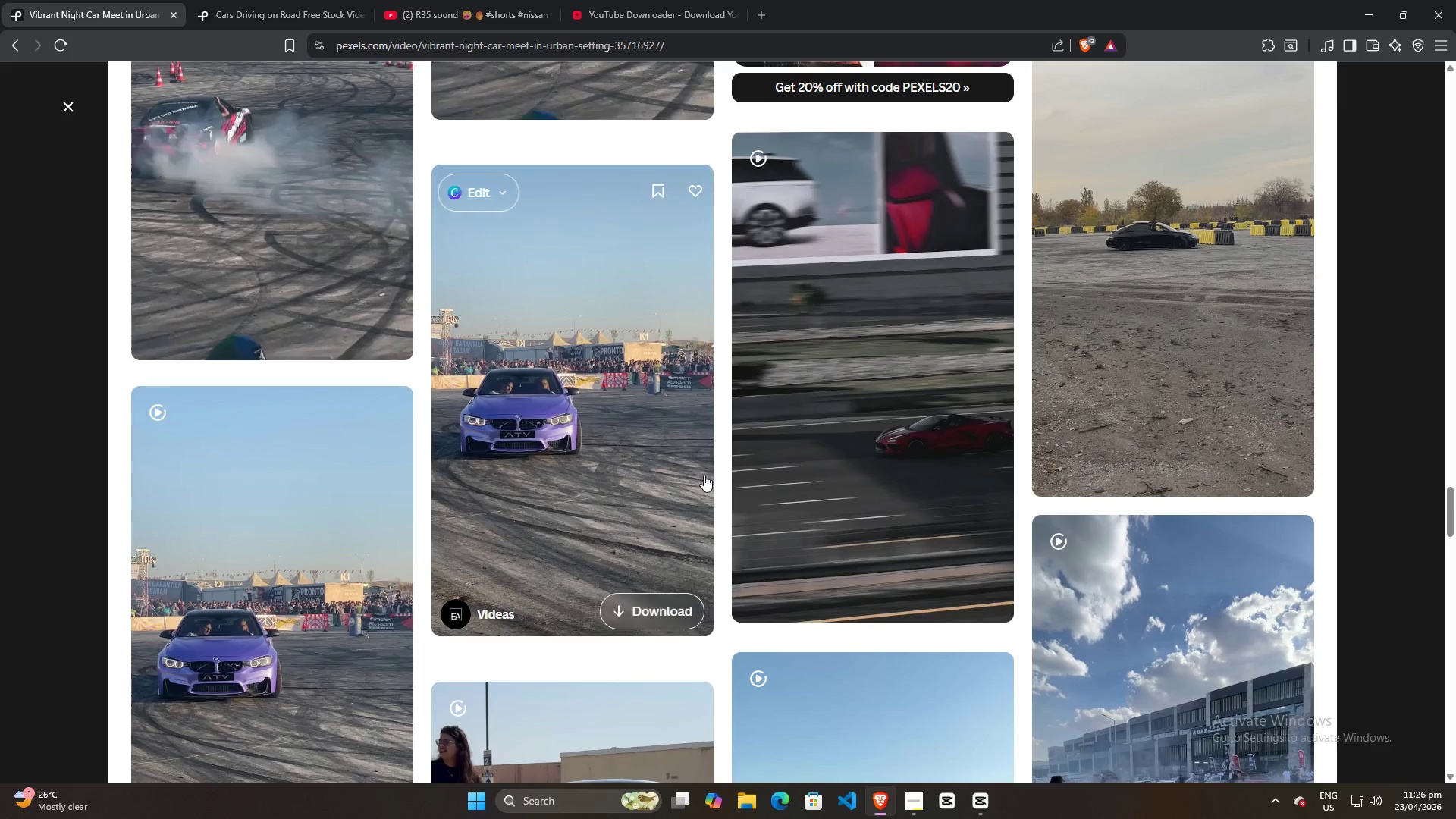 
scroll: coordinate [1051, 499], scroll_direction: down, amount: 31.0
 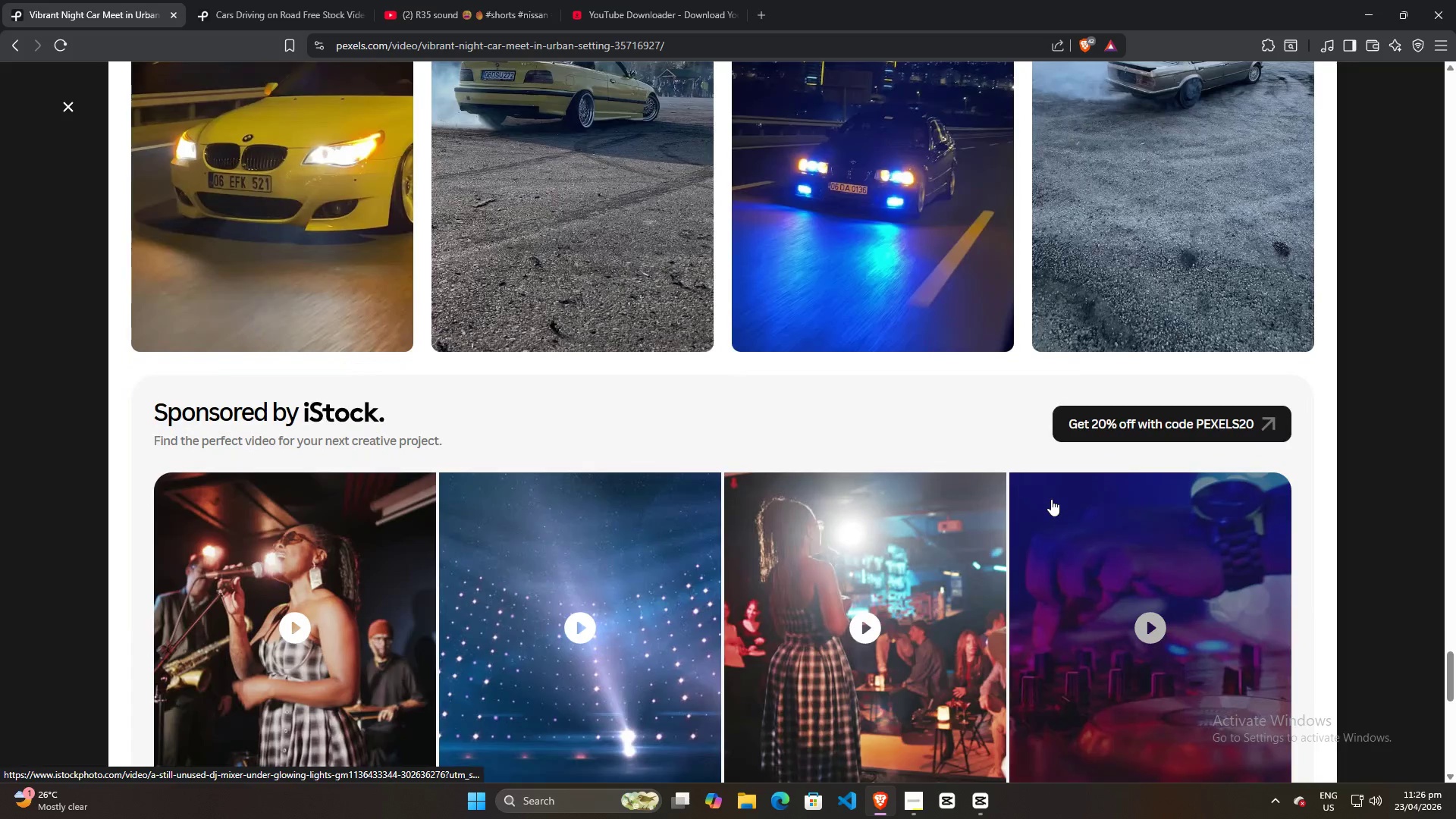 
scroll: coordinate [1051, 499], scroll_direction: up, amount: 3.0
 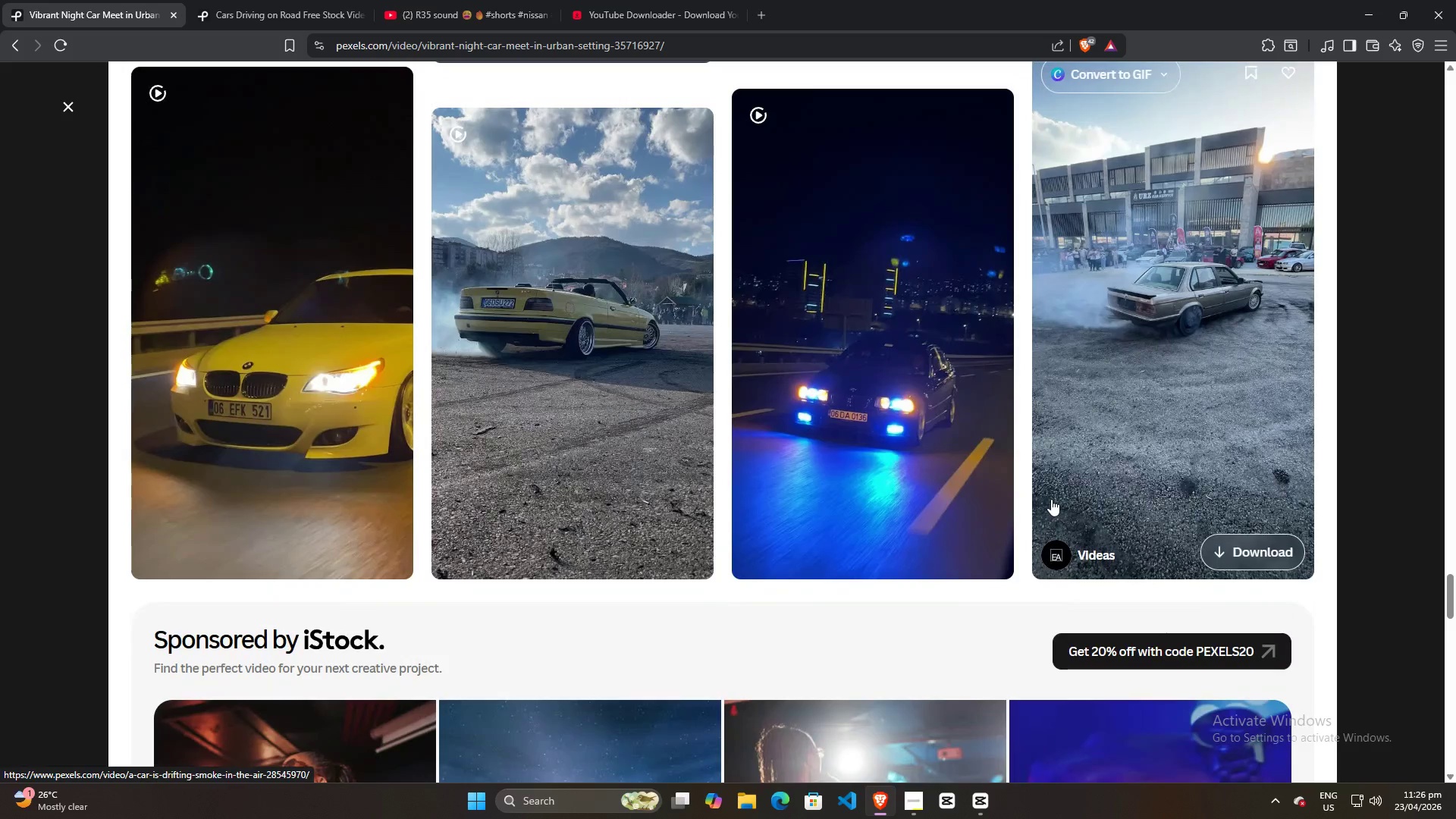 
scroll: coordinate [1051, 499], scroll_direction: down, amount: 5.0
 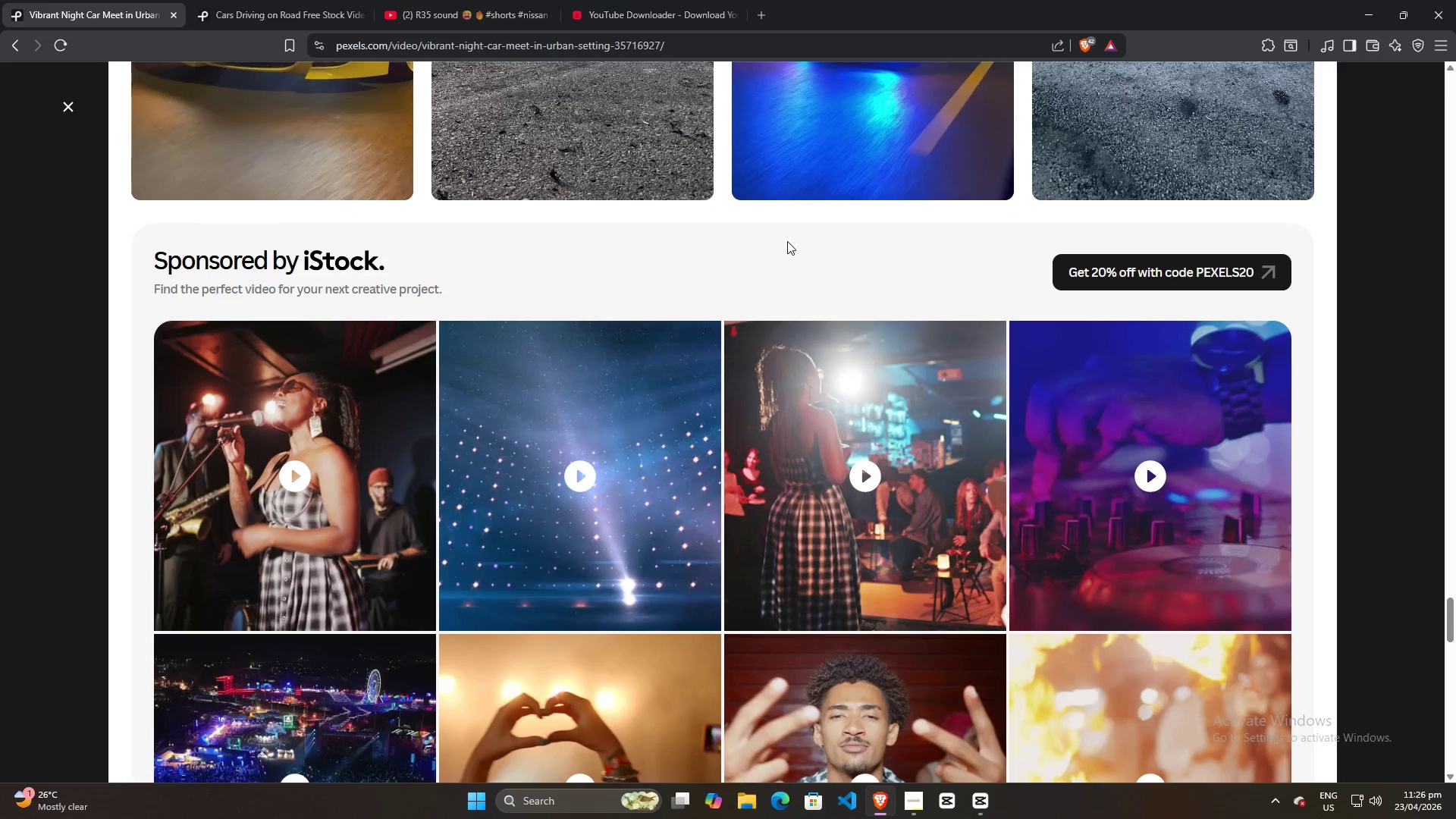 
hold_key(key=ControlLeft, duration=0.73)
left_click([874, 538])
 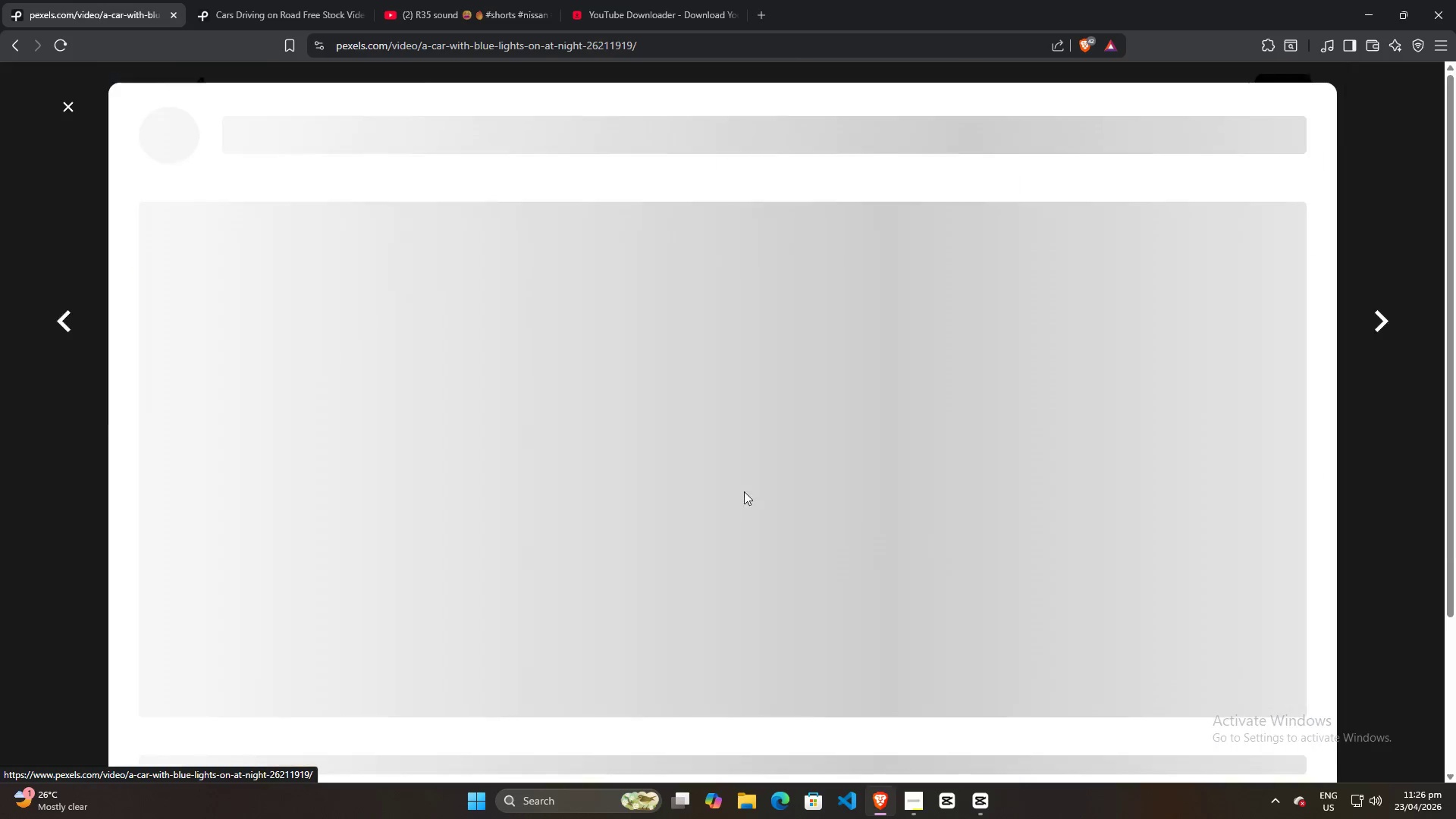 
scroll: coordinate [861, 297], scroll_direction: up, amount: 8.0
 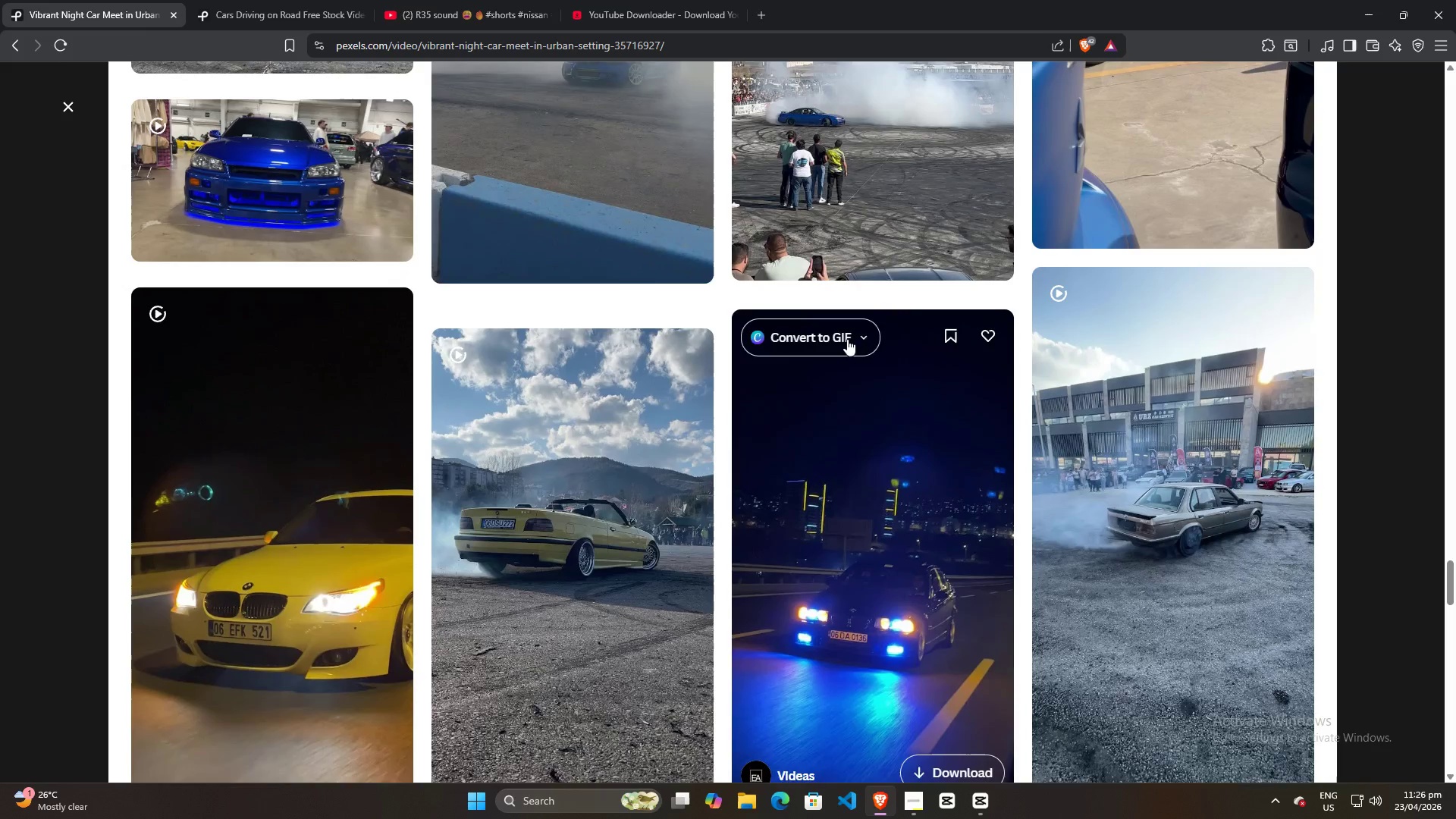 
scroll: coordinate [346, 376], scroll_direction: down, amount: 13.0
 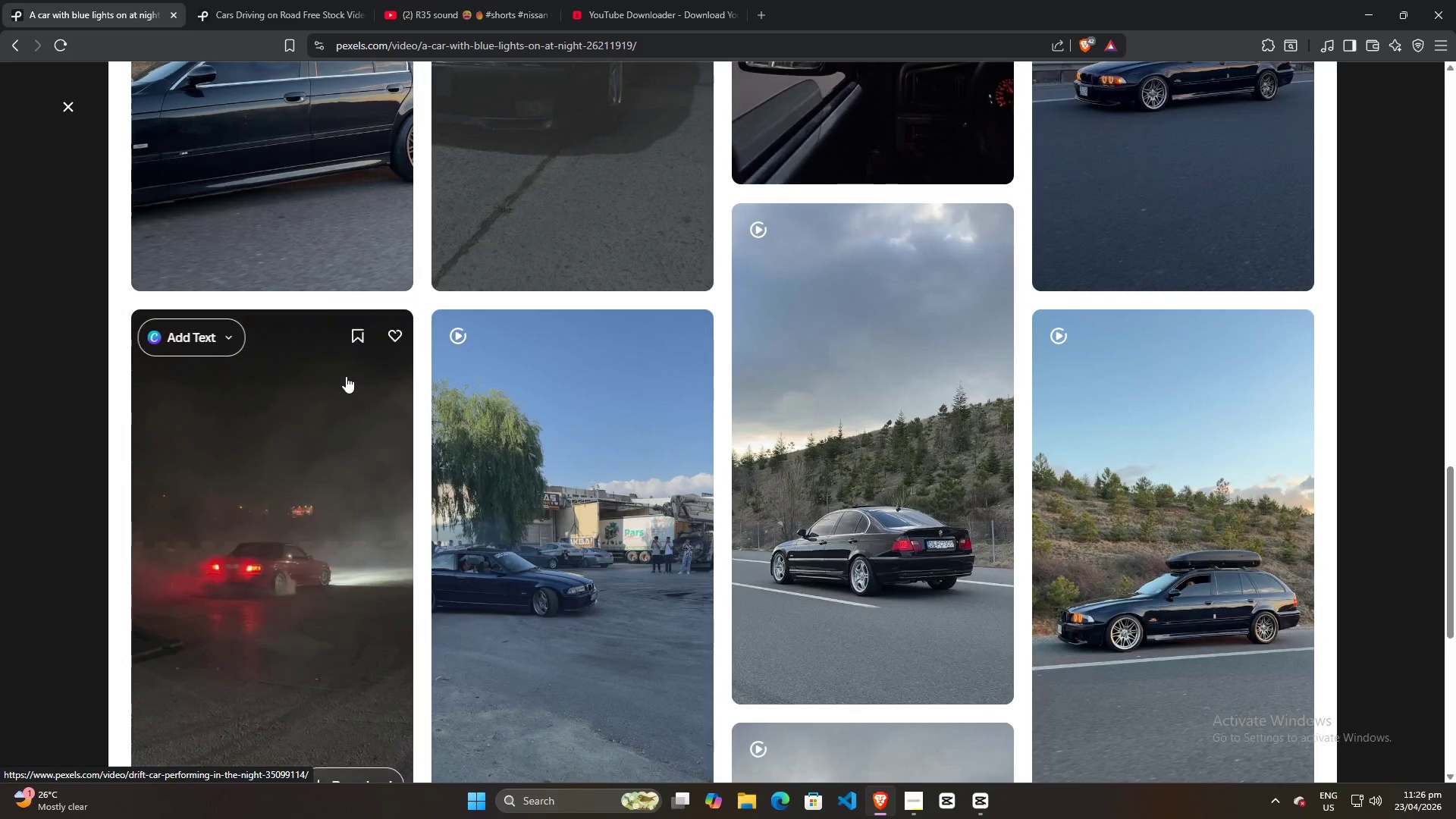 
scroll: coordinate [346, 374], scroll_direction: up, amount: 5.0
 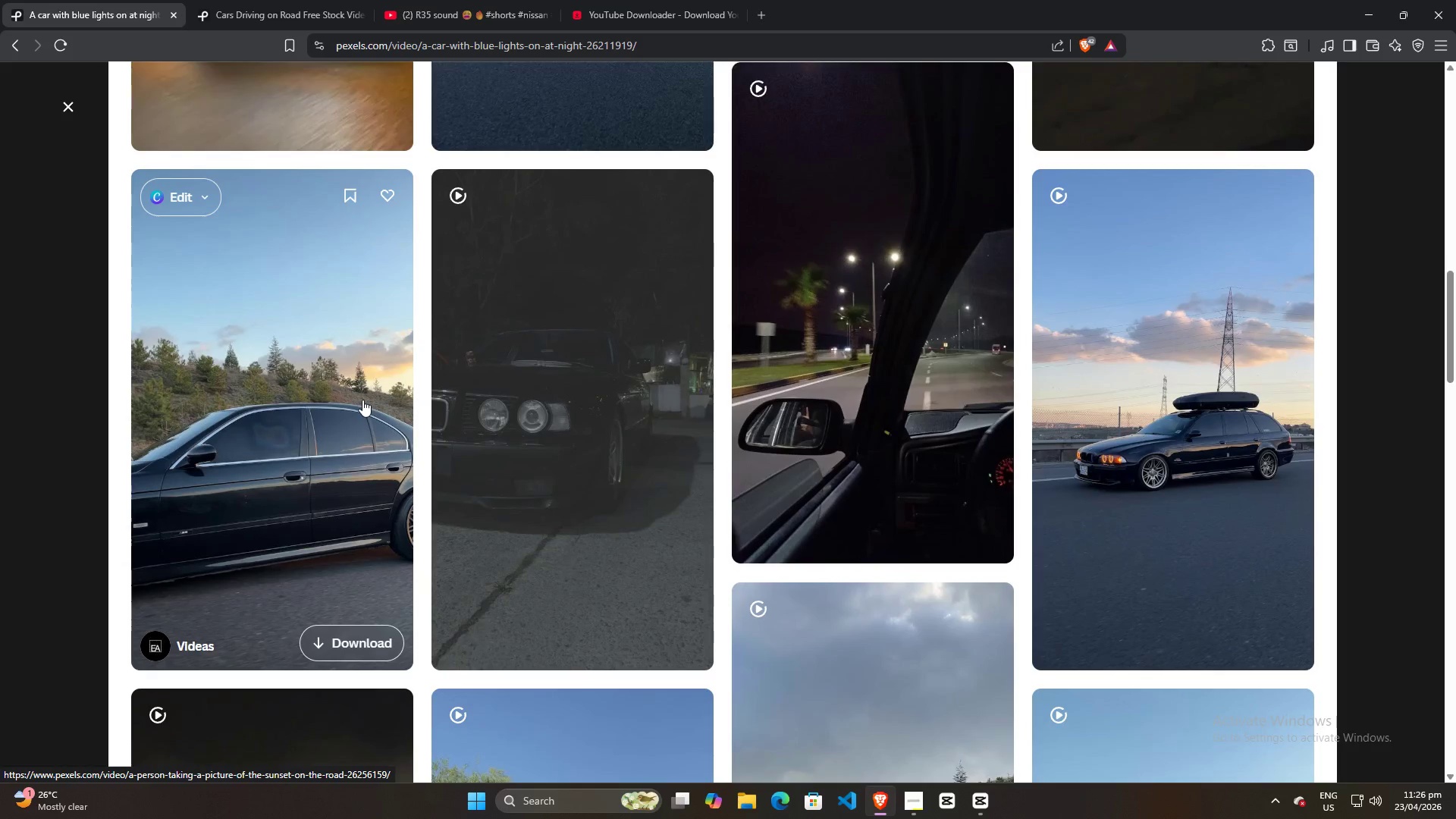 
scroll: coordinate [359, 393], scroll_direction: down, amount: 32.0
 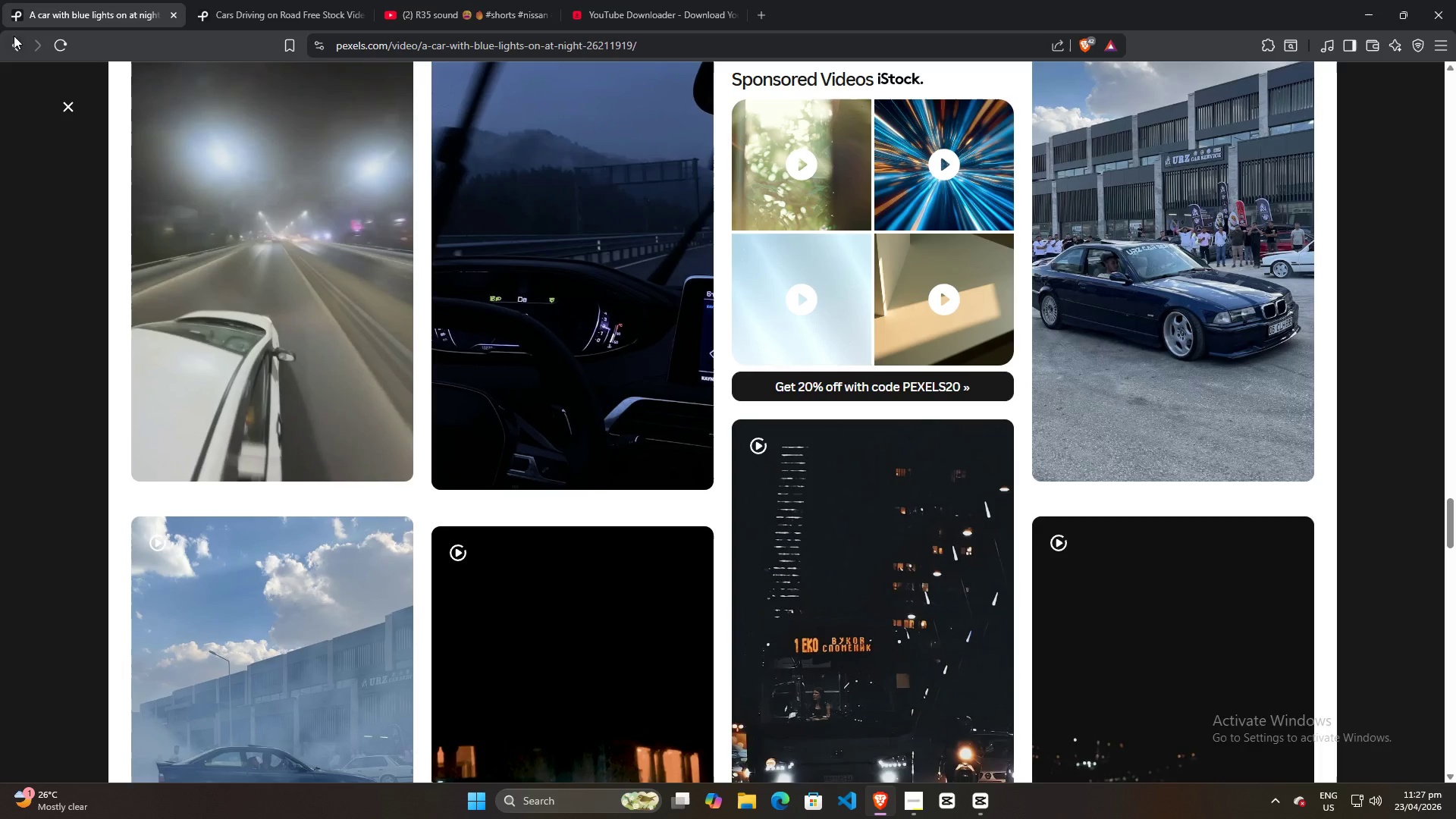 
left_click([11, 43])
 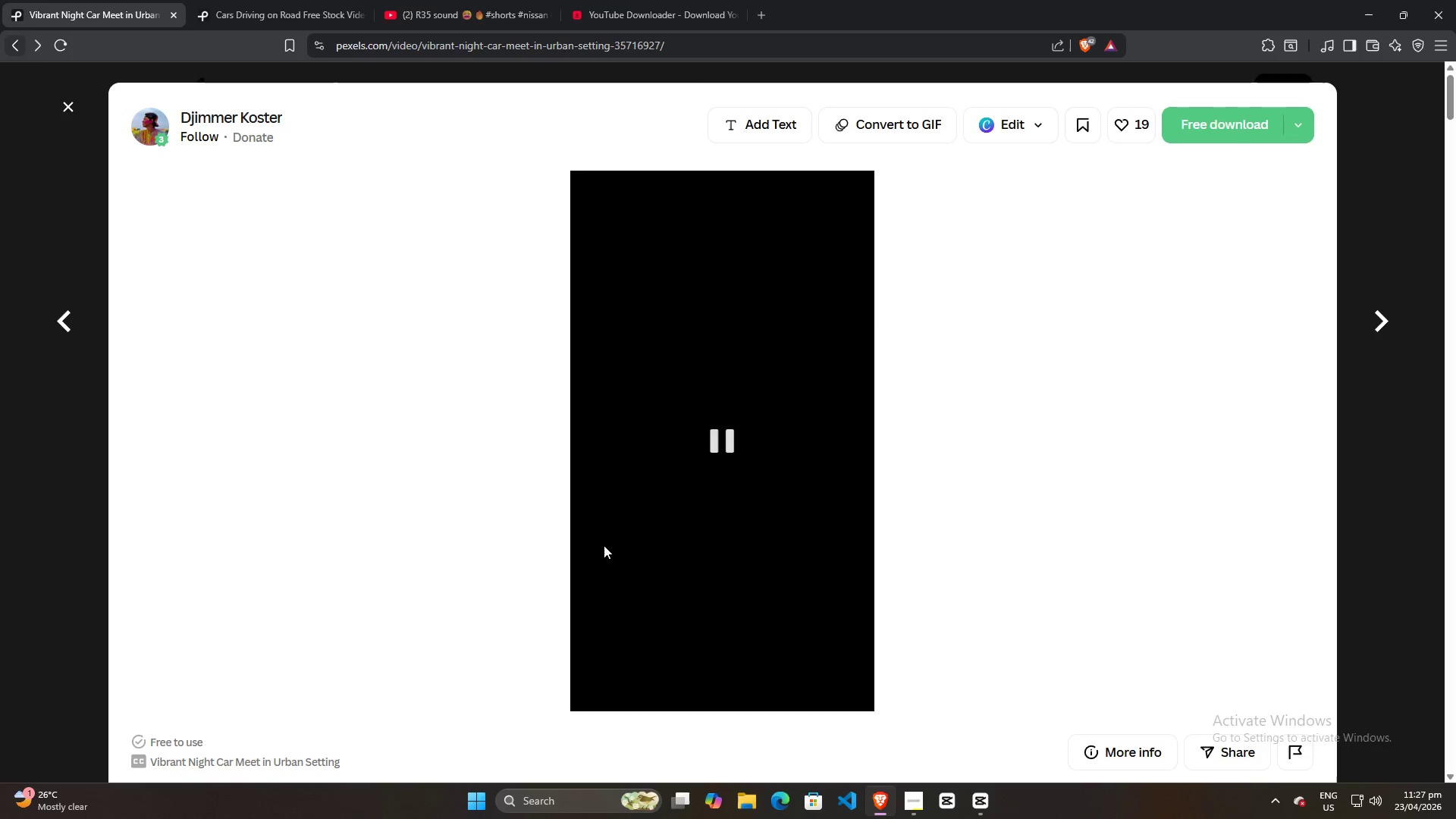 
scroll: coordinate [674, 460], scroll_direction: down, amount: 174.0
 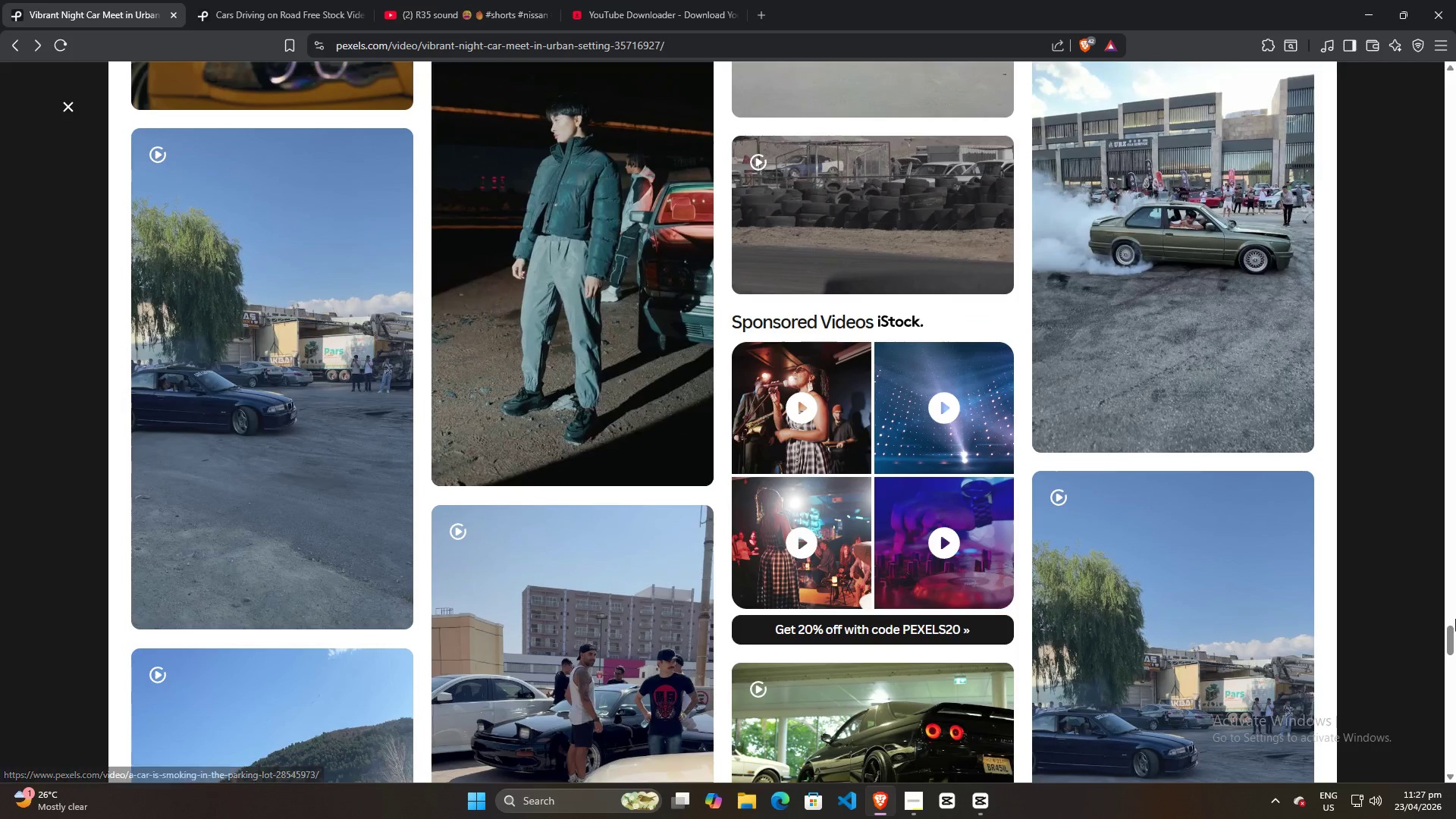 
left_click_drag(start_coordinate=[1455, 635], to_coordinate=[1396, 658])
 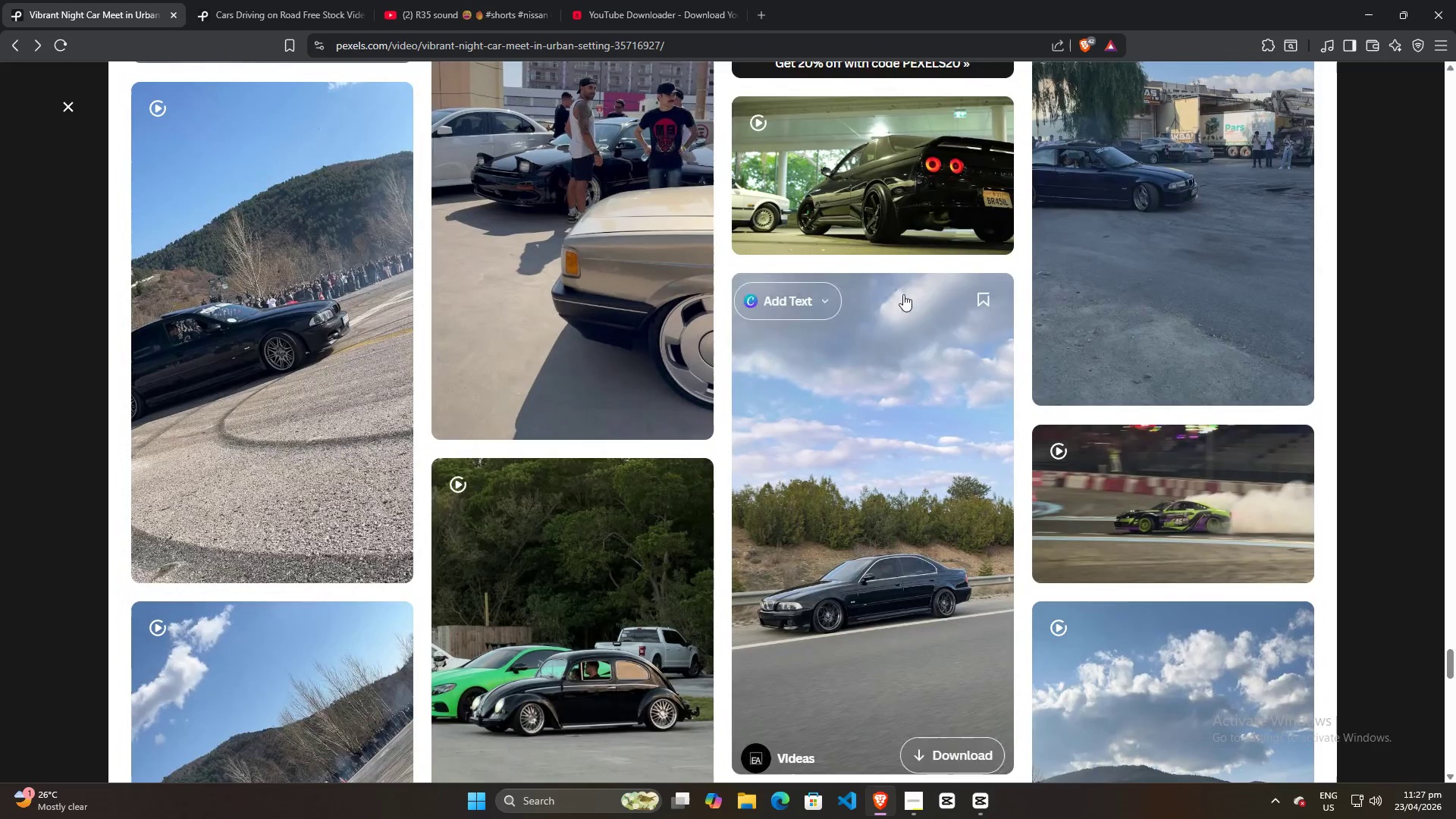 
mouse_move([913, 224])
 